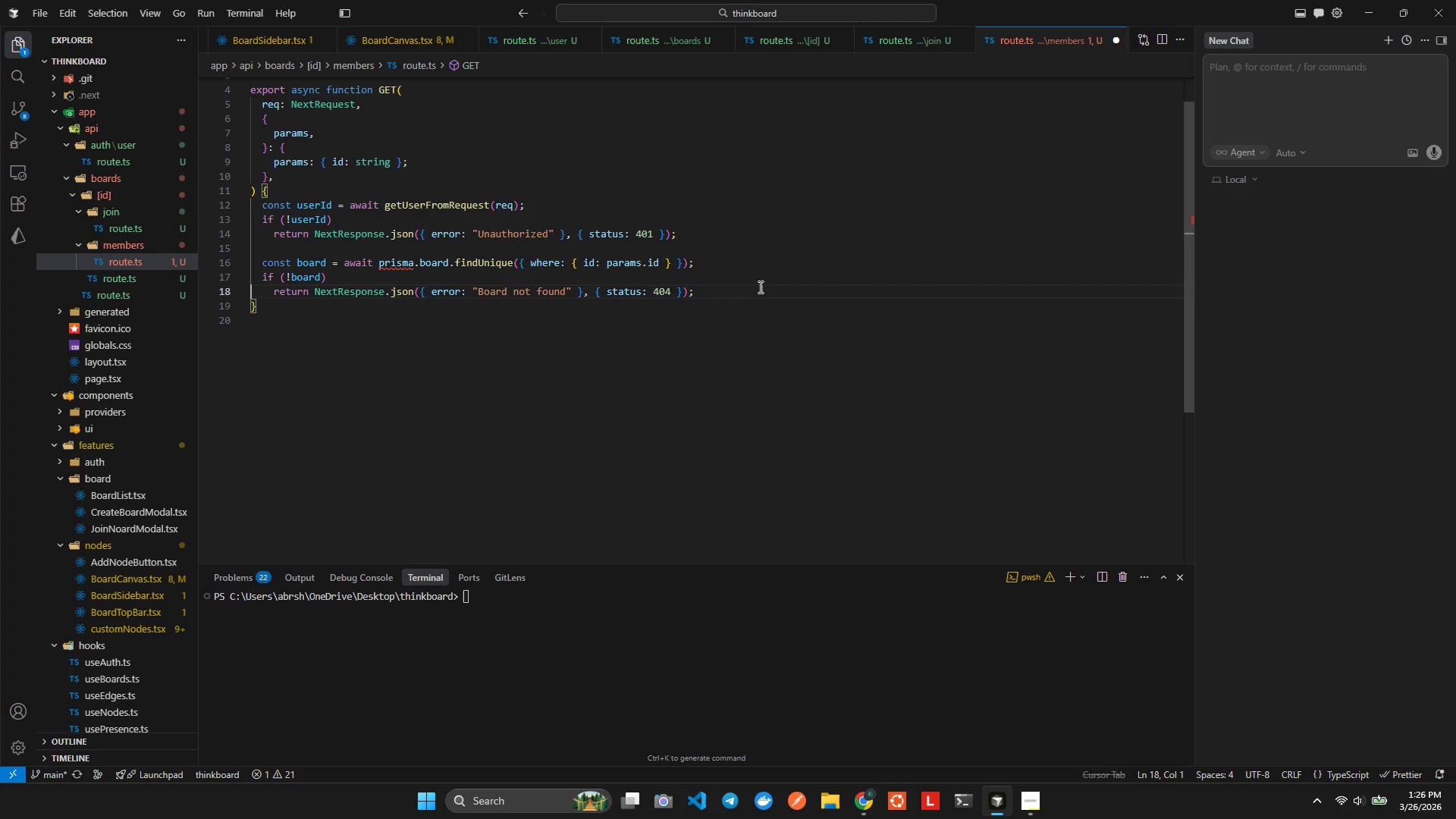 
key(ArrowUp)
 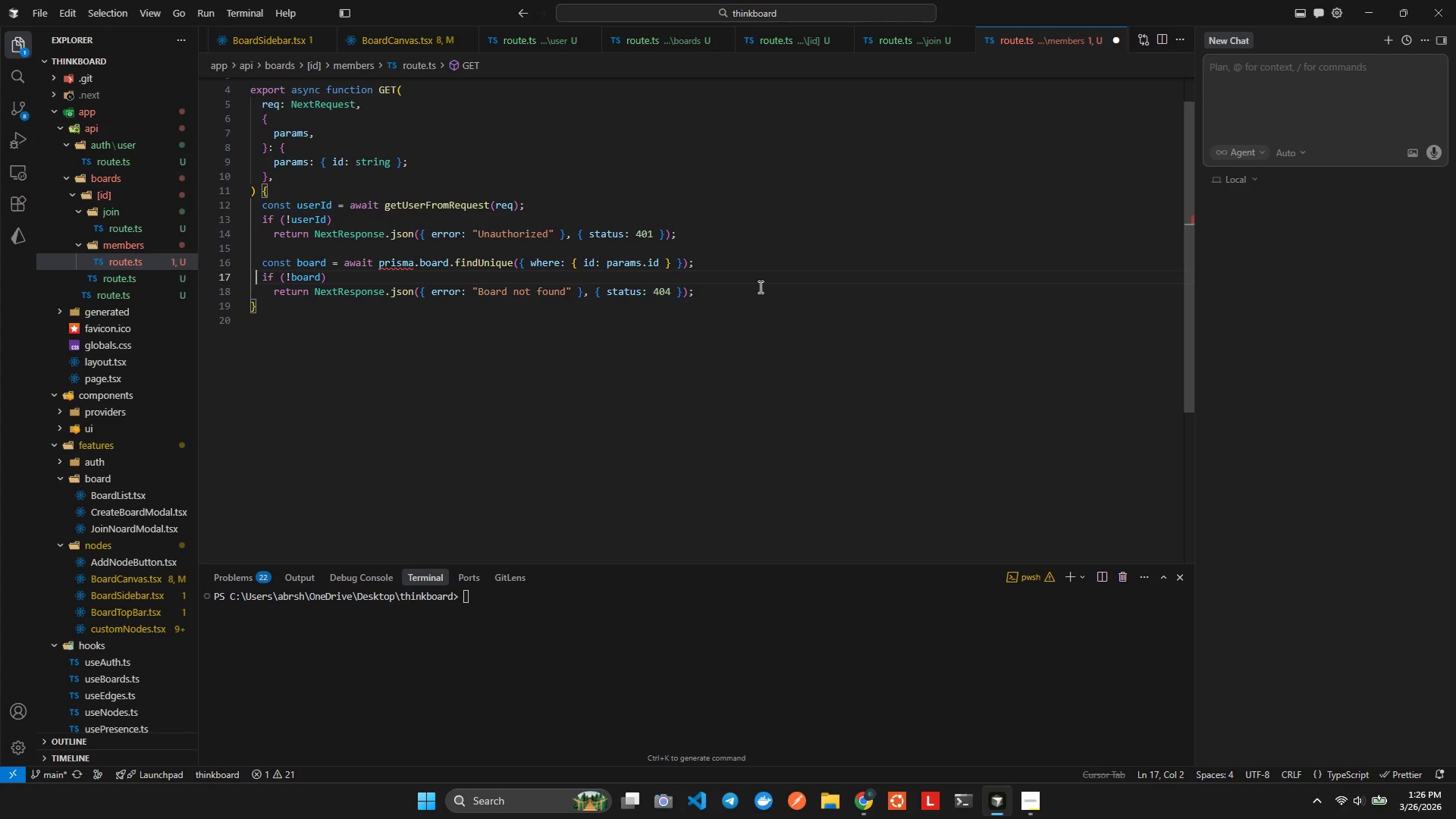 
key(ArrowRight)
 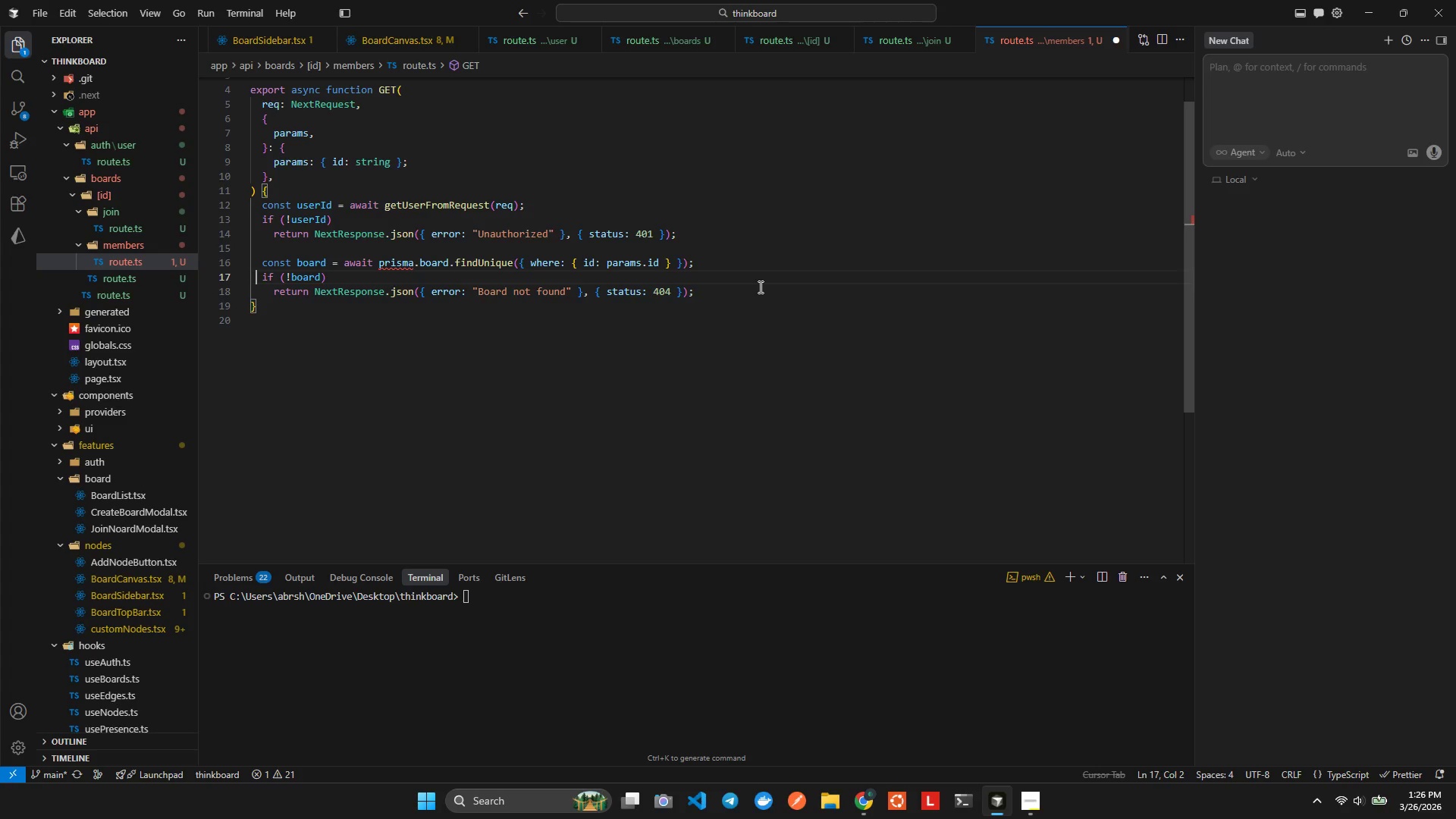 
key(ArrowUp)
 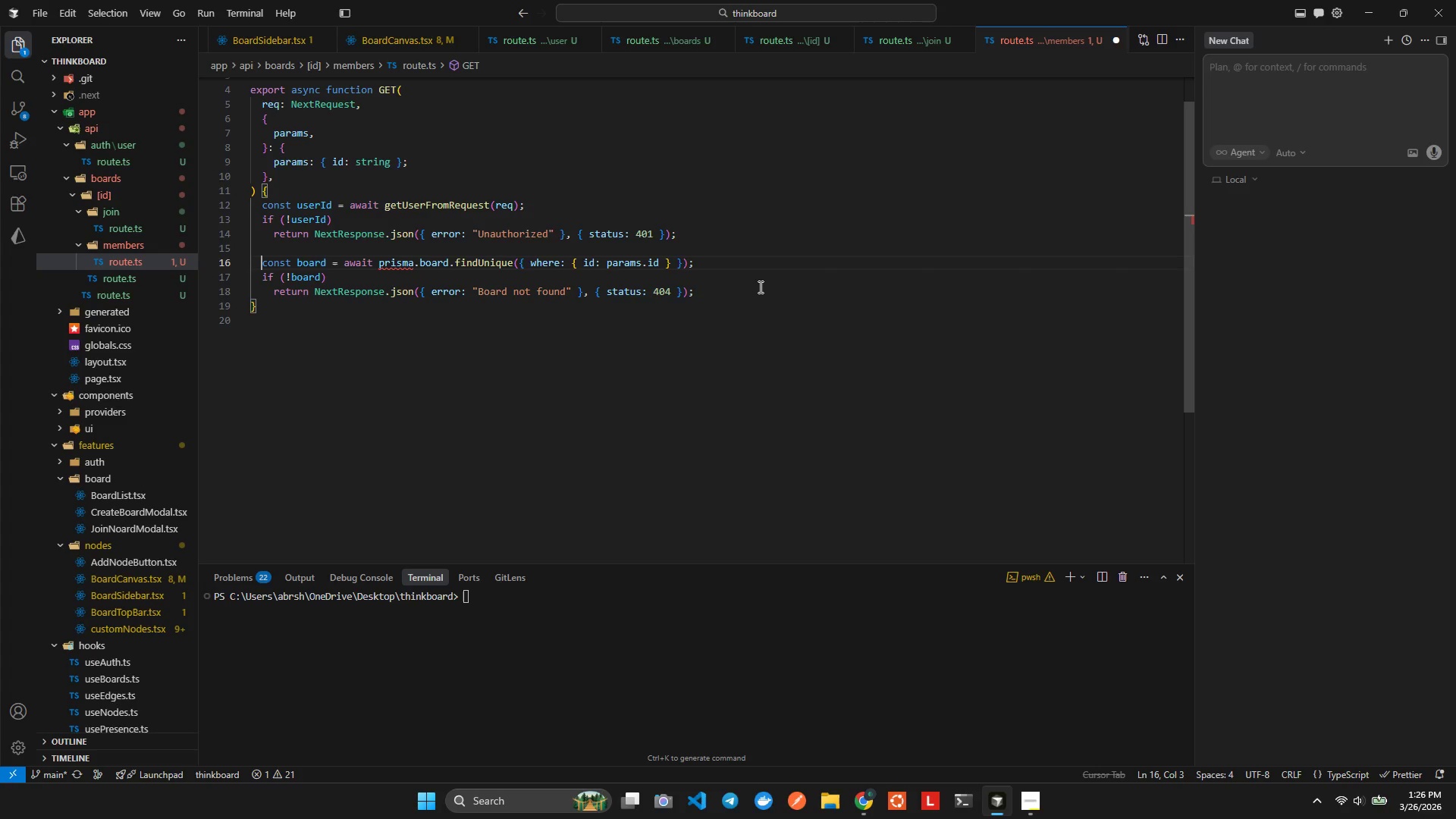 
hold_key(key=ArrowRight, duration=0.73)
 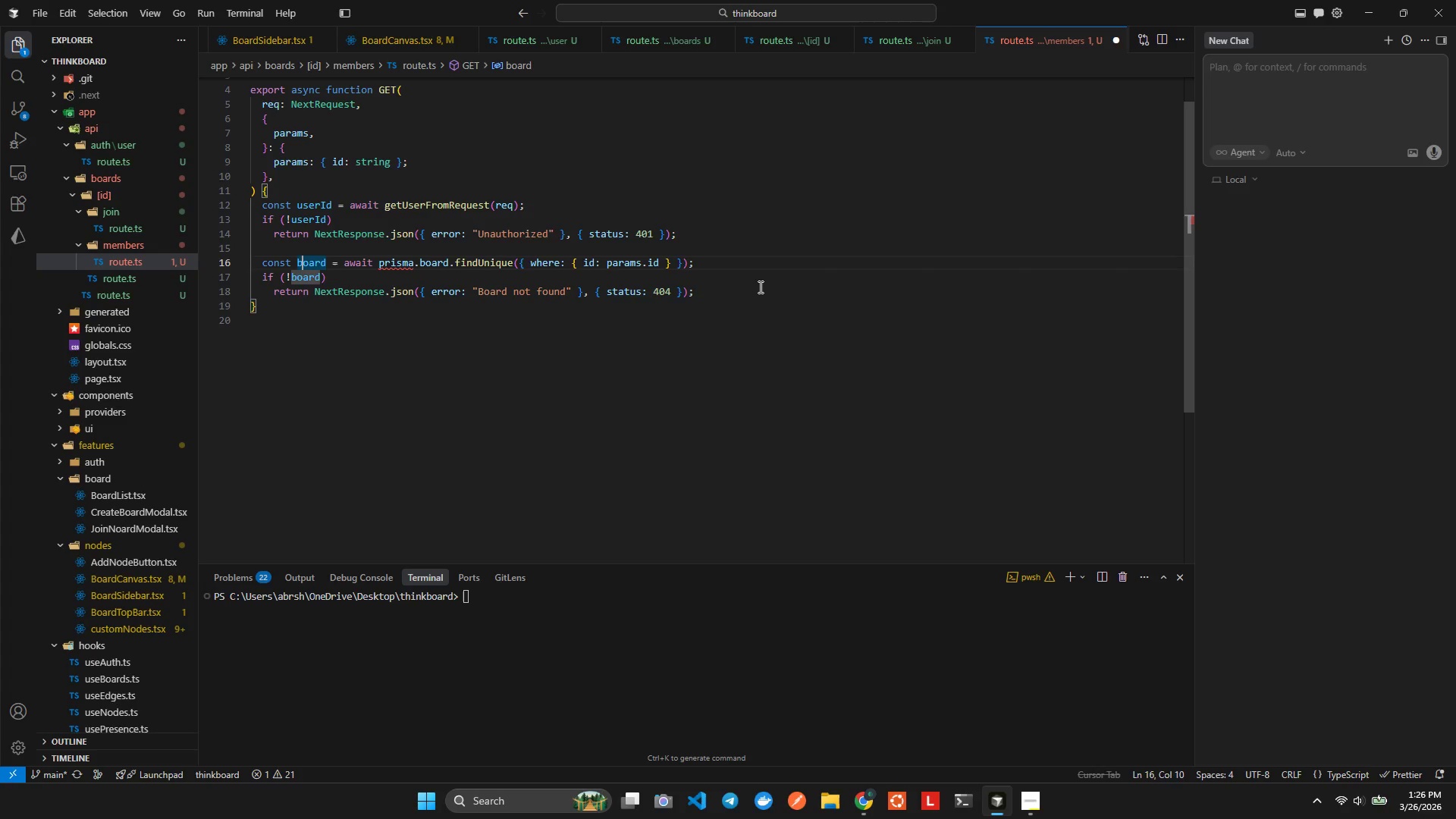 
key(ArrowLeft)
 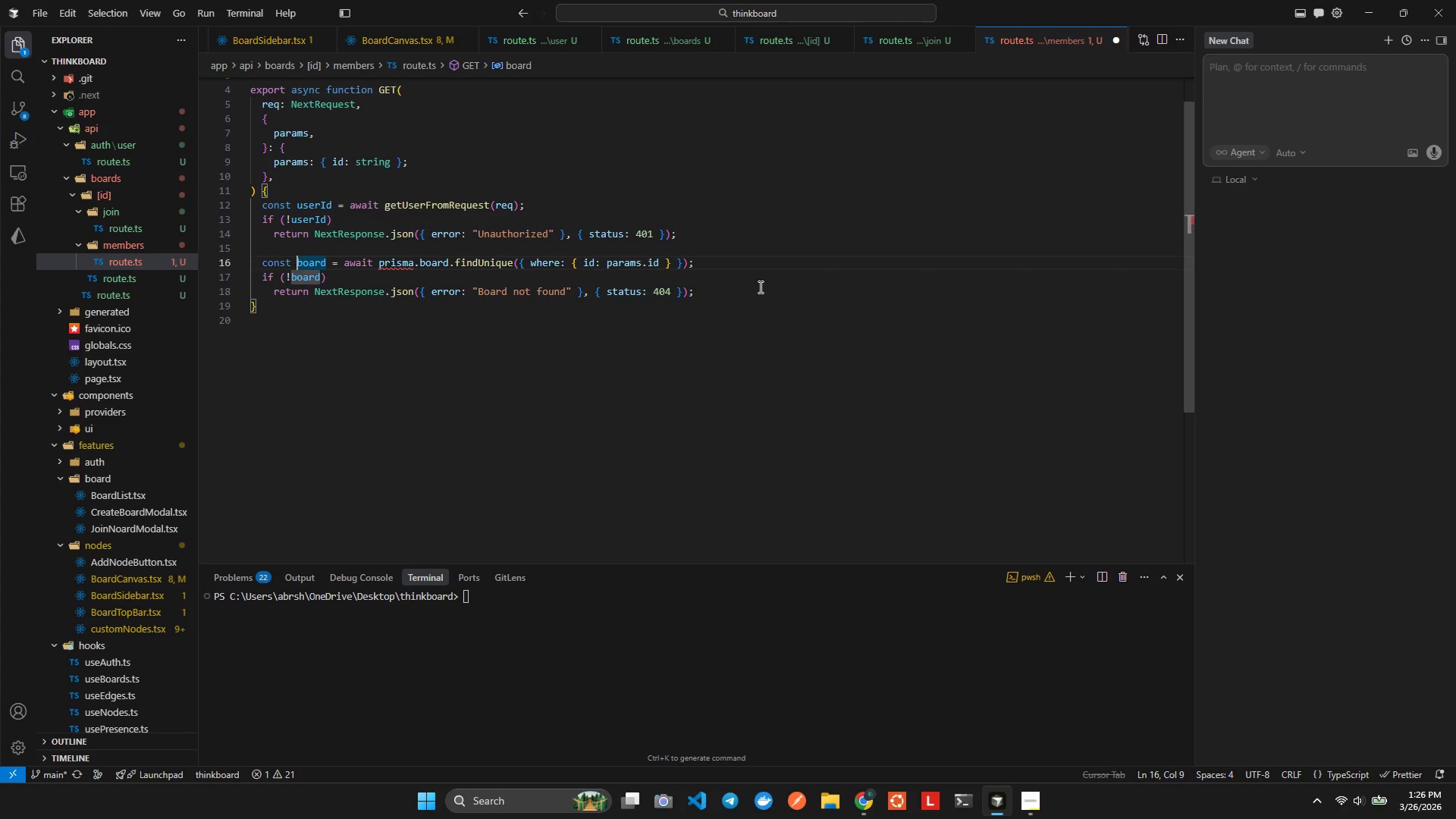 
key(Shift+ArrowRight)
 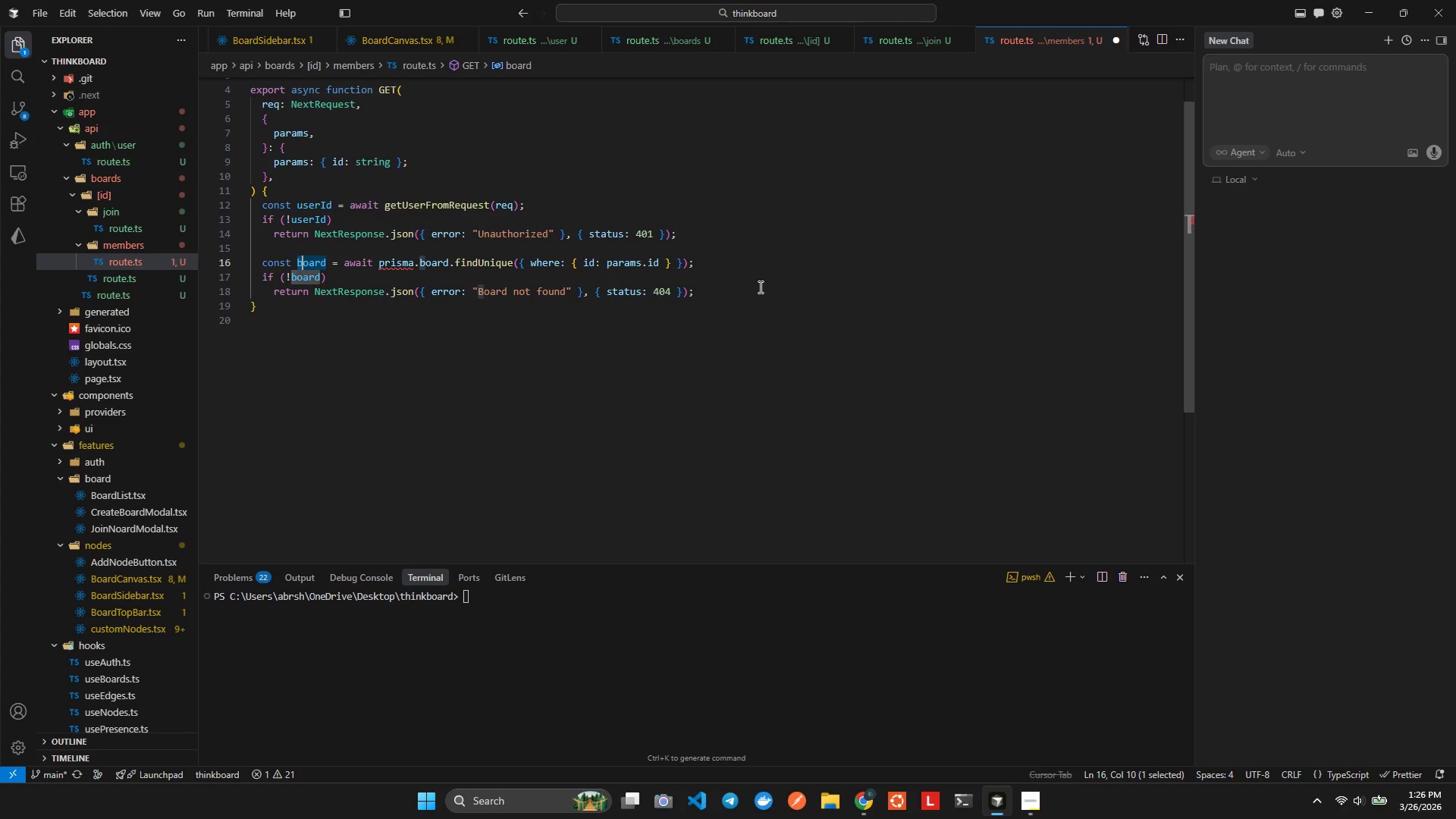 
key(Shift+ArrowRight)
 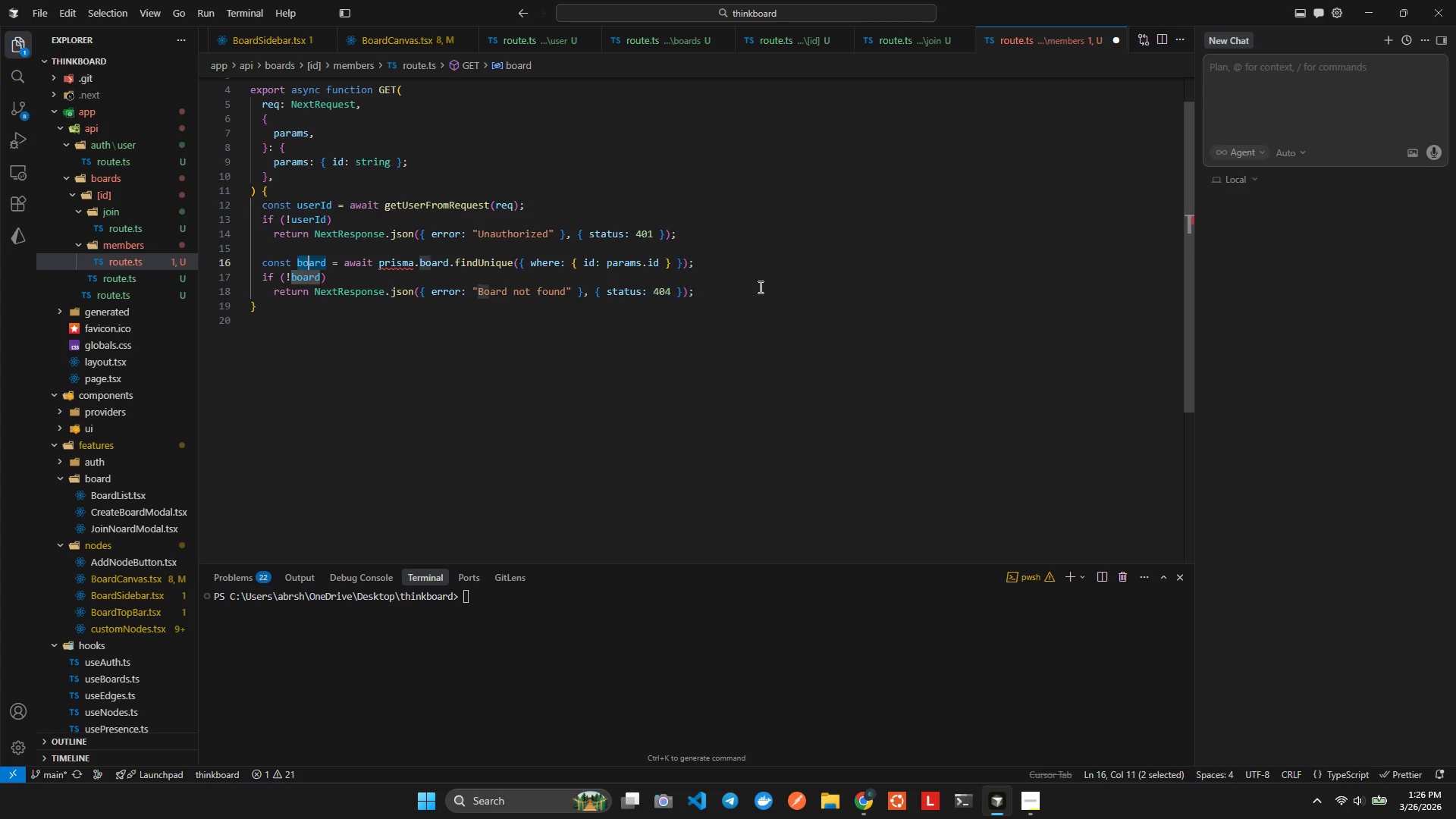 
key(Shift+ArrowRight)
 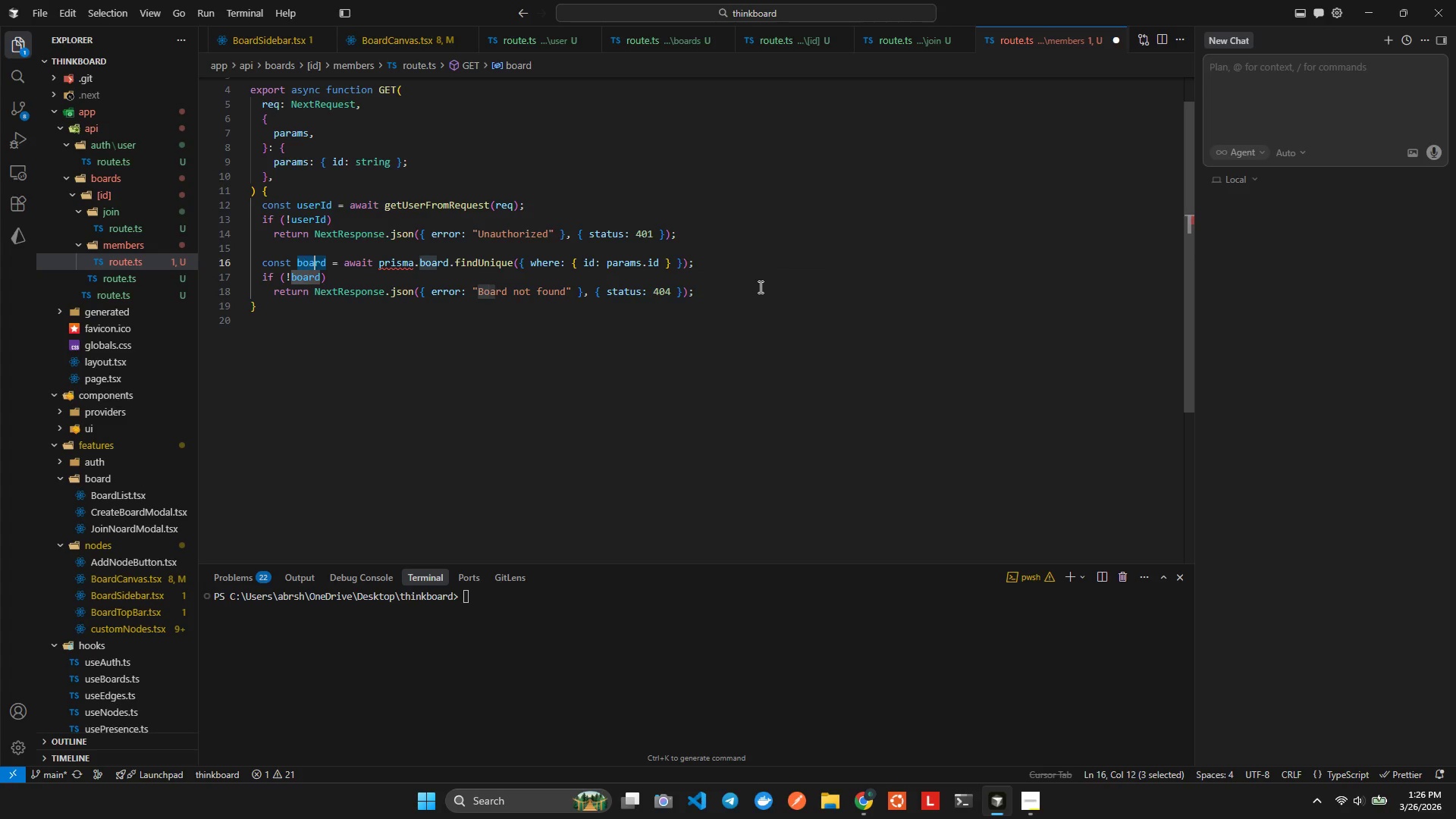 
key(Shift+ArrowRight)
 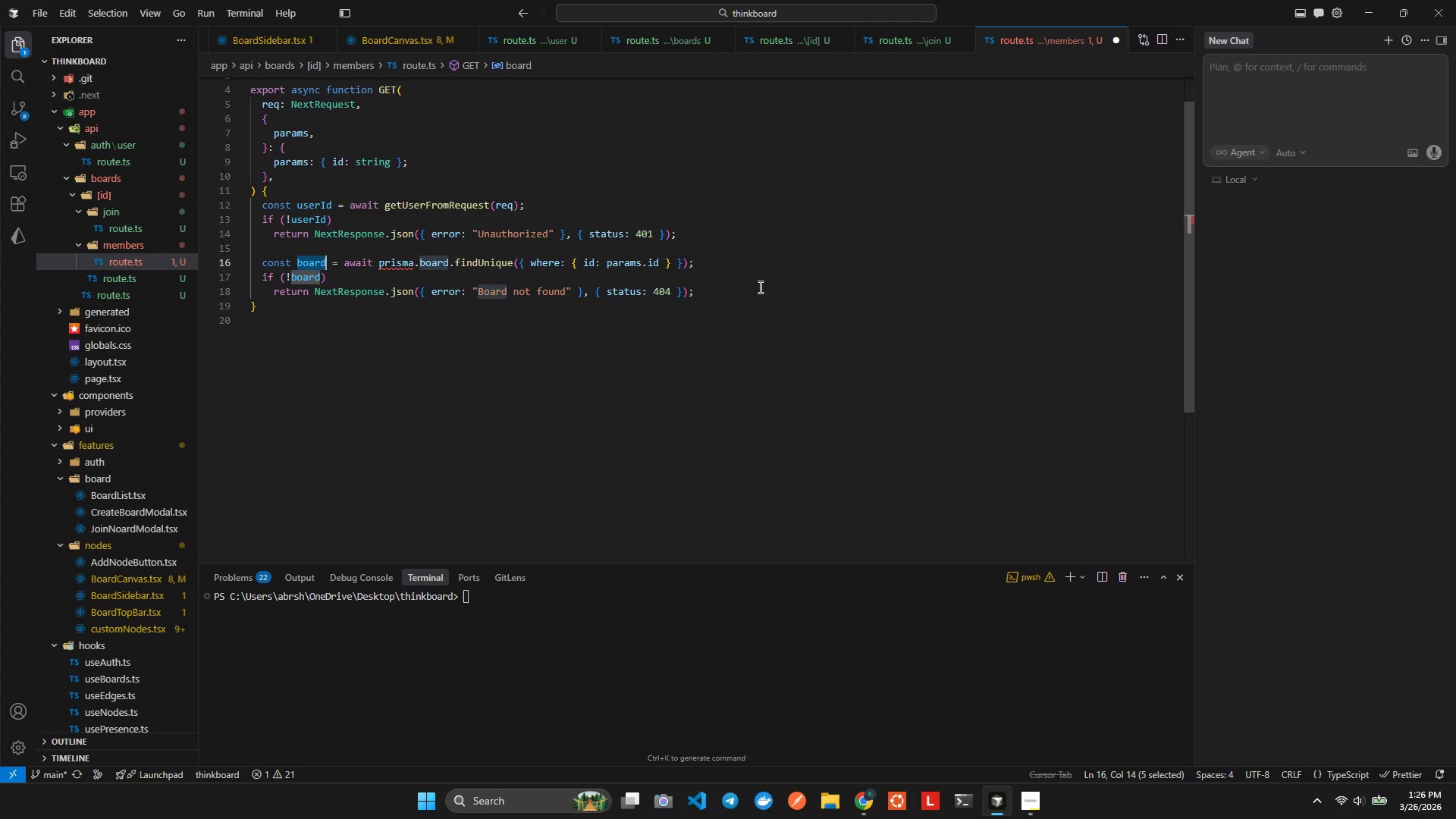 
key(Shift+ArrowRight)
 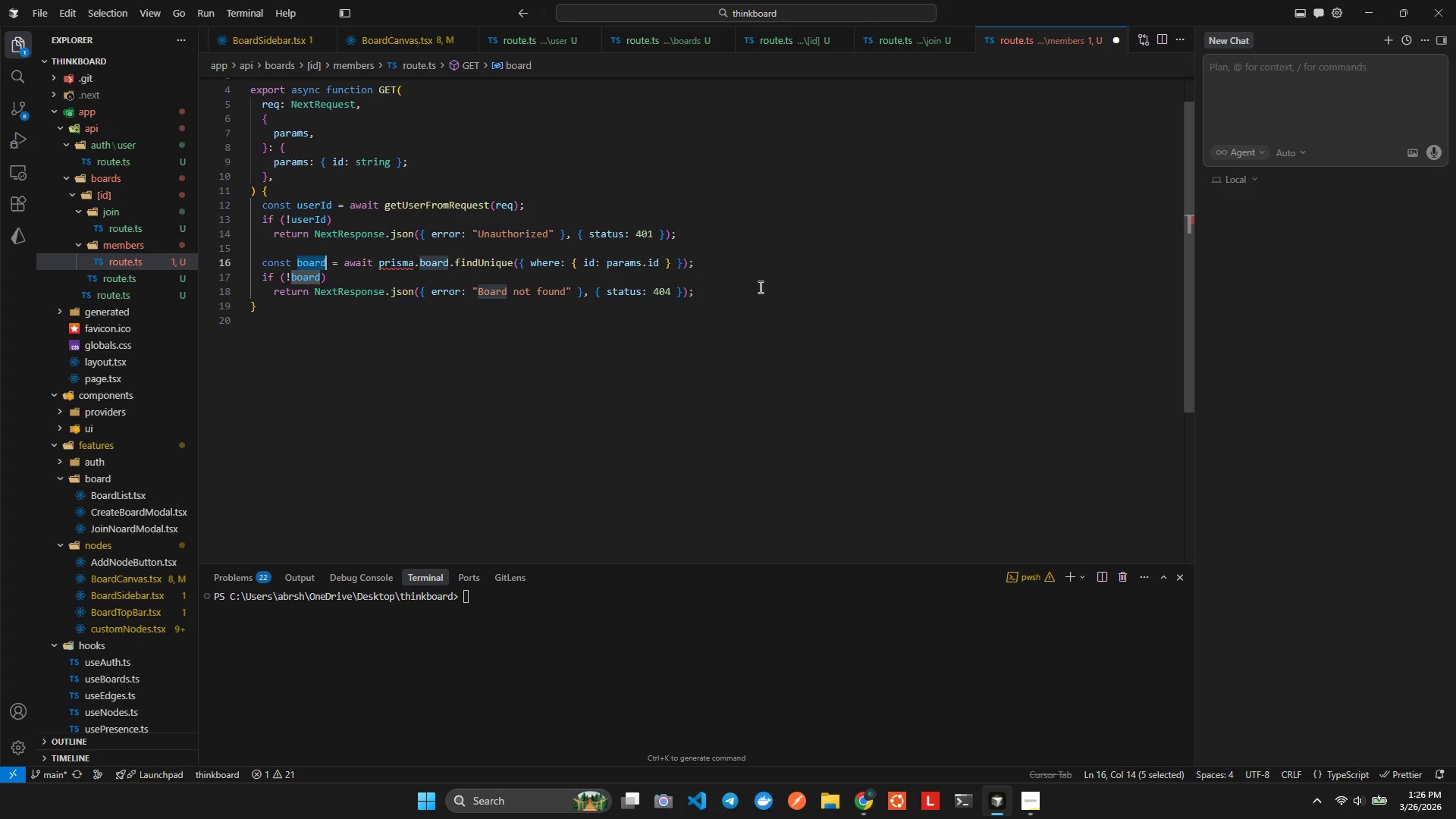 
type(members)
 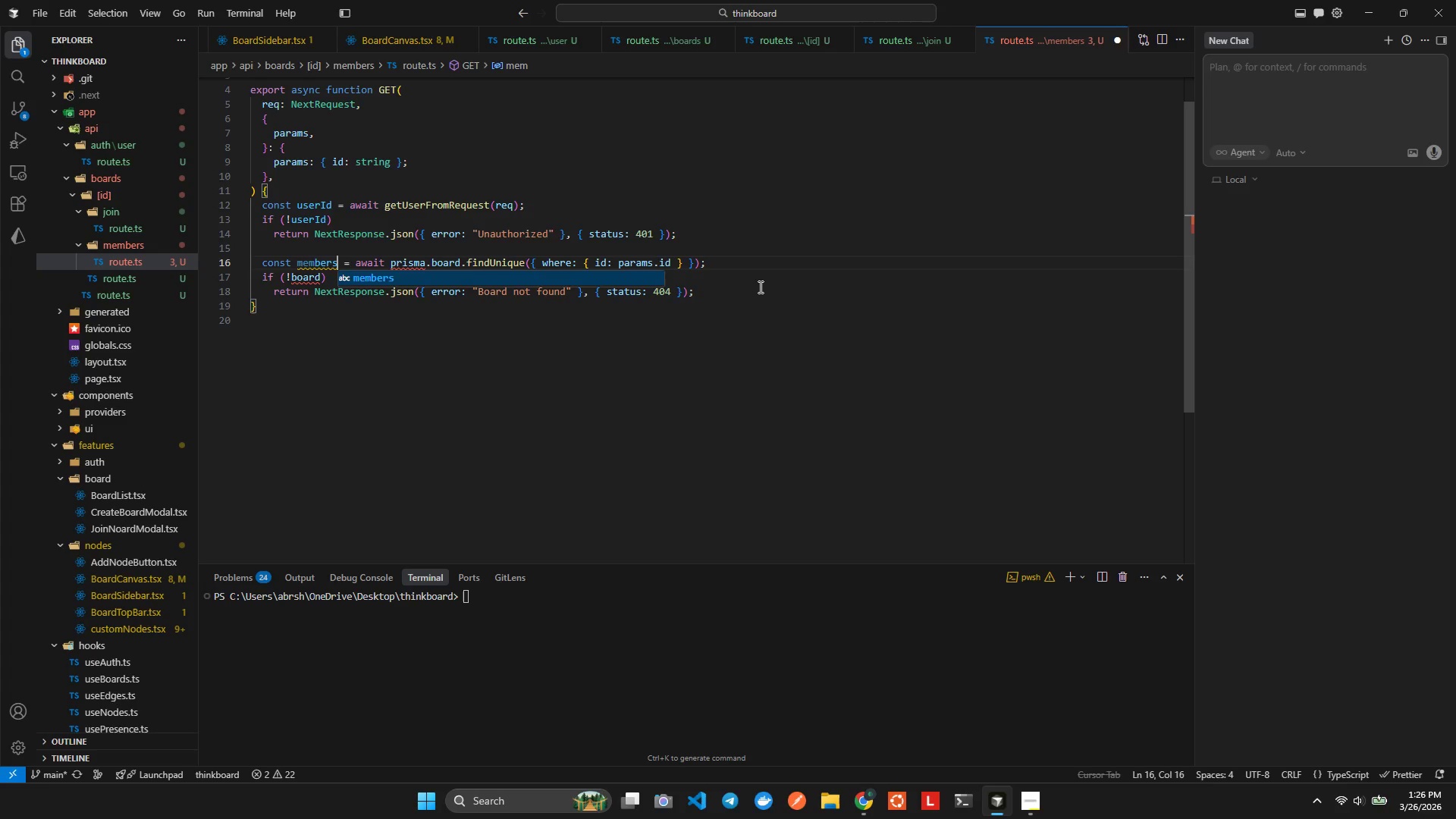 
hold_key(key=ArrowRight, duration=0.67)
 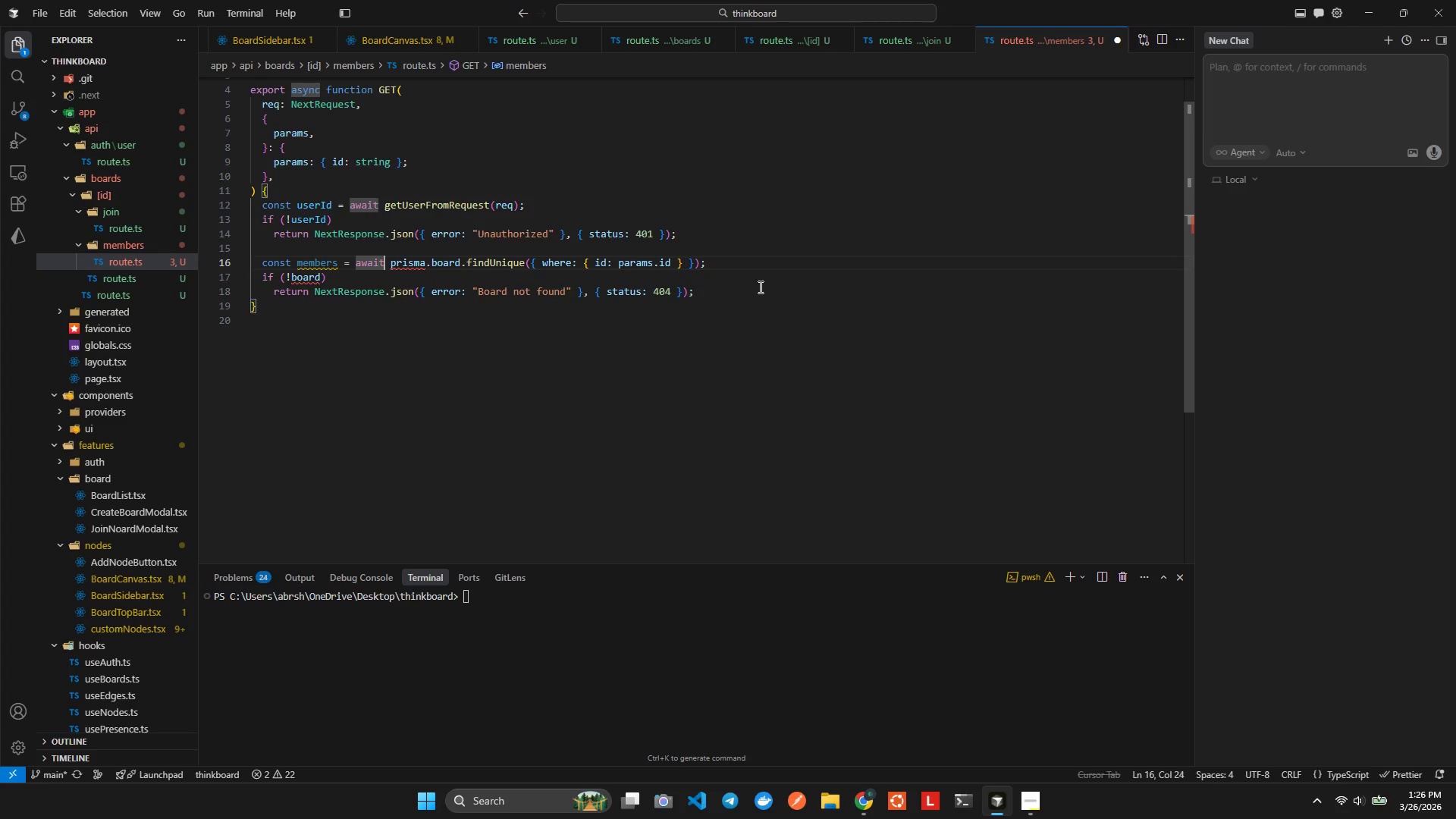 
key(ArrowRight)
 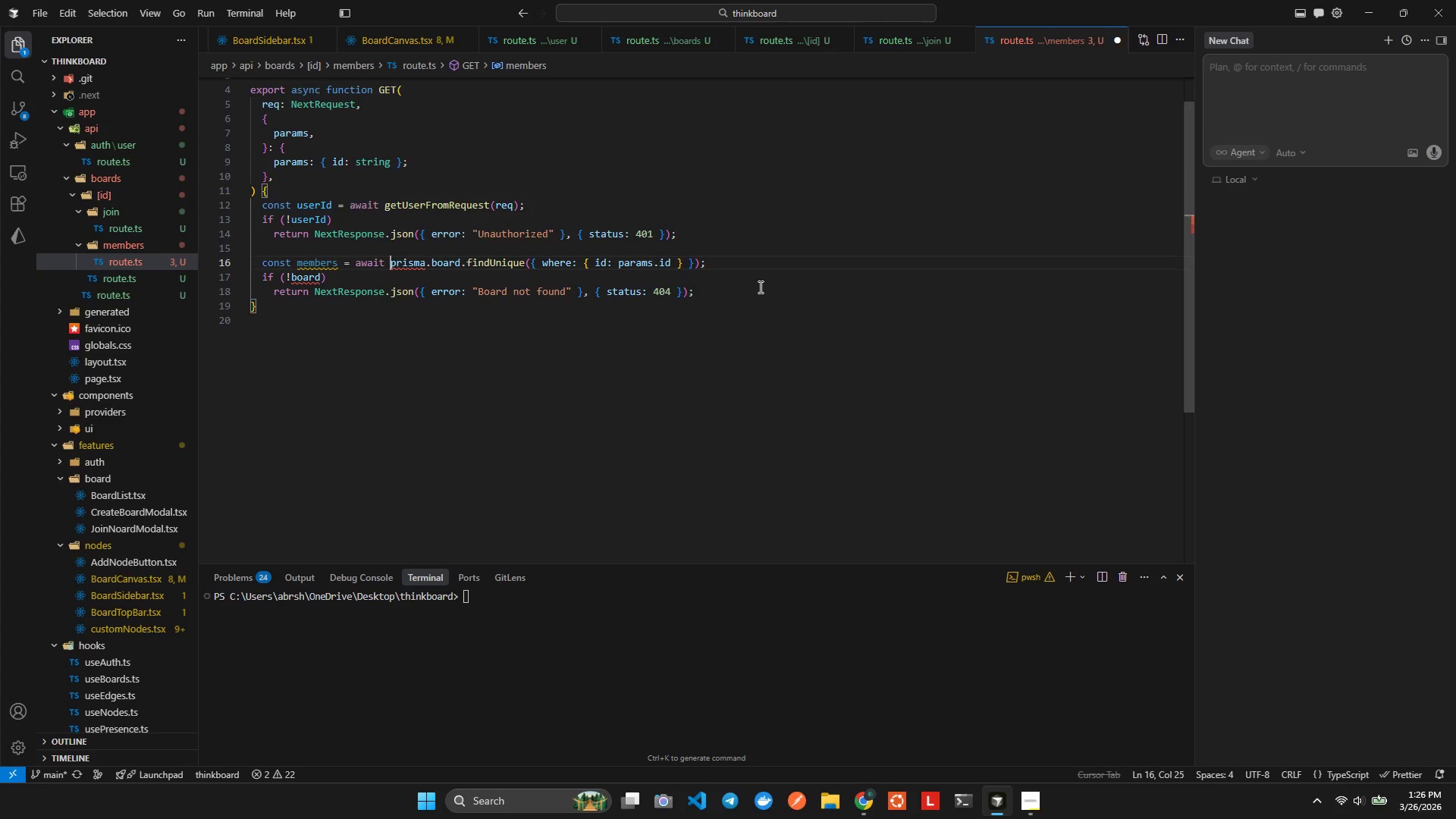 
hold_key(key=ArrowRight, duration=0.67)
 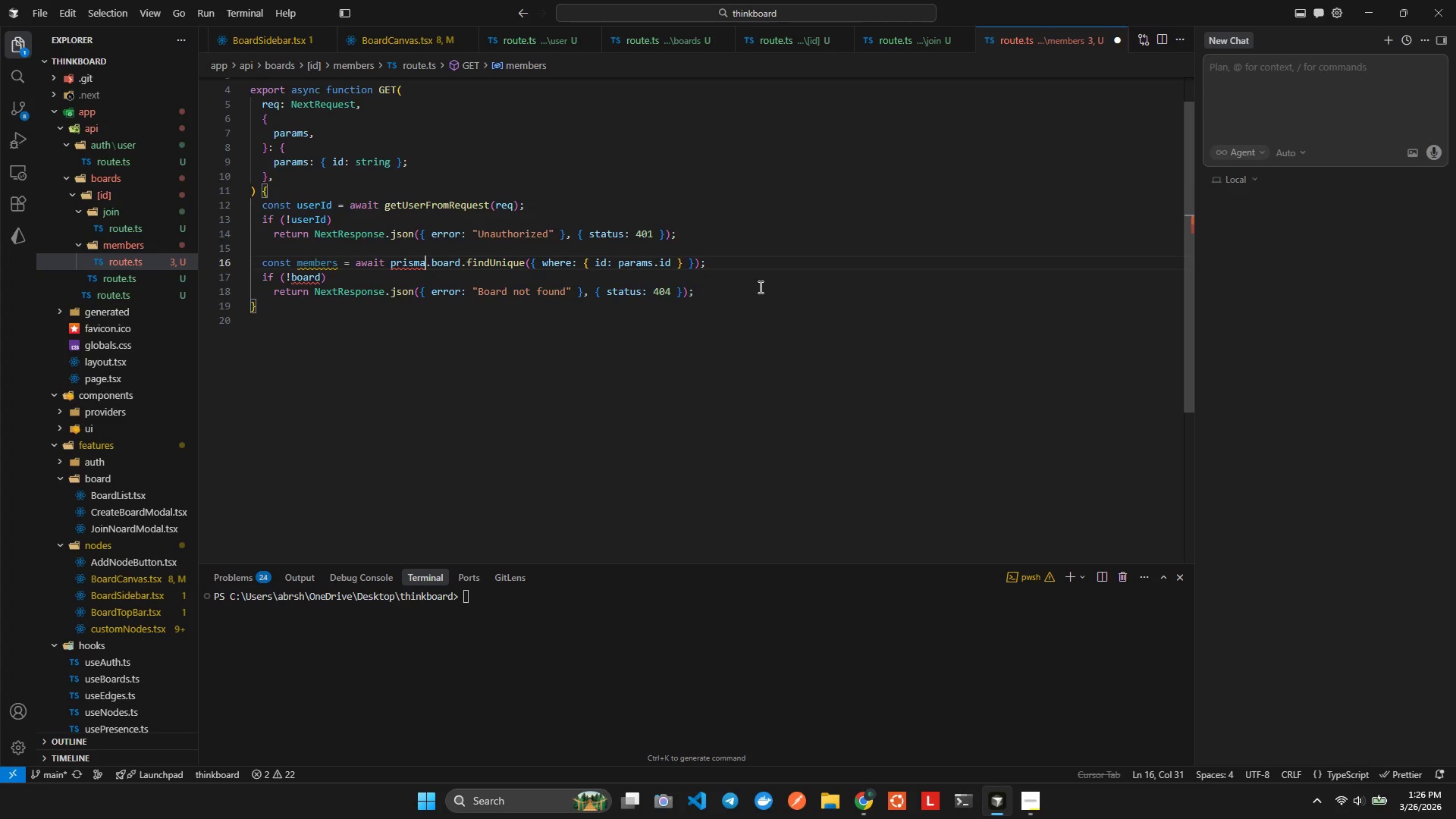 
key(Control+Space)
 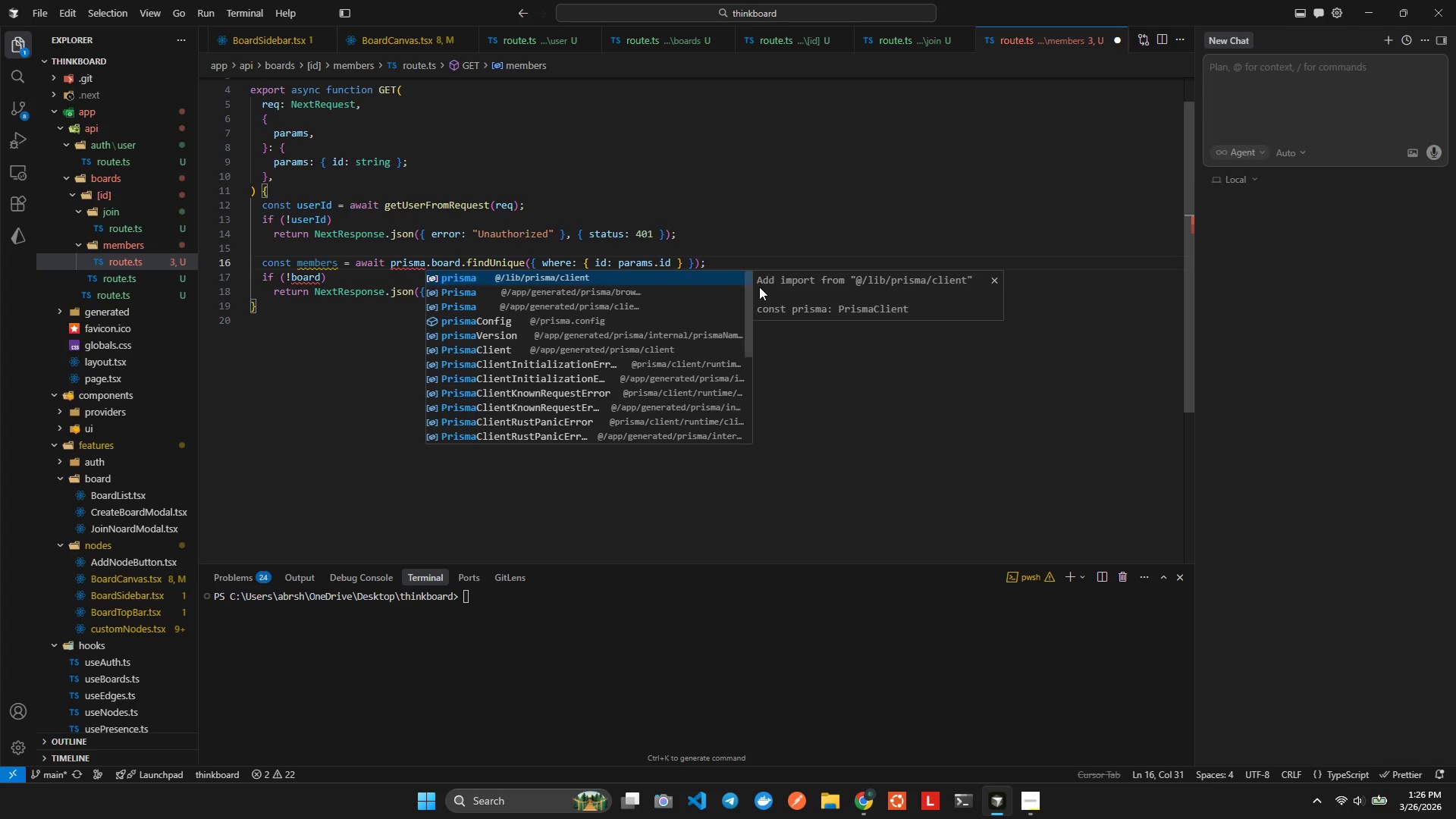 
key(Enter)
 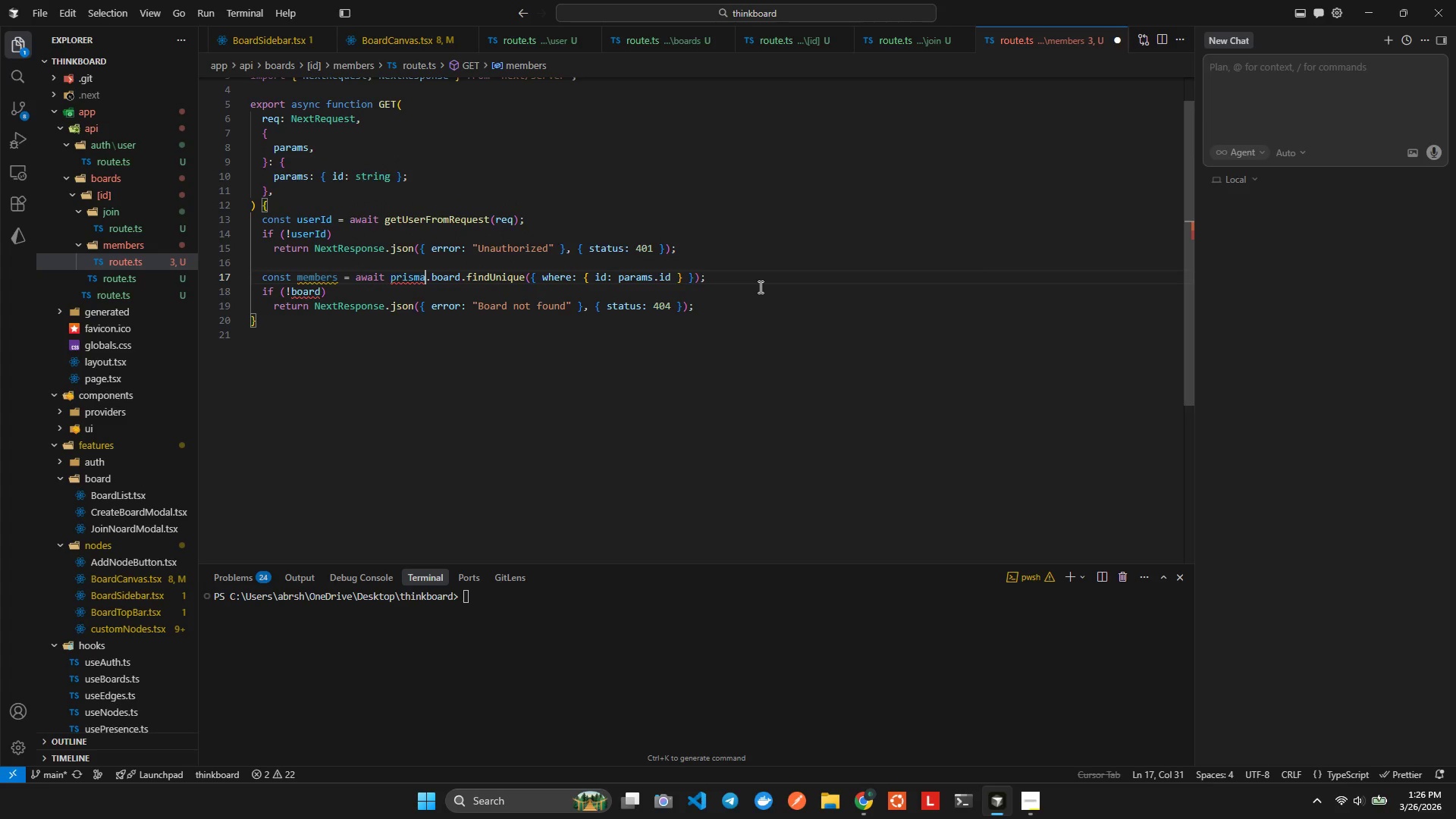 
key(ArrowRight)
 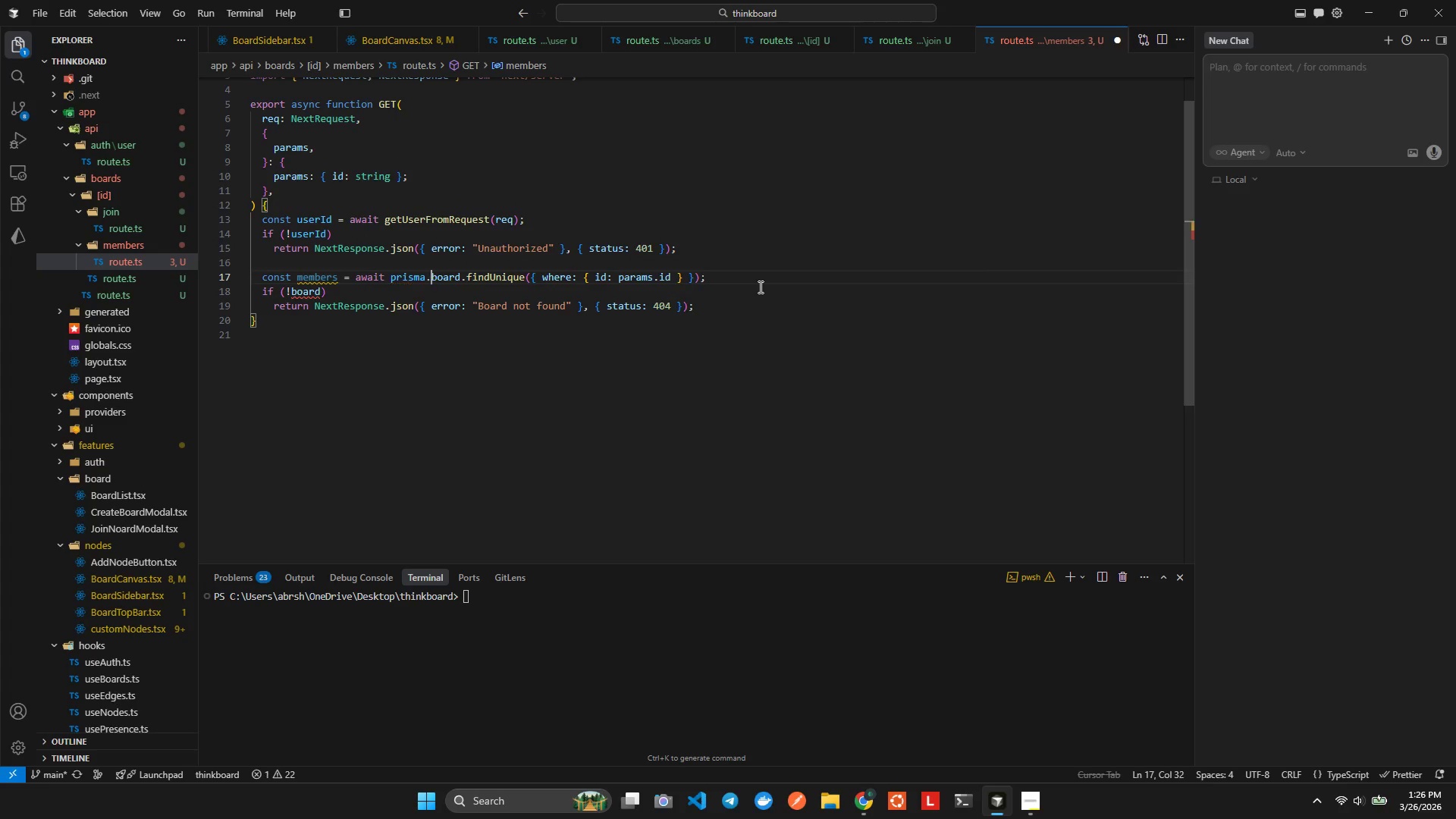 
key(ArrowRight)
 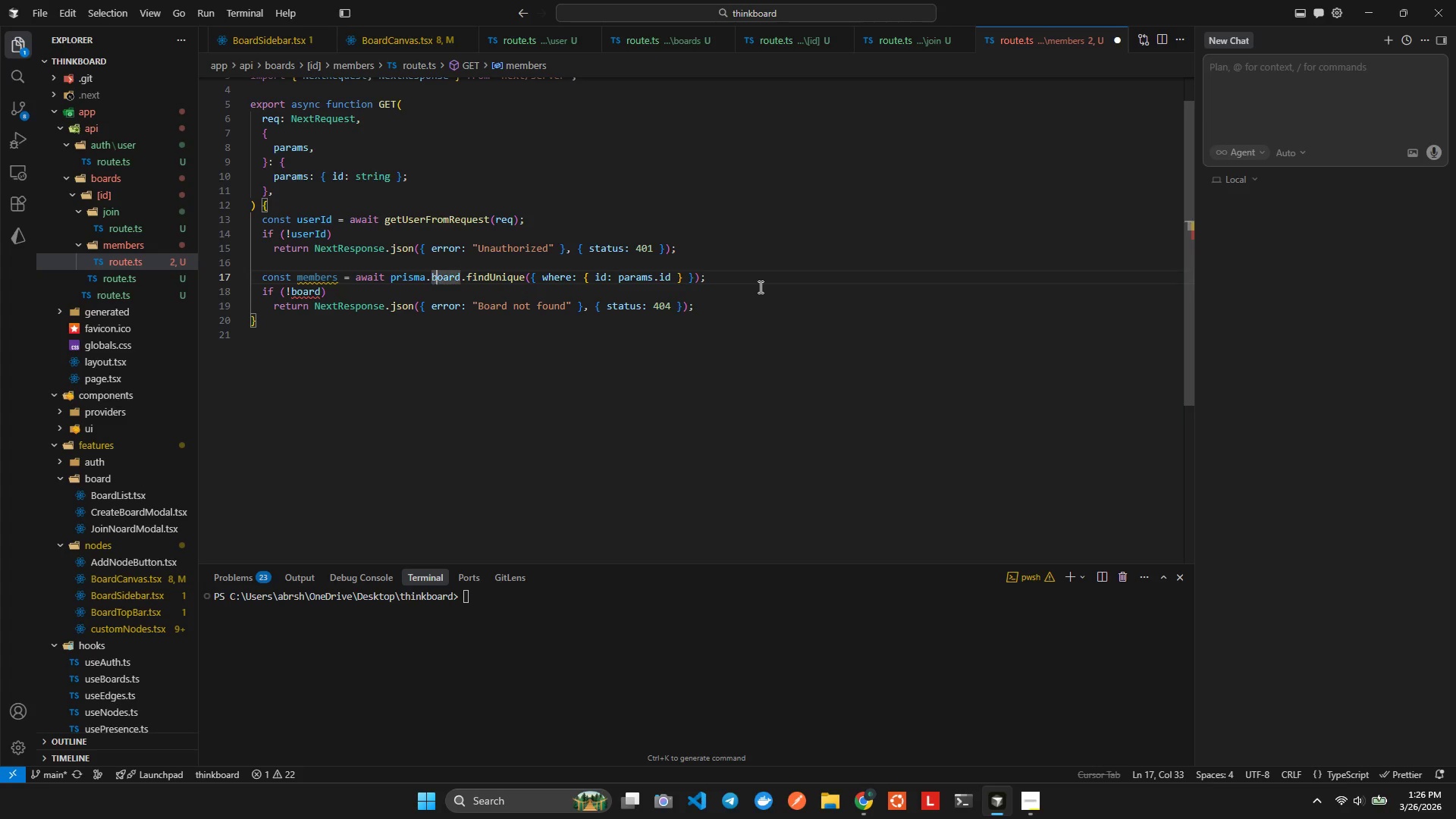 
key(ArrowRight)
 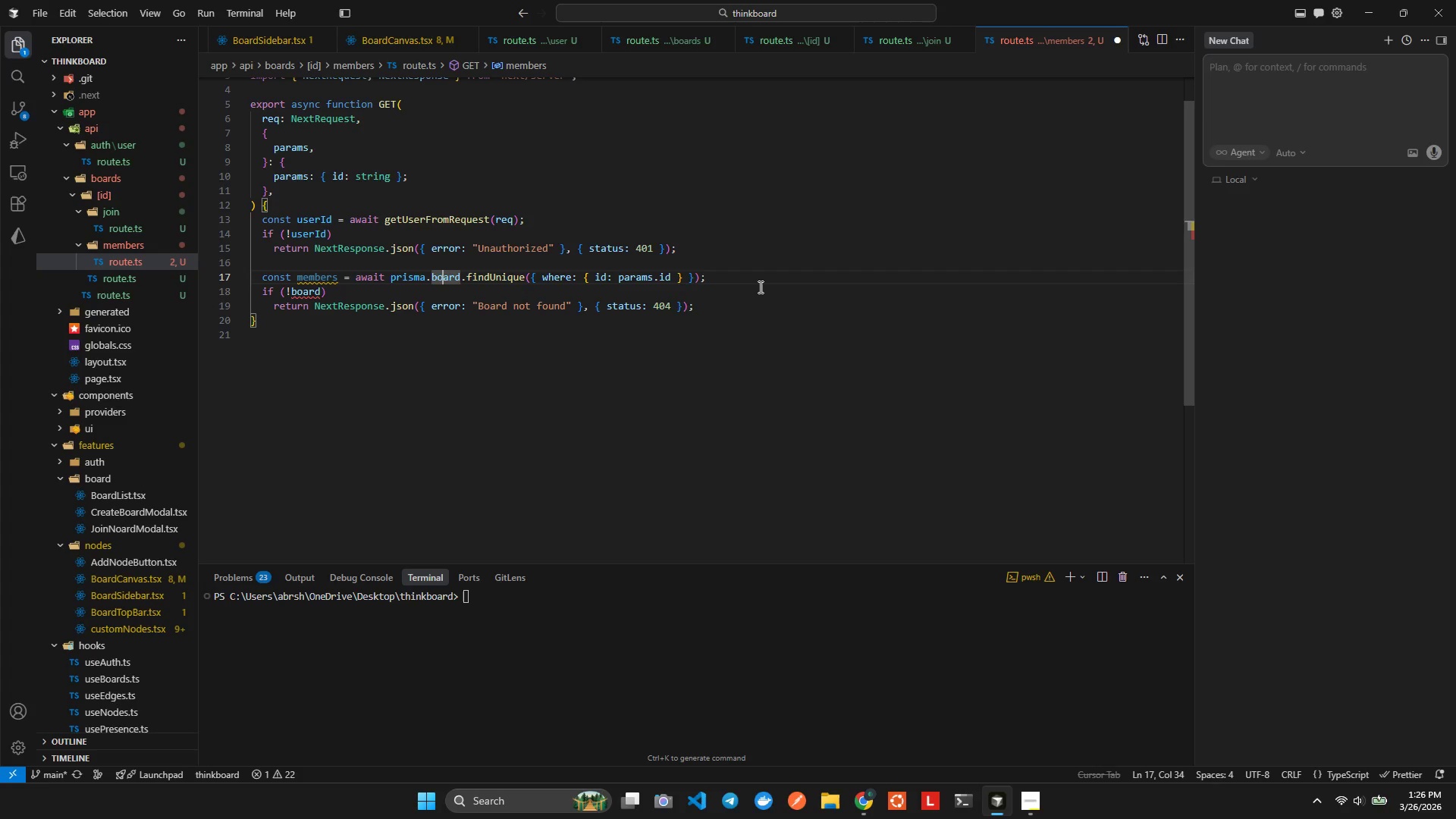 
key(ArrowRight)
 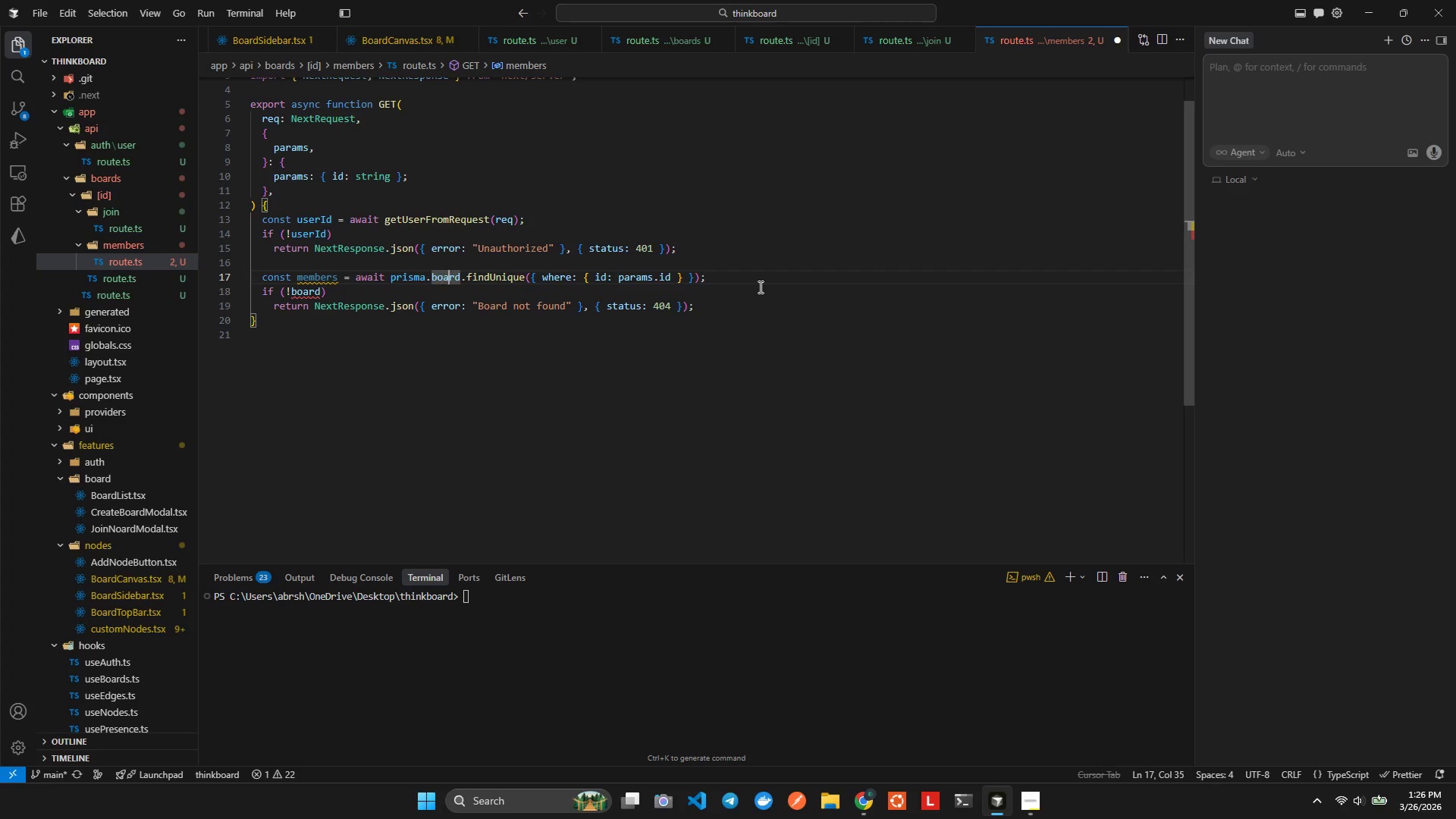 
key(ArrowRight)
 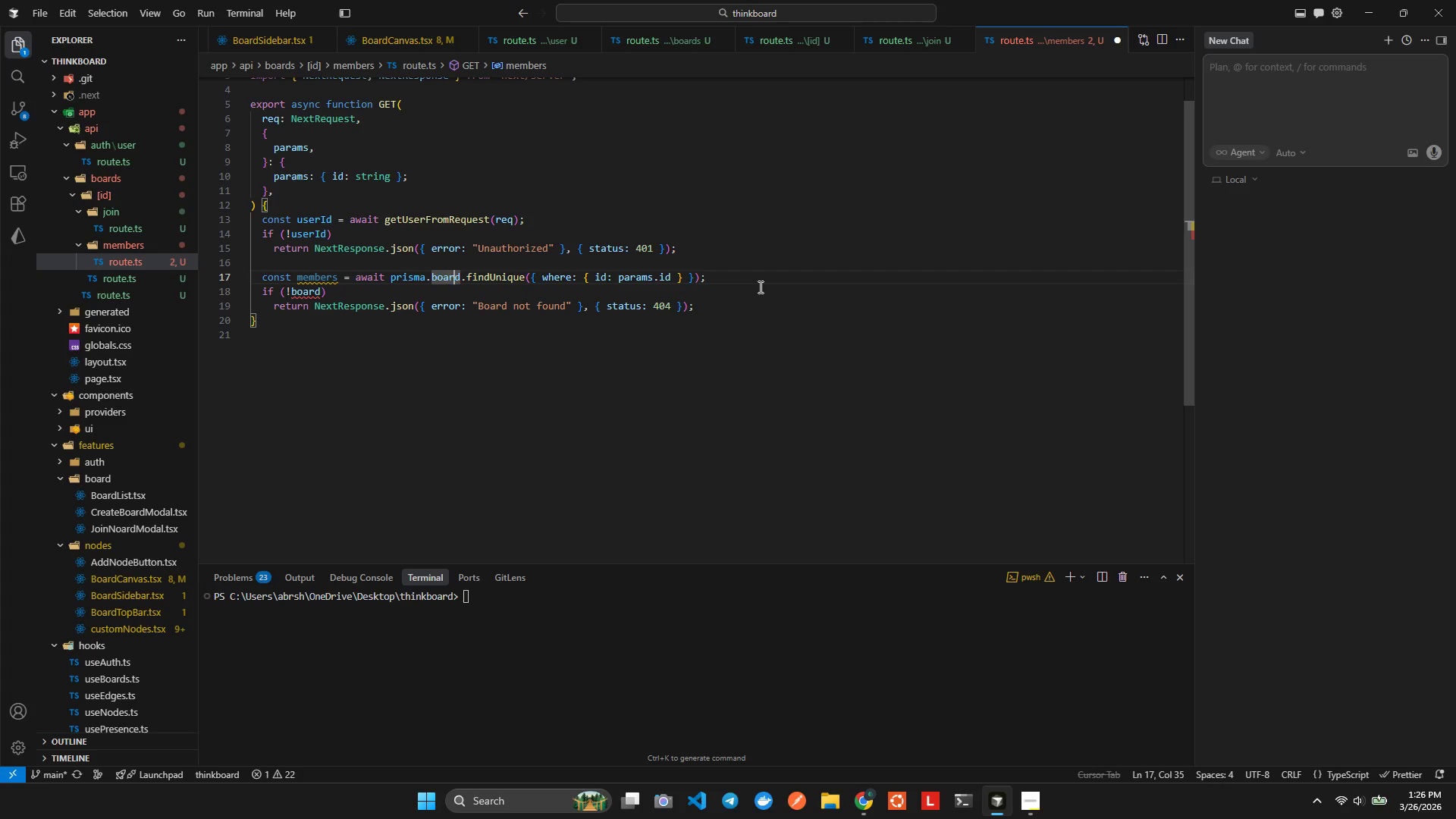 
key(ArrowRight)
 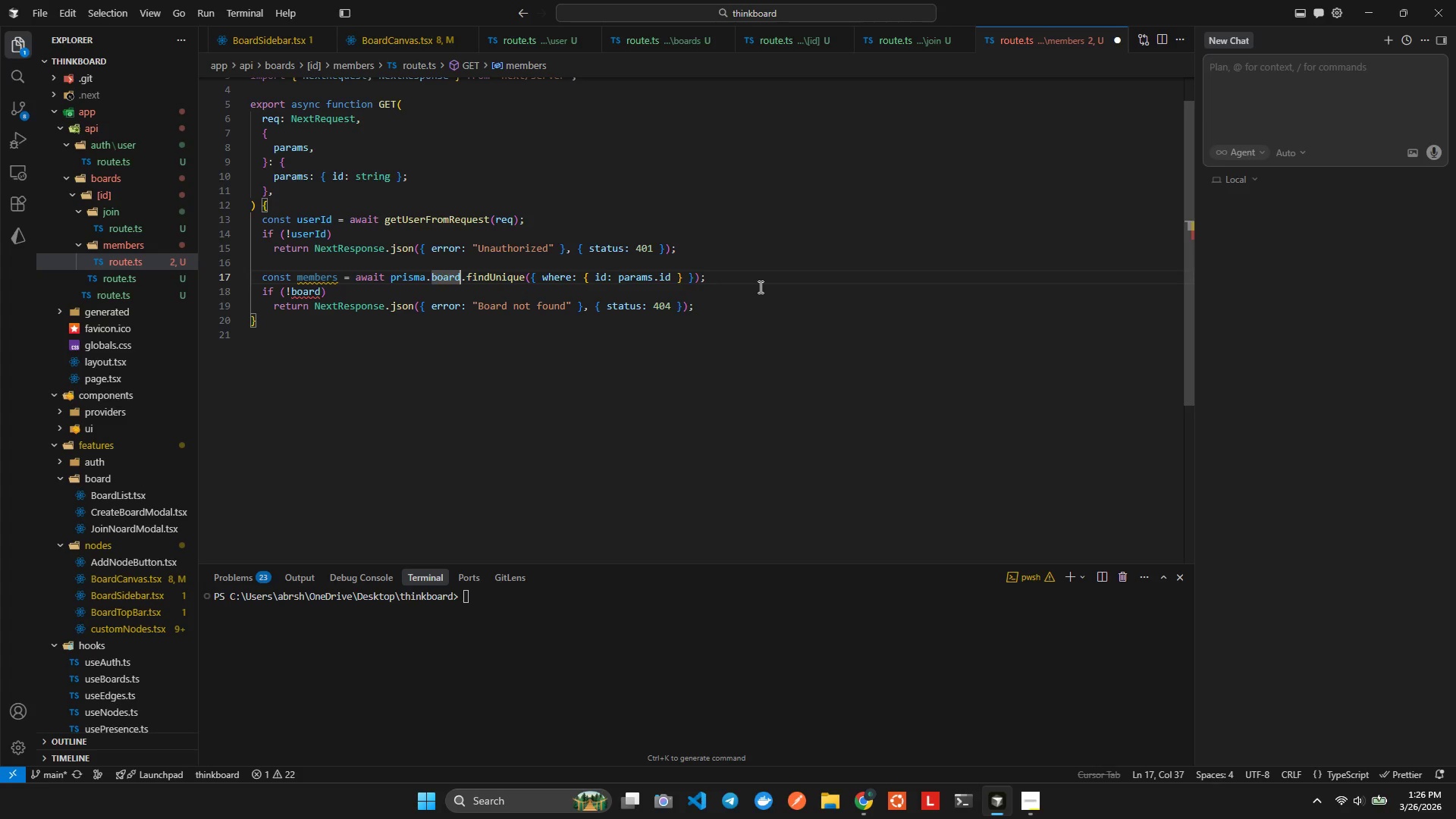 
key(Backspace)
key(Backspace)
key(Backspace)
key(Backspace)
key(Backspace)
type(mem)
 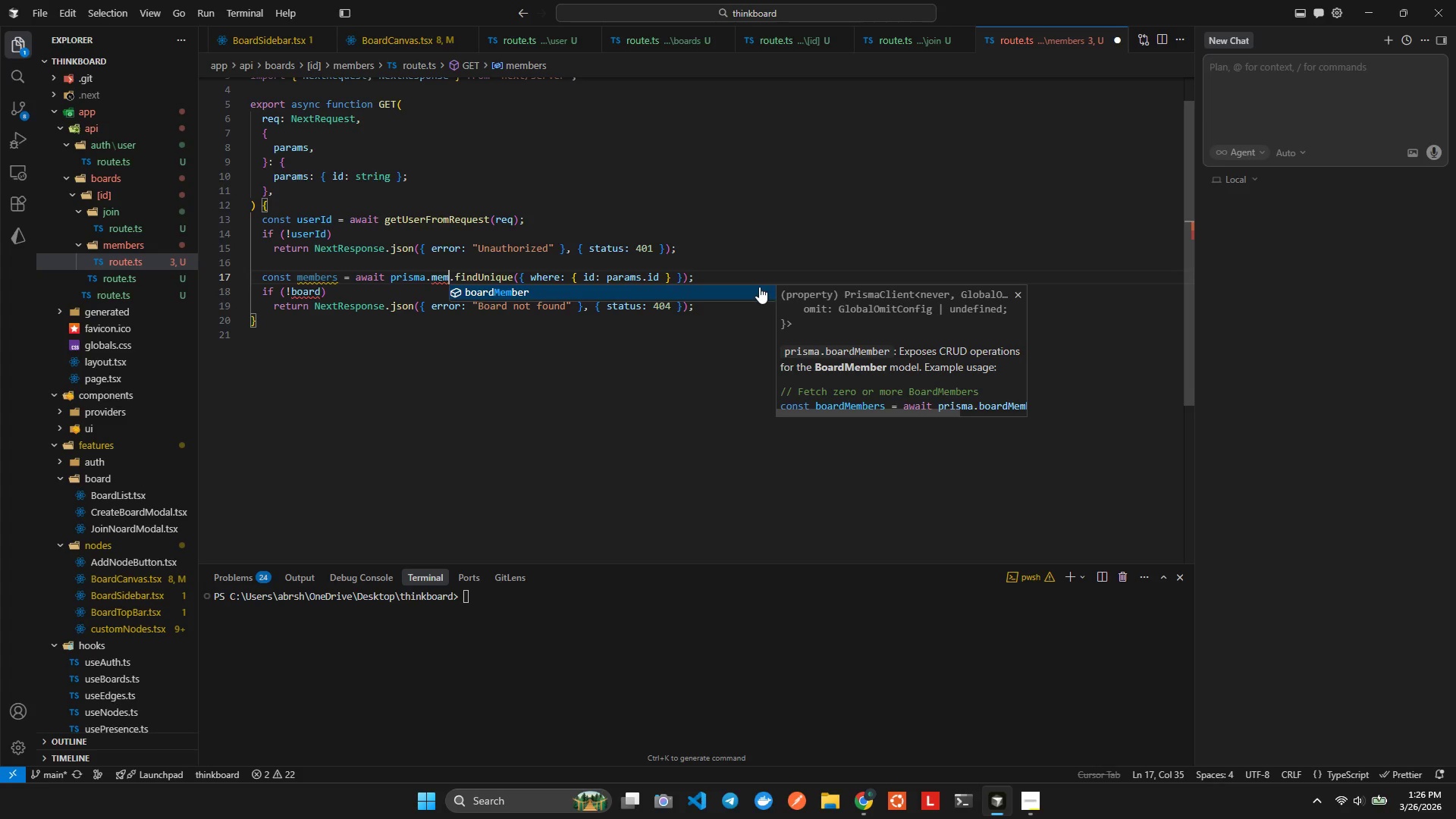 
key(Enter)
 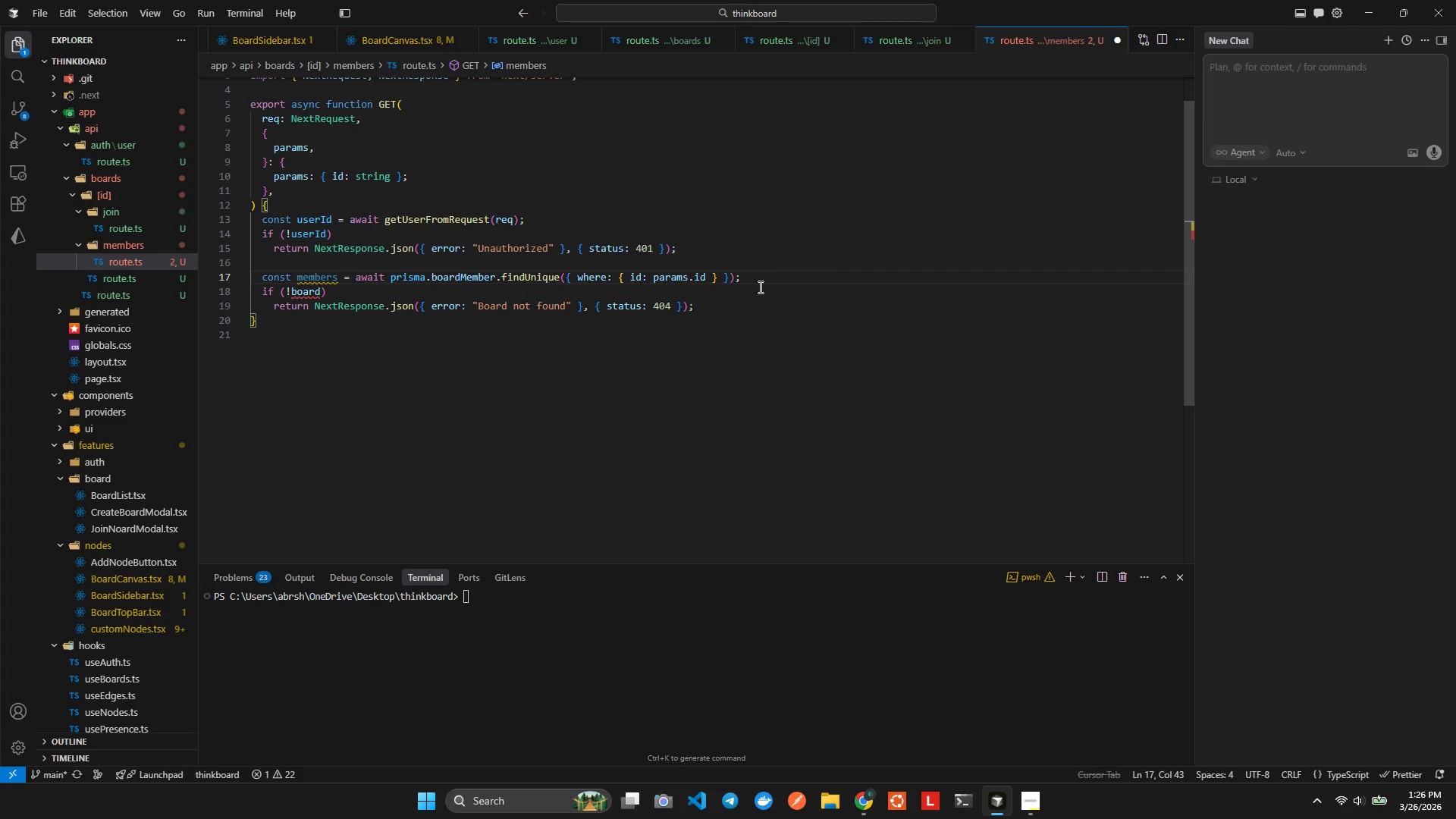 
key(ArrowRight)
 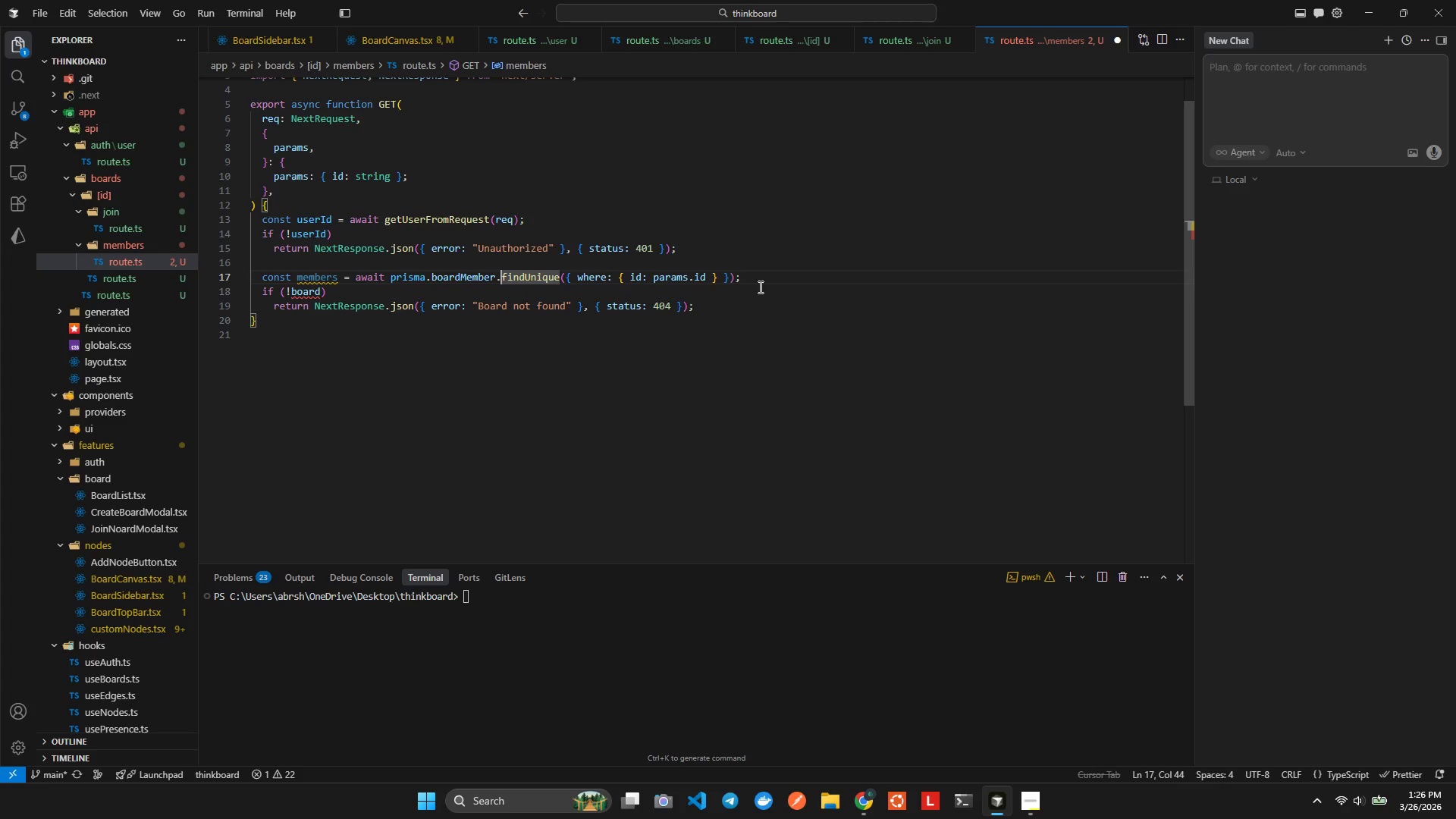 
key(ArrowRight)
 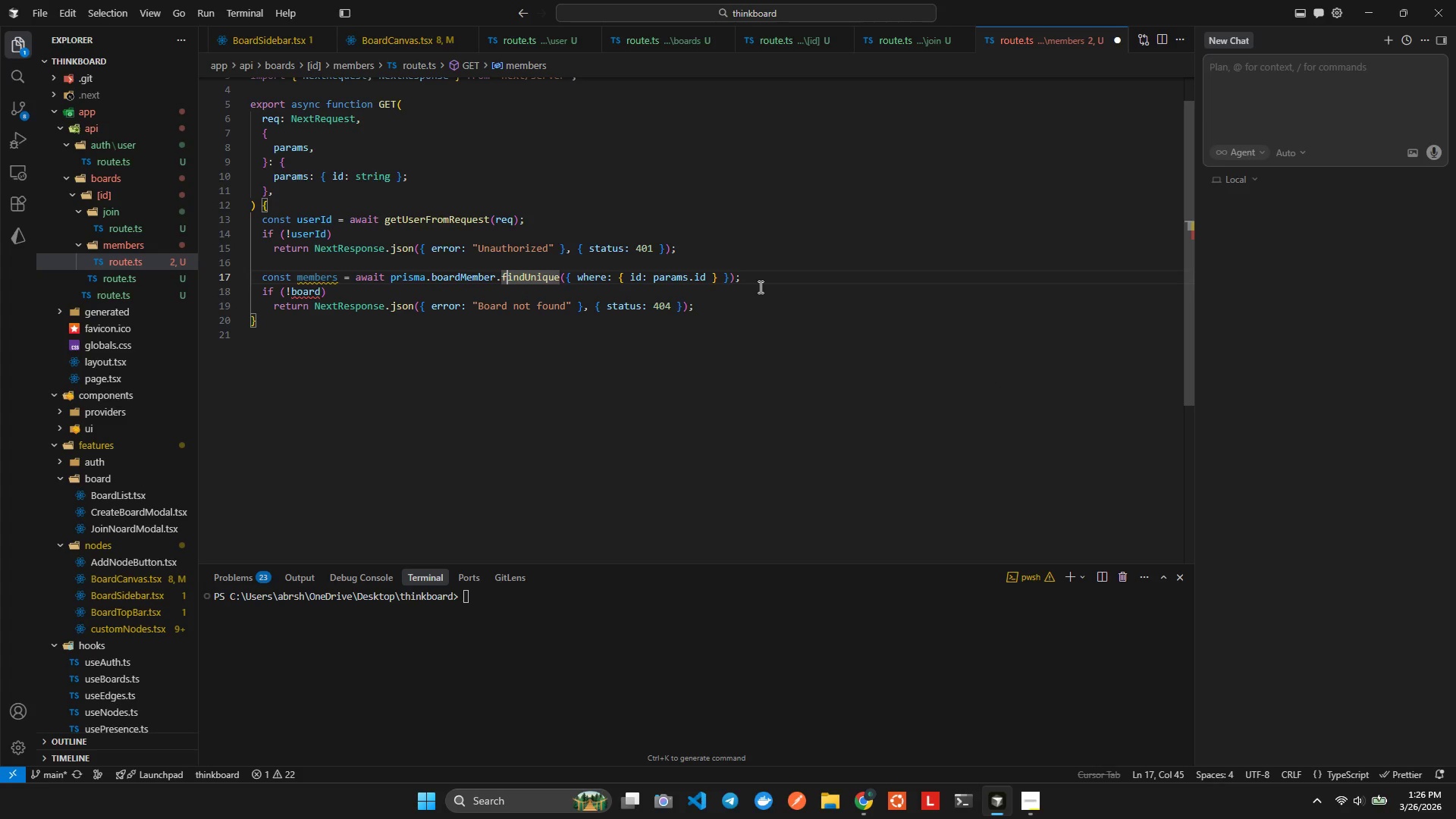 
key(ArrowLeft)
 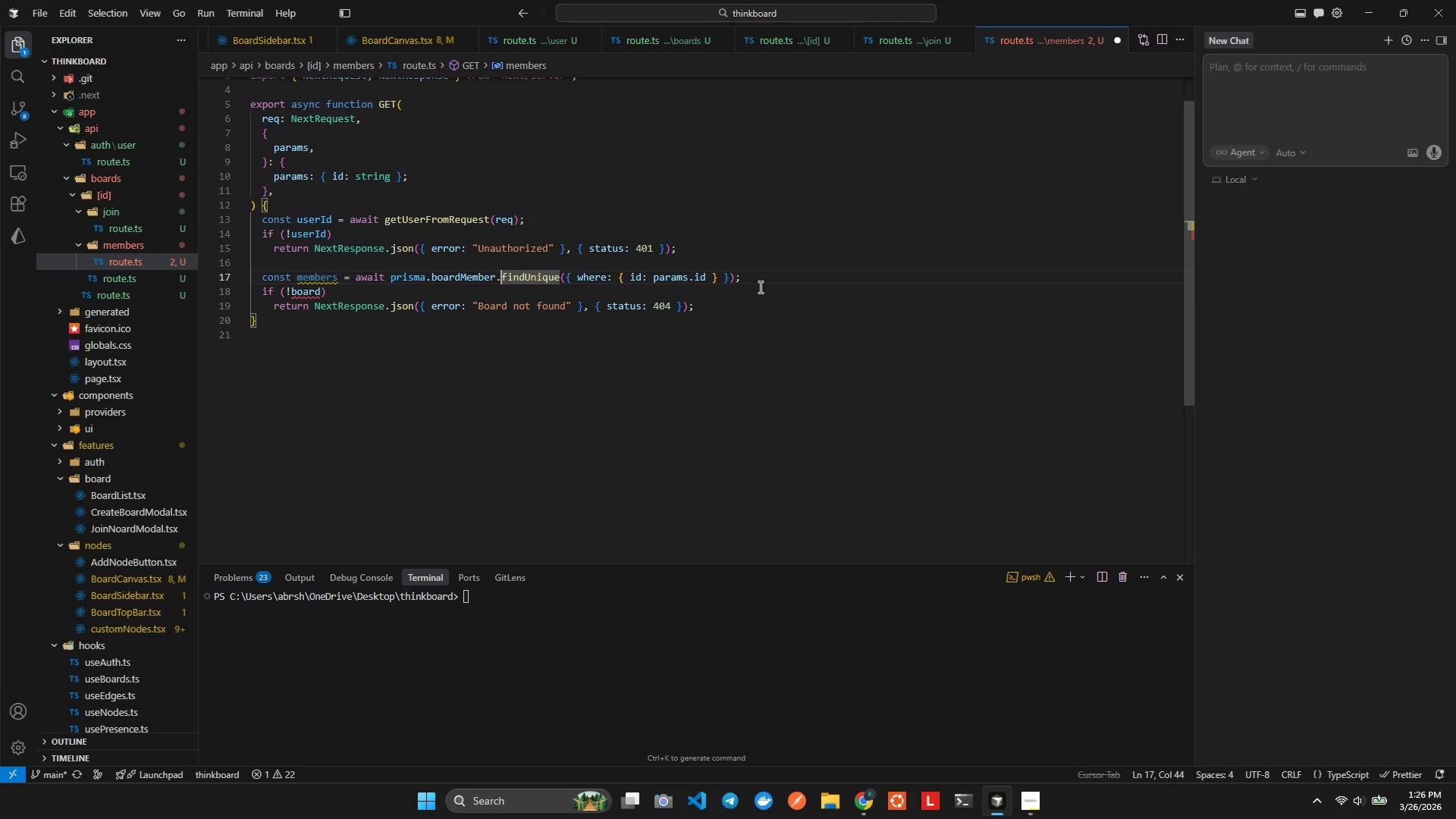 
hold_key(key=ArrowRight, duration=0.58)
 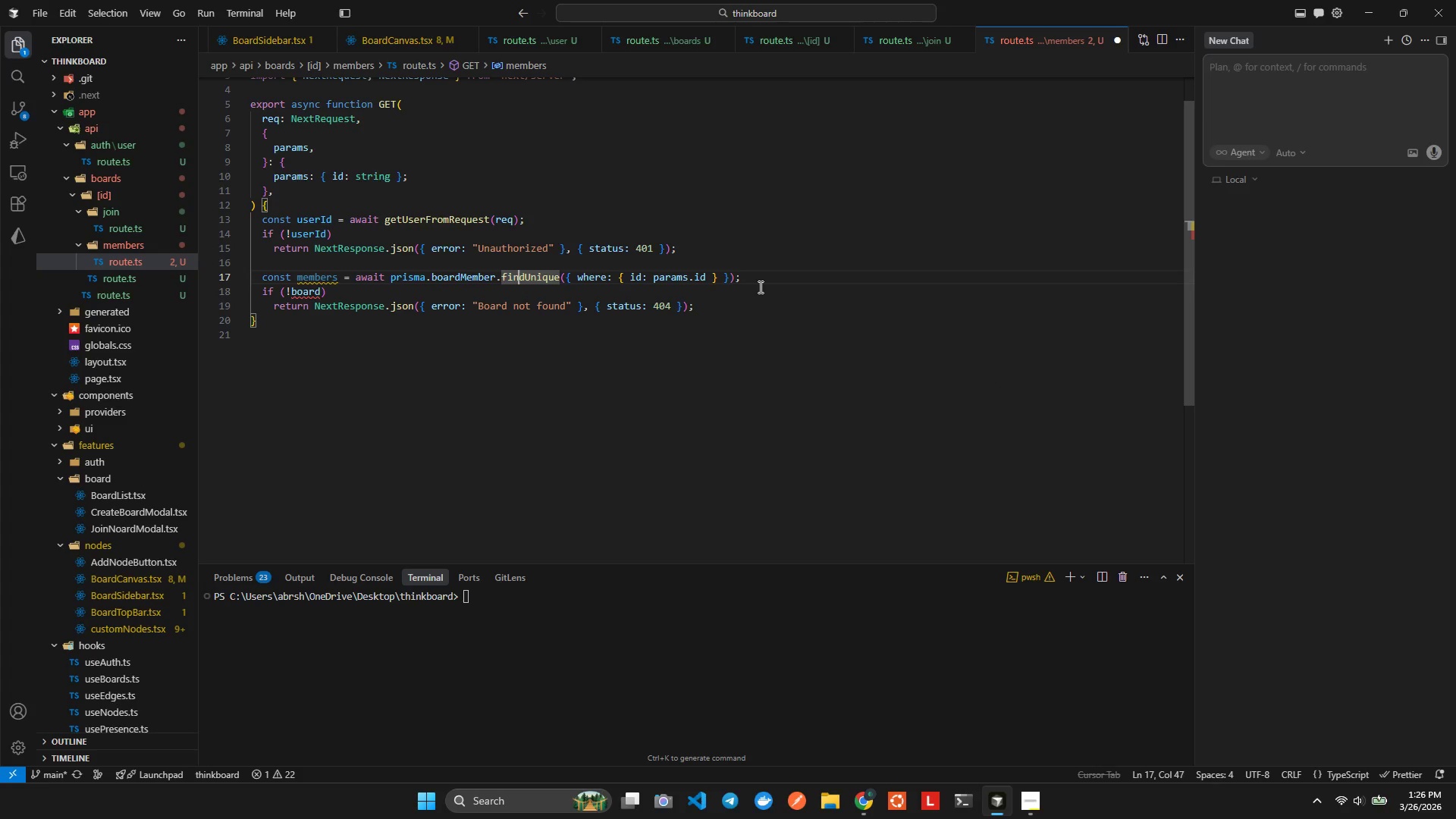 
key(ArrowRight)
 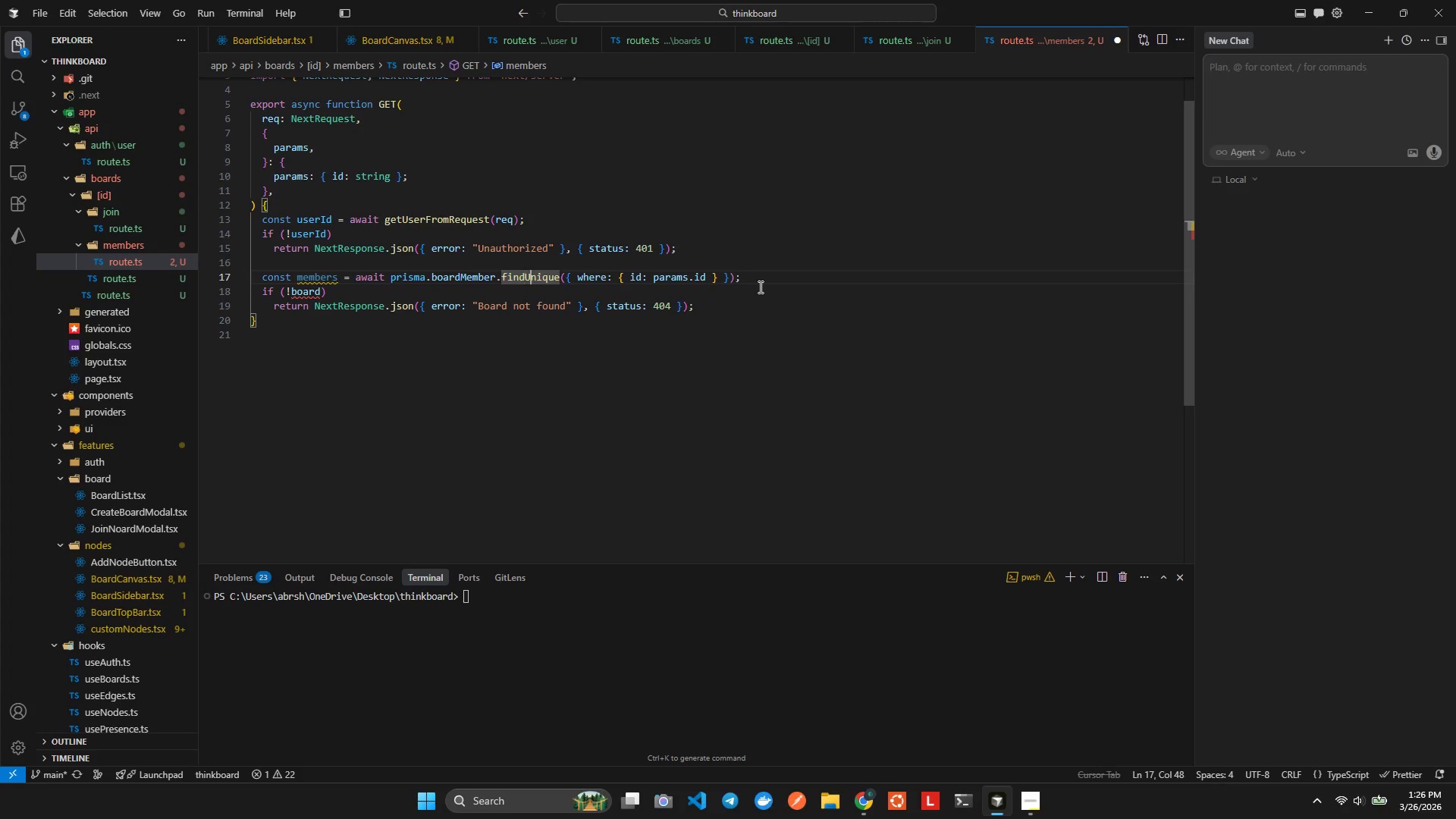 
key(ArrowRight)
 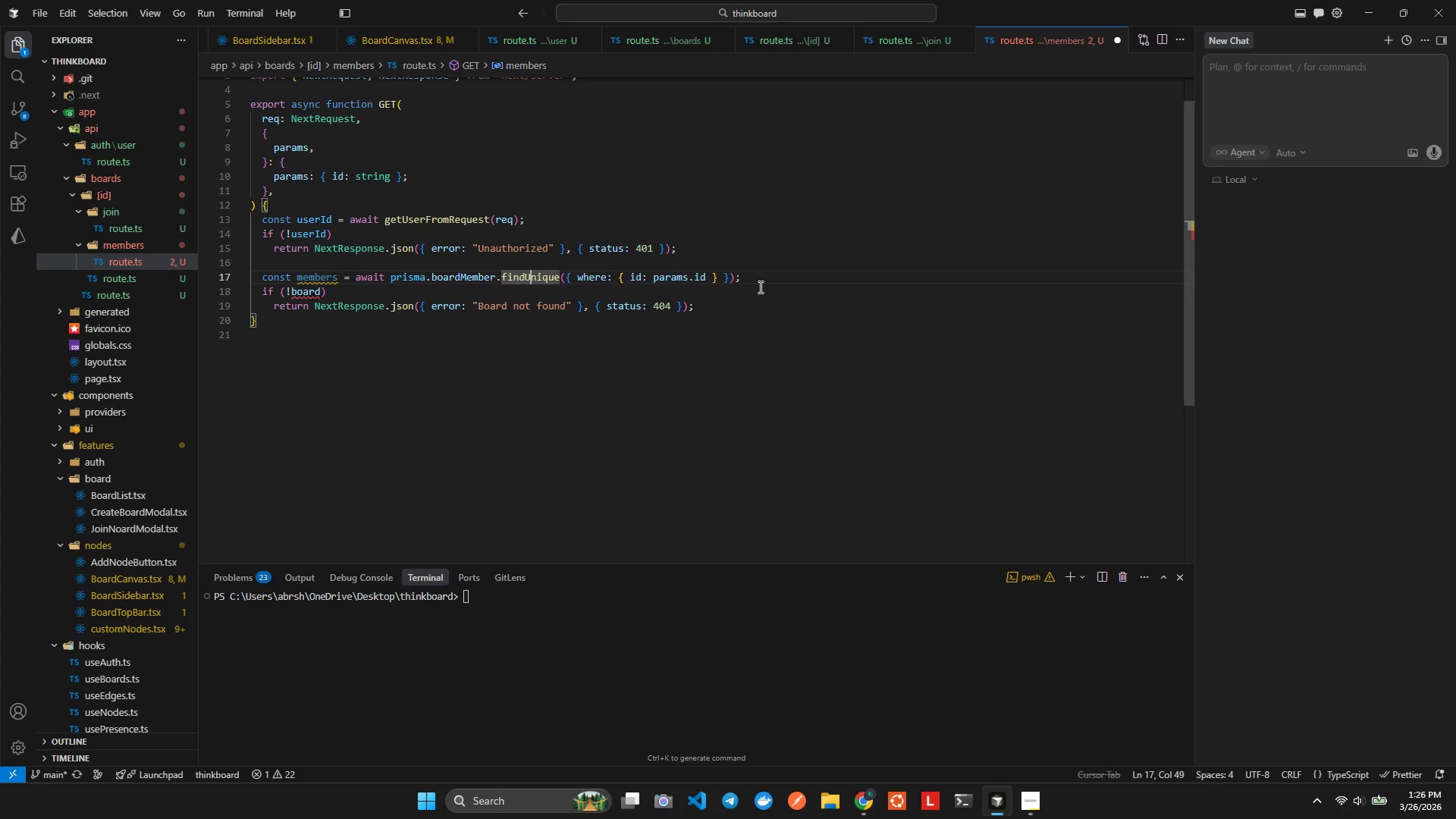 
key(Shift+ShiftLeft)
 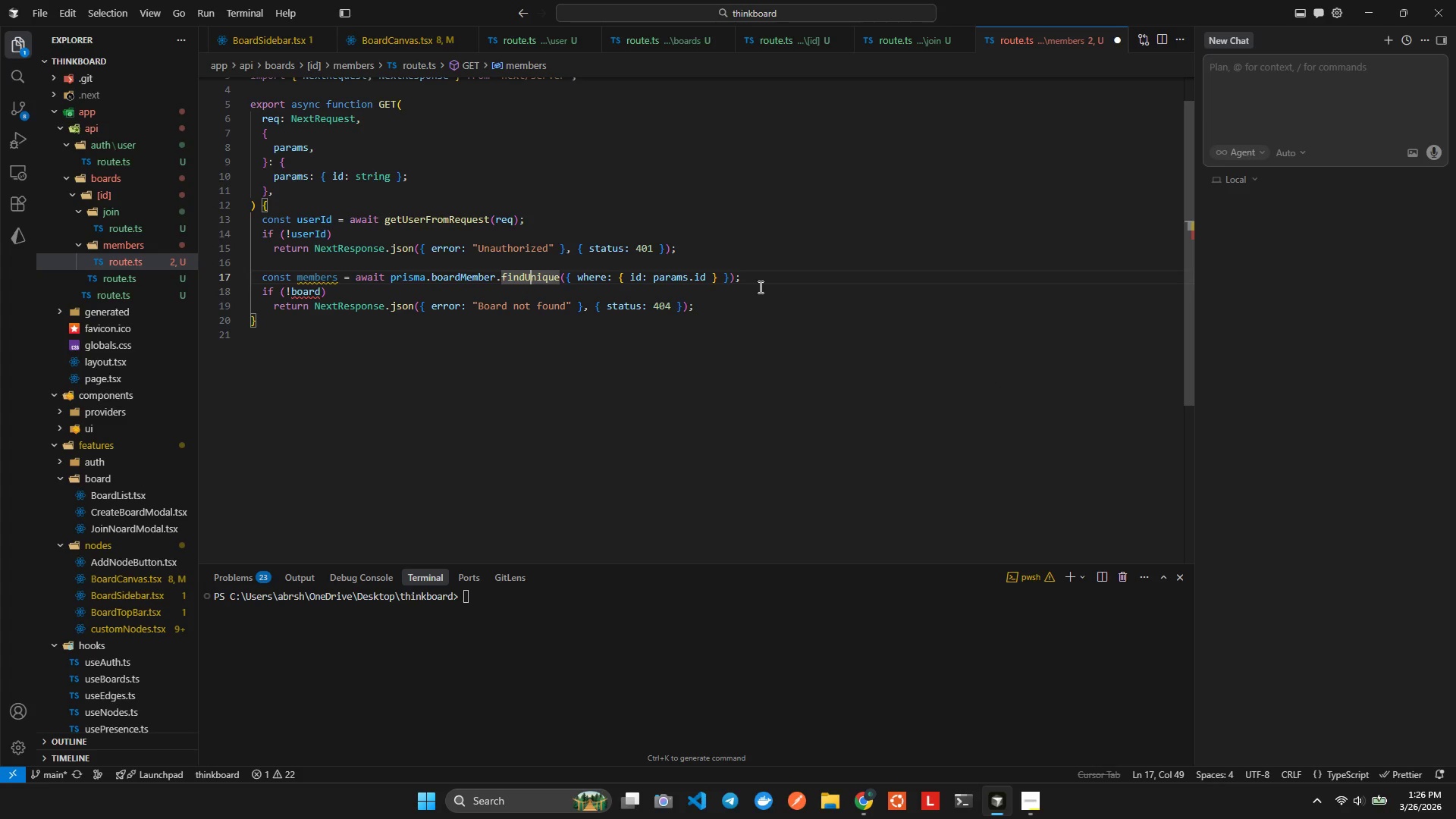 
key(ArrowLeft)
 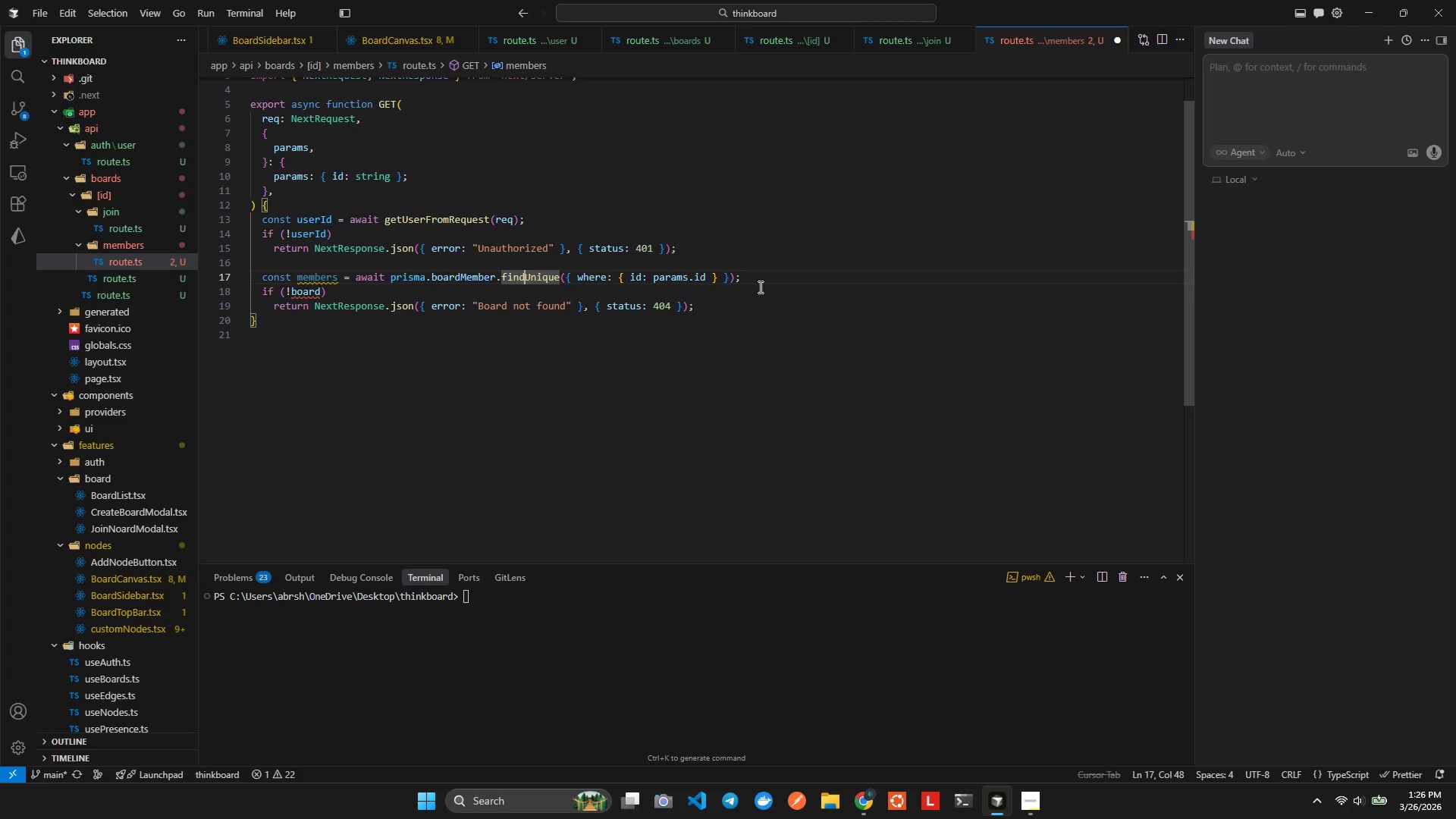 
hold_key(key=ArrowRight, duration=0.61)
 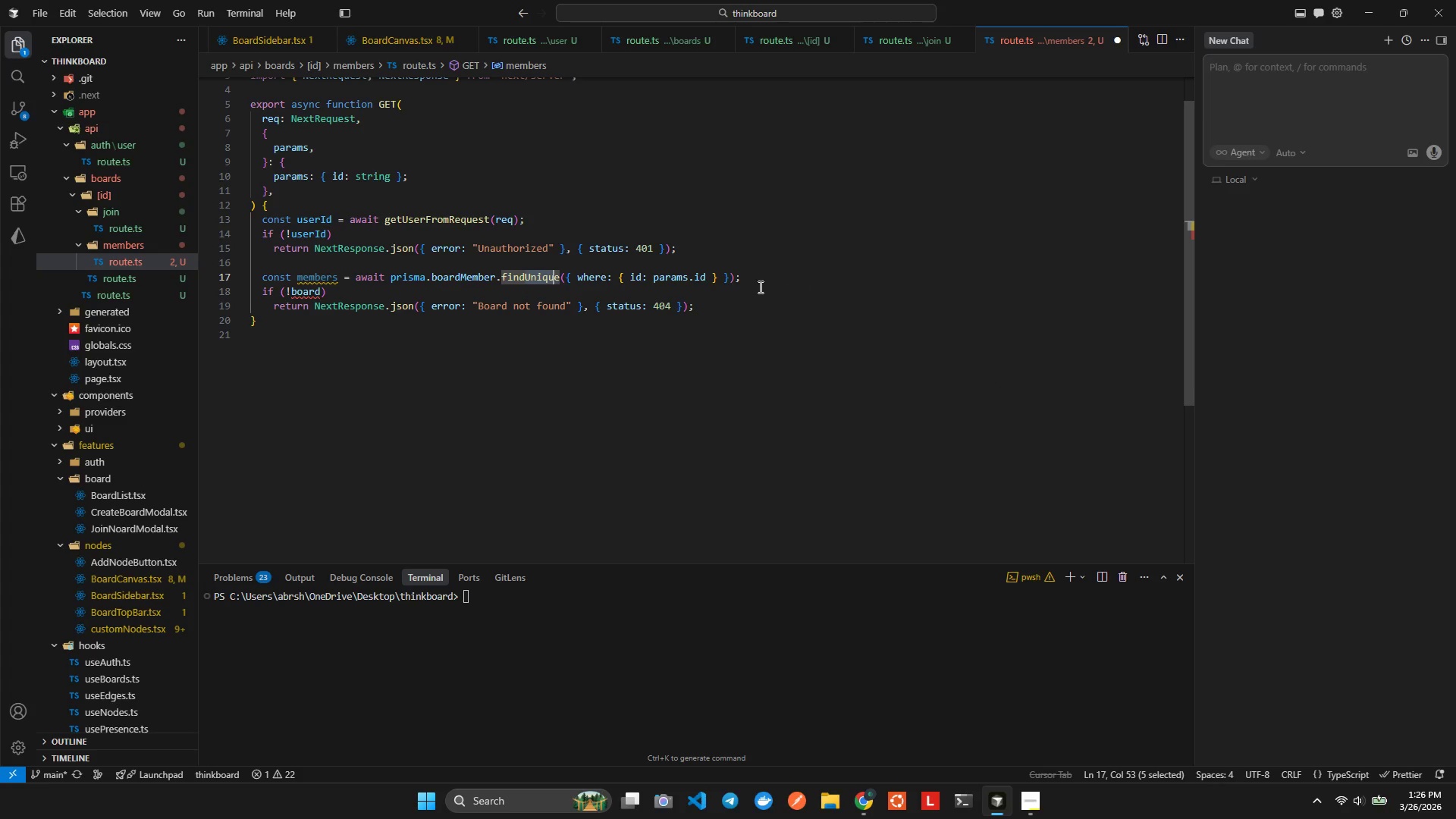 
key(Shift+ArrowRight)
 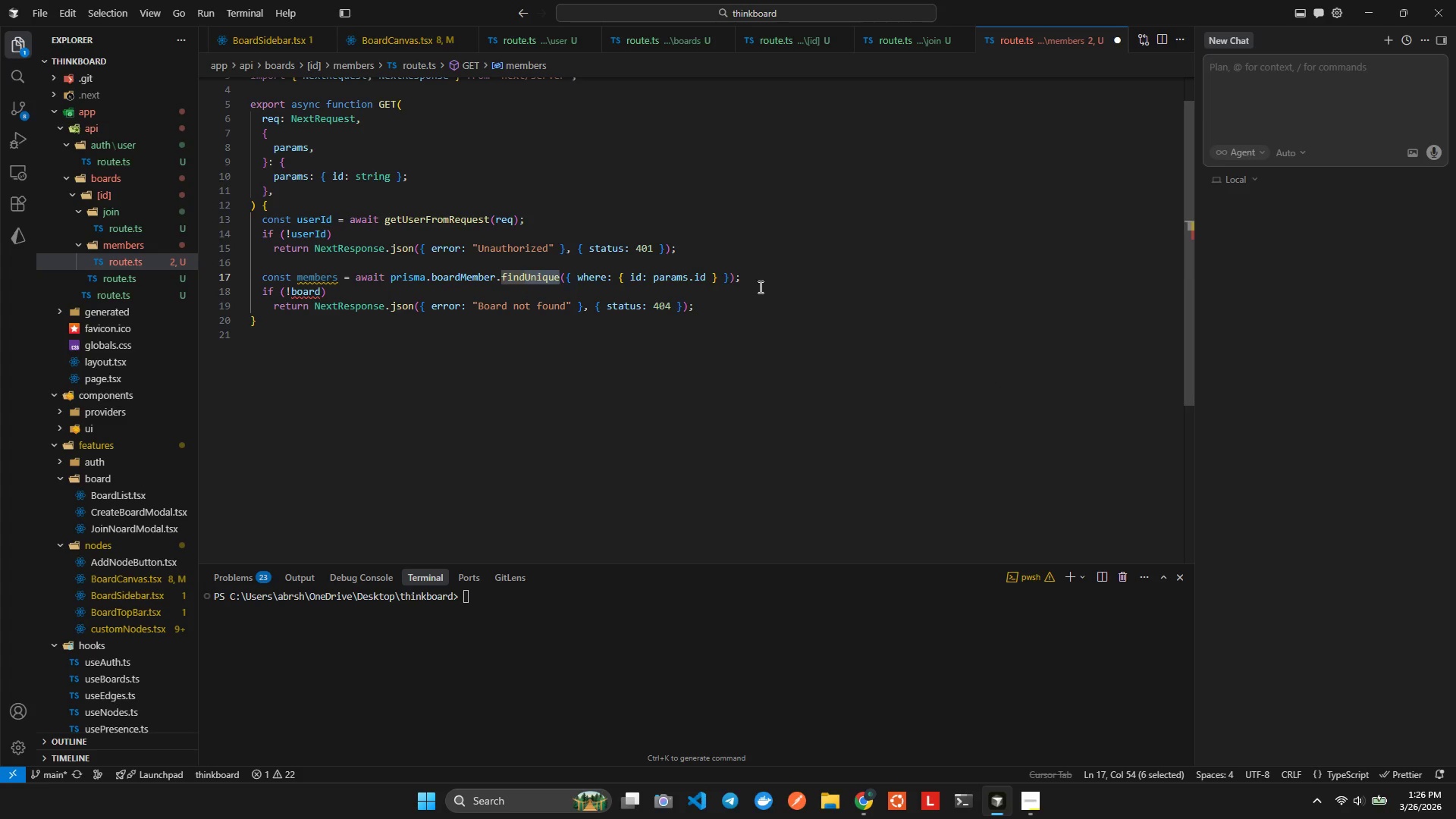 
type(ma)
 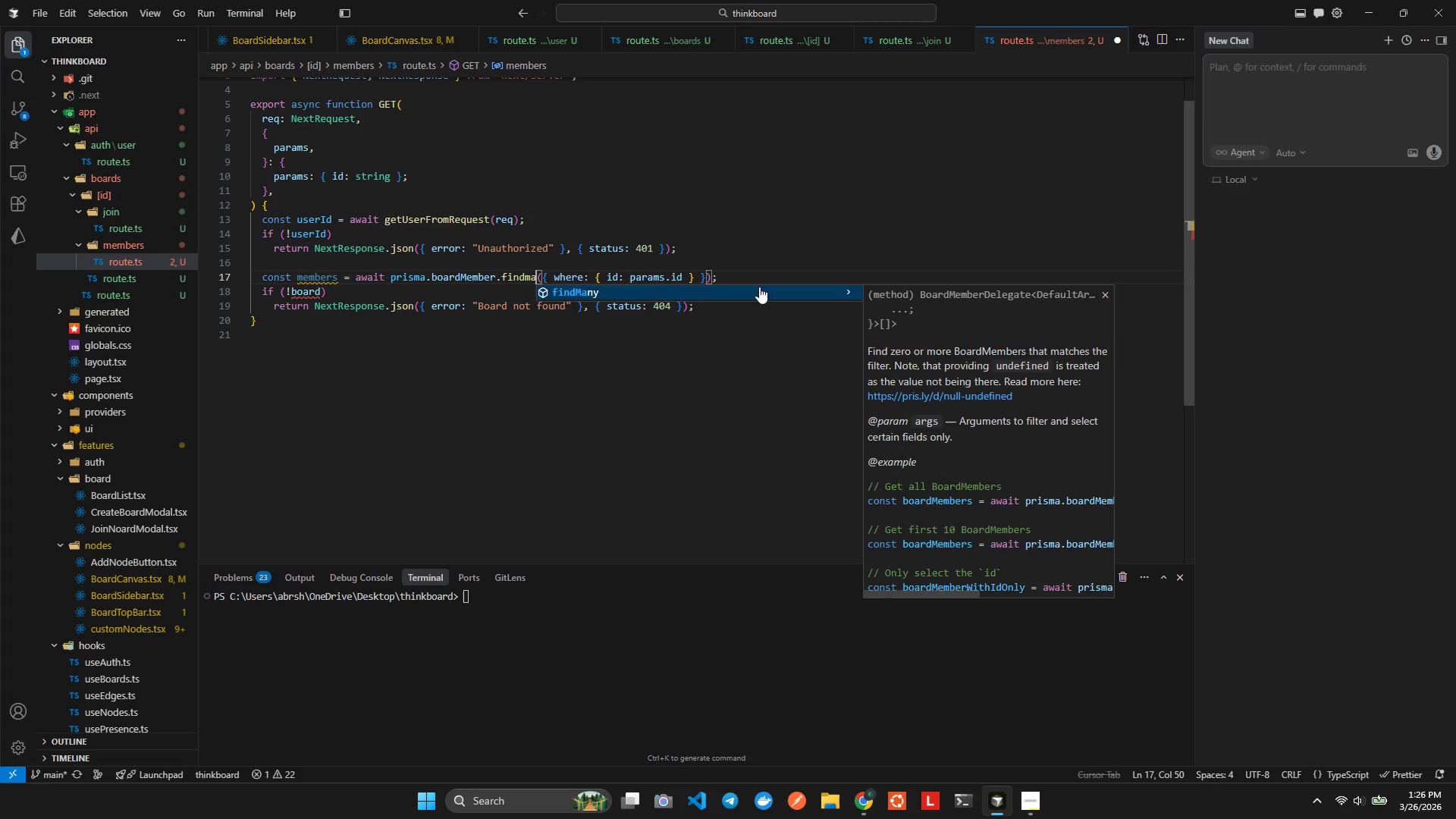 
key(Enter)
 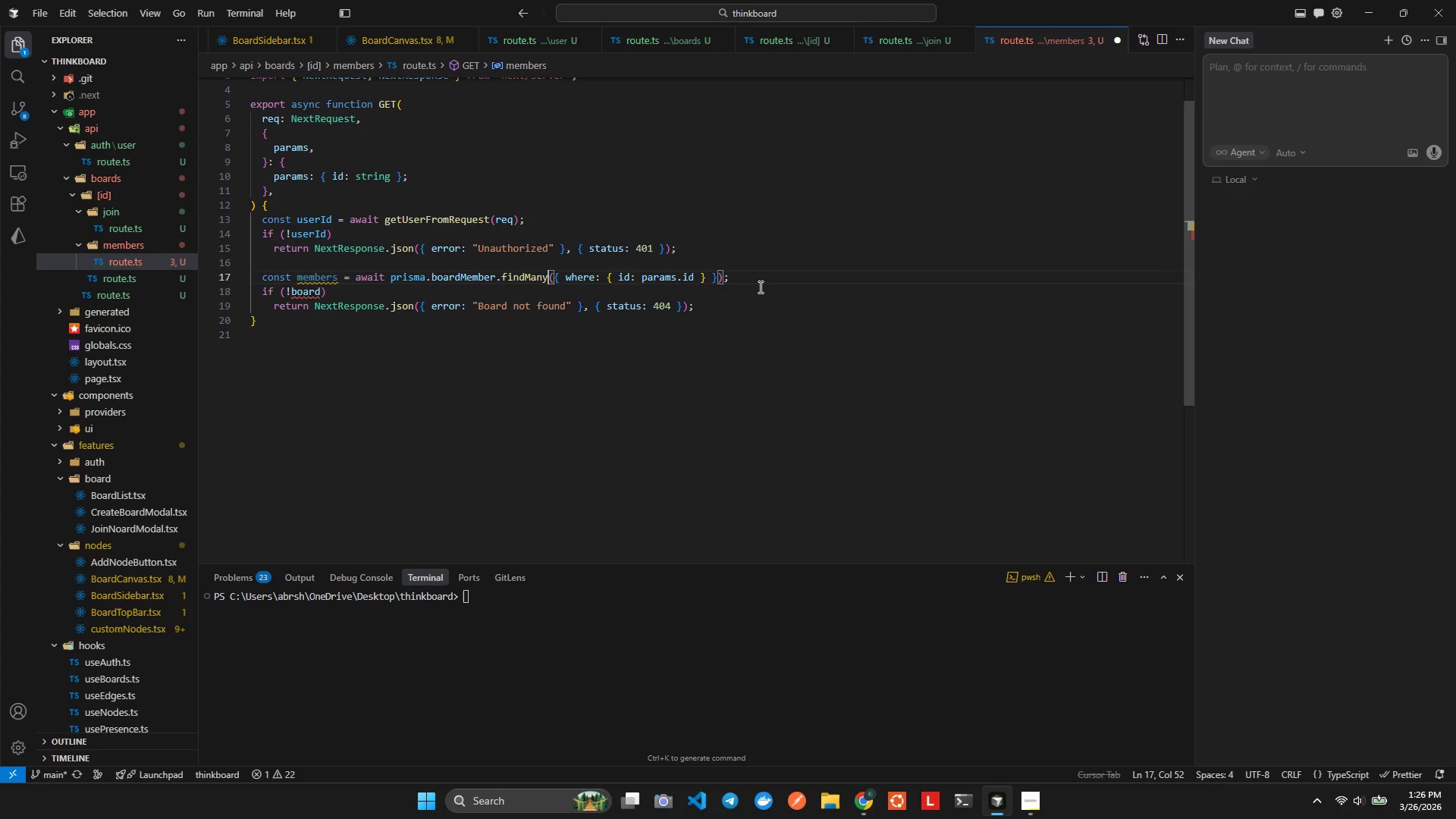 
hold_key(key=ArrowRight, duration=1.03)
 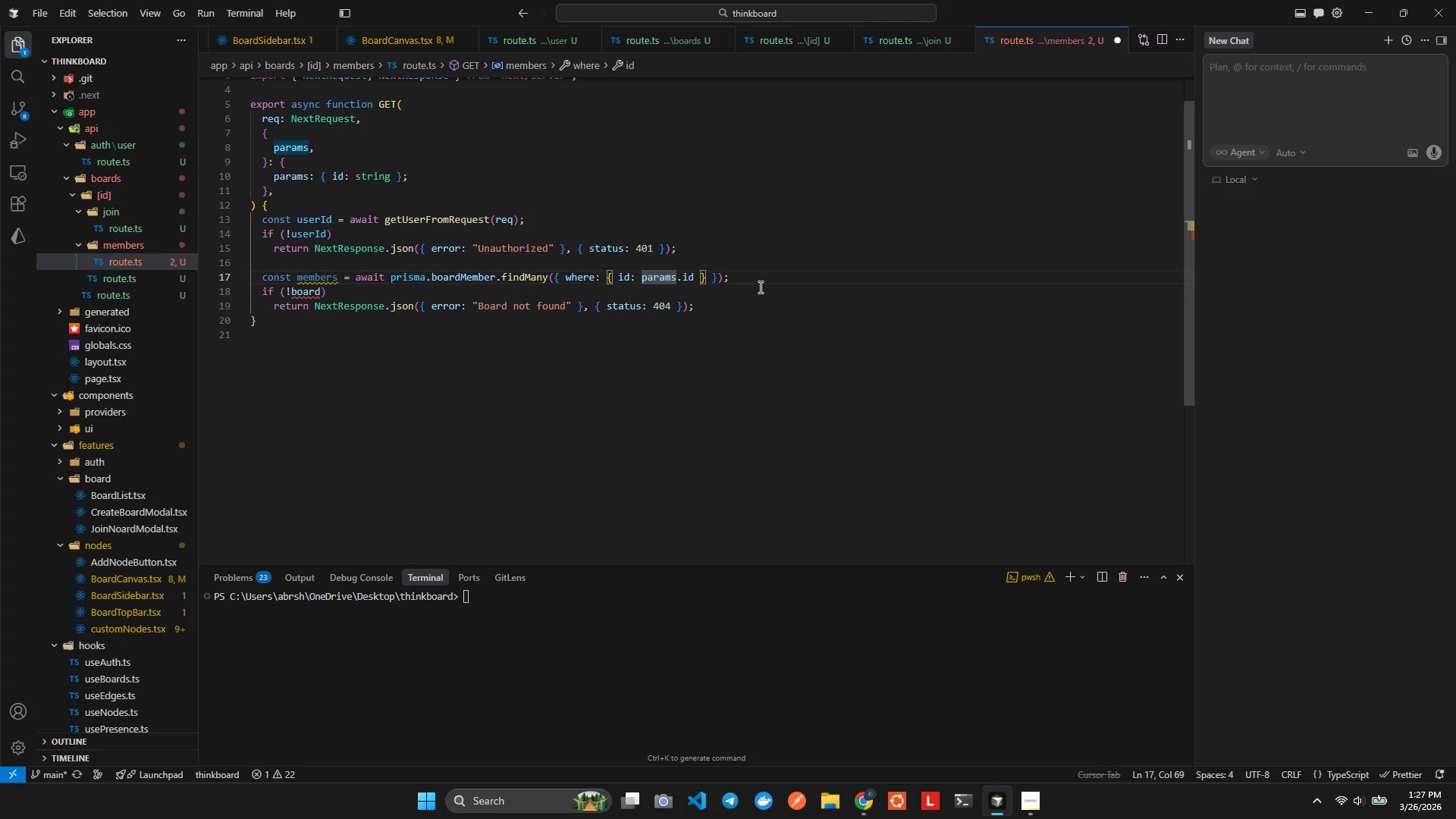 
wait(6.27)
 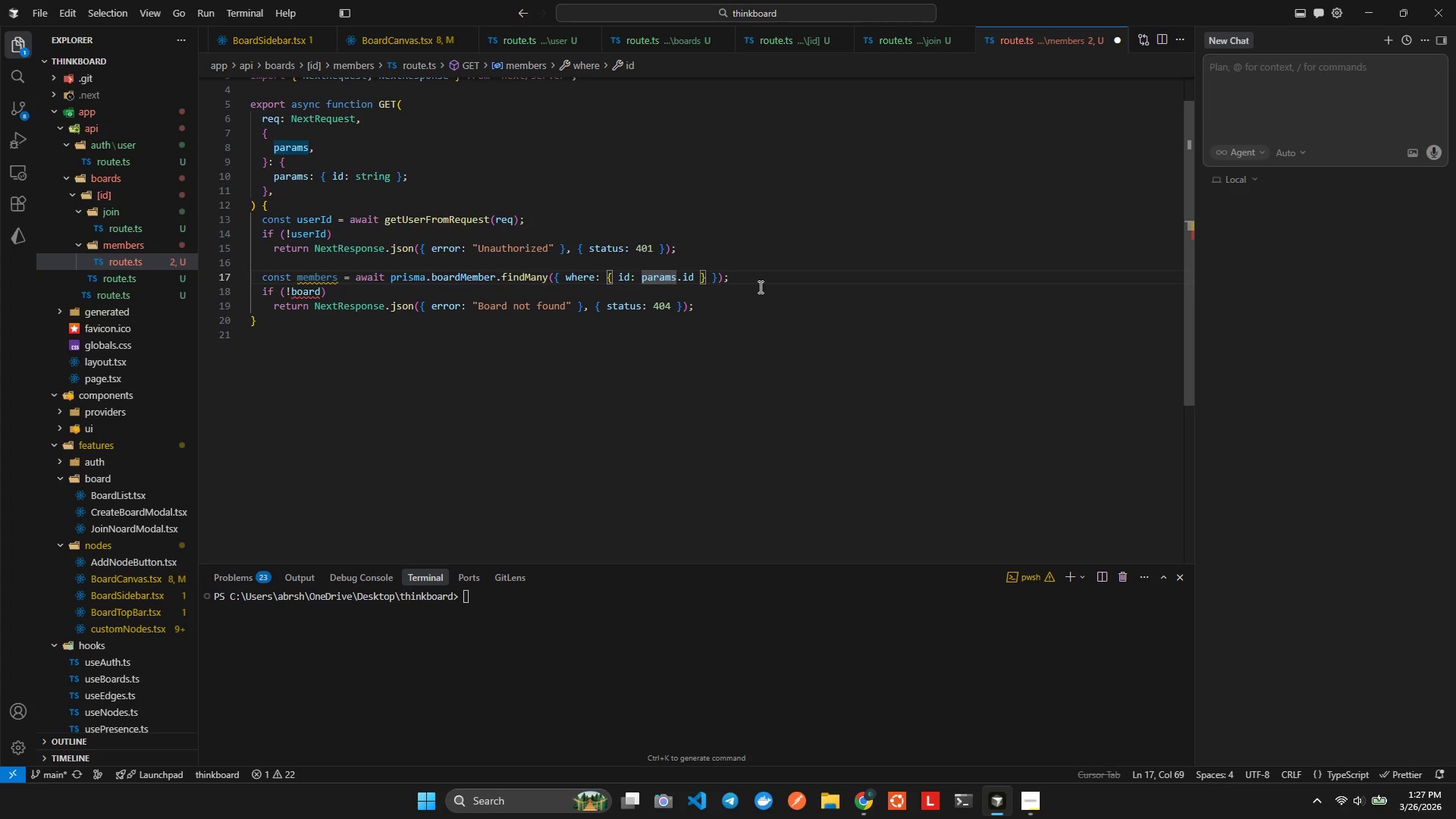 
key(ArrowLeft)
 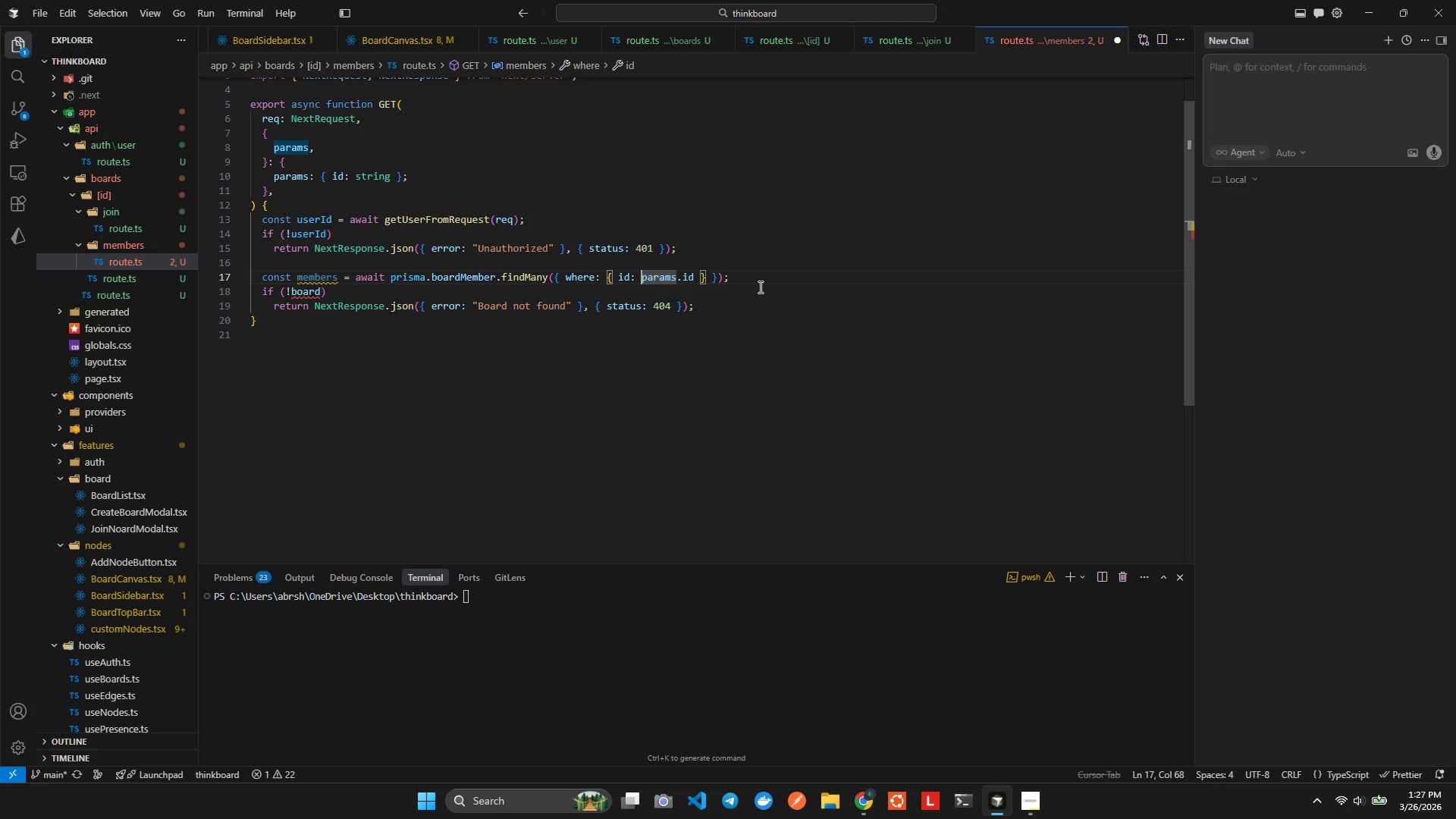 
key(ArrowLeft)
 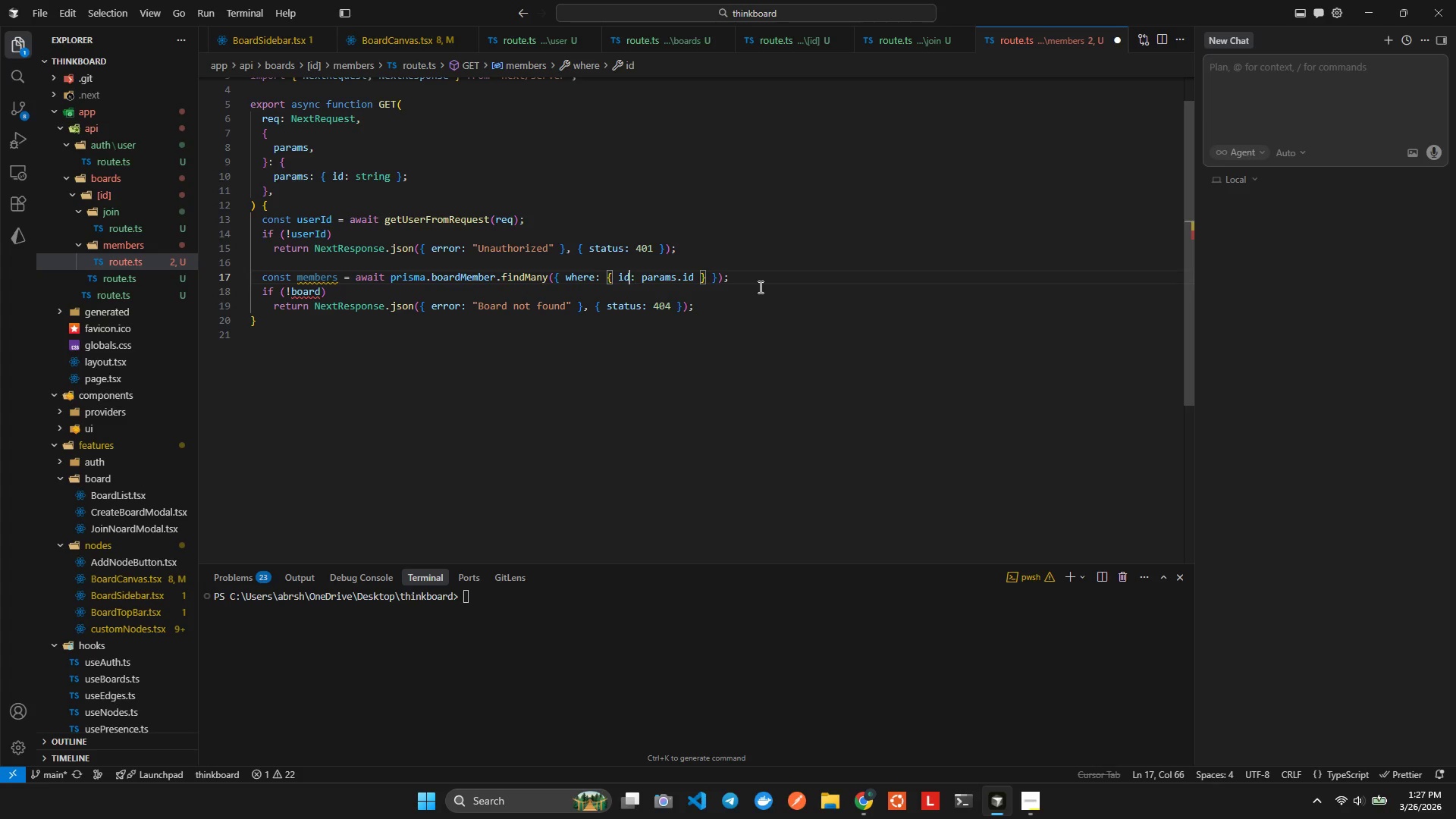 
key(ArrowLeft)
 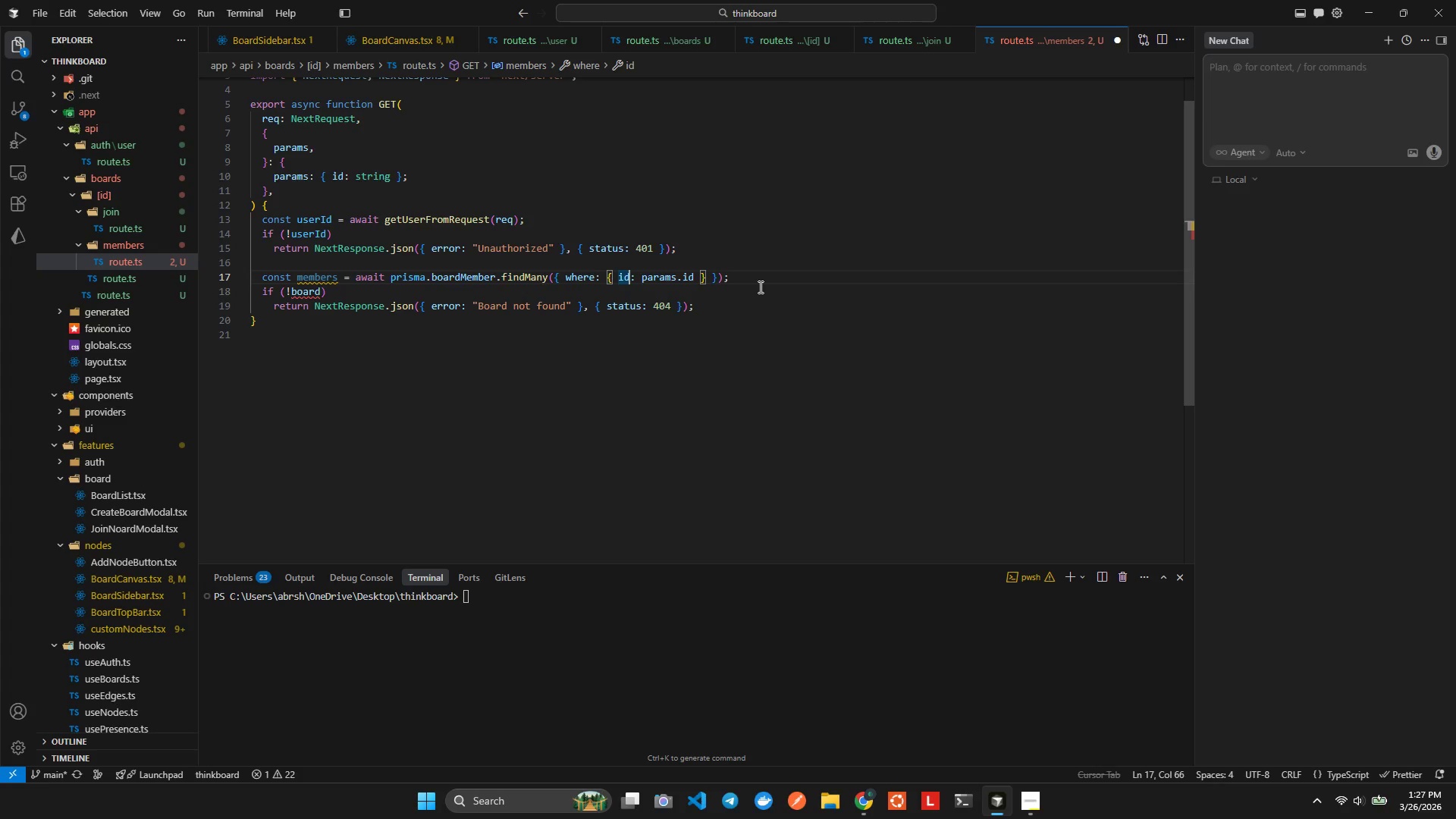 
key(ArrowLeft)
 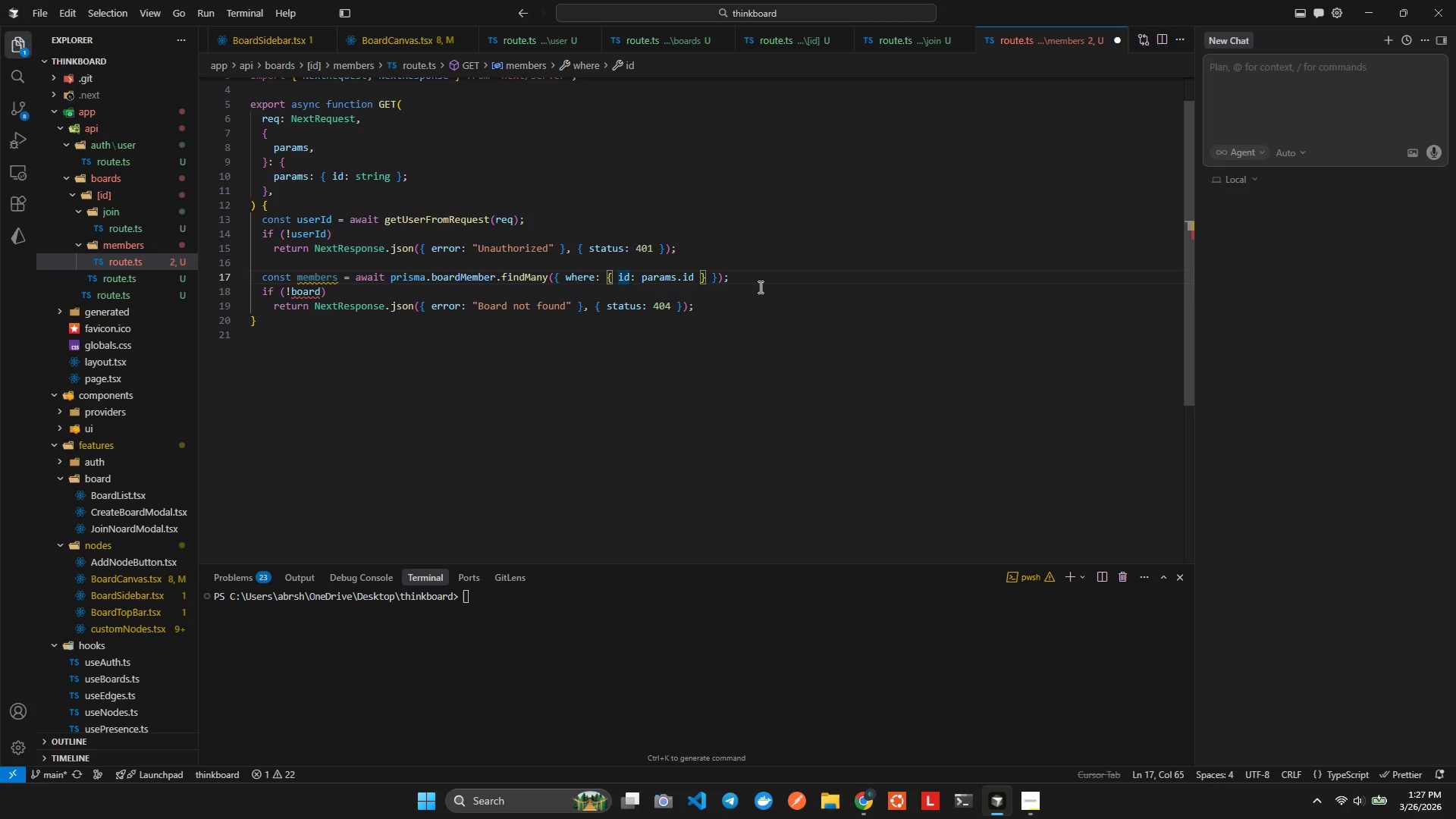 
key(ArrowLeft)
 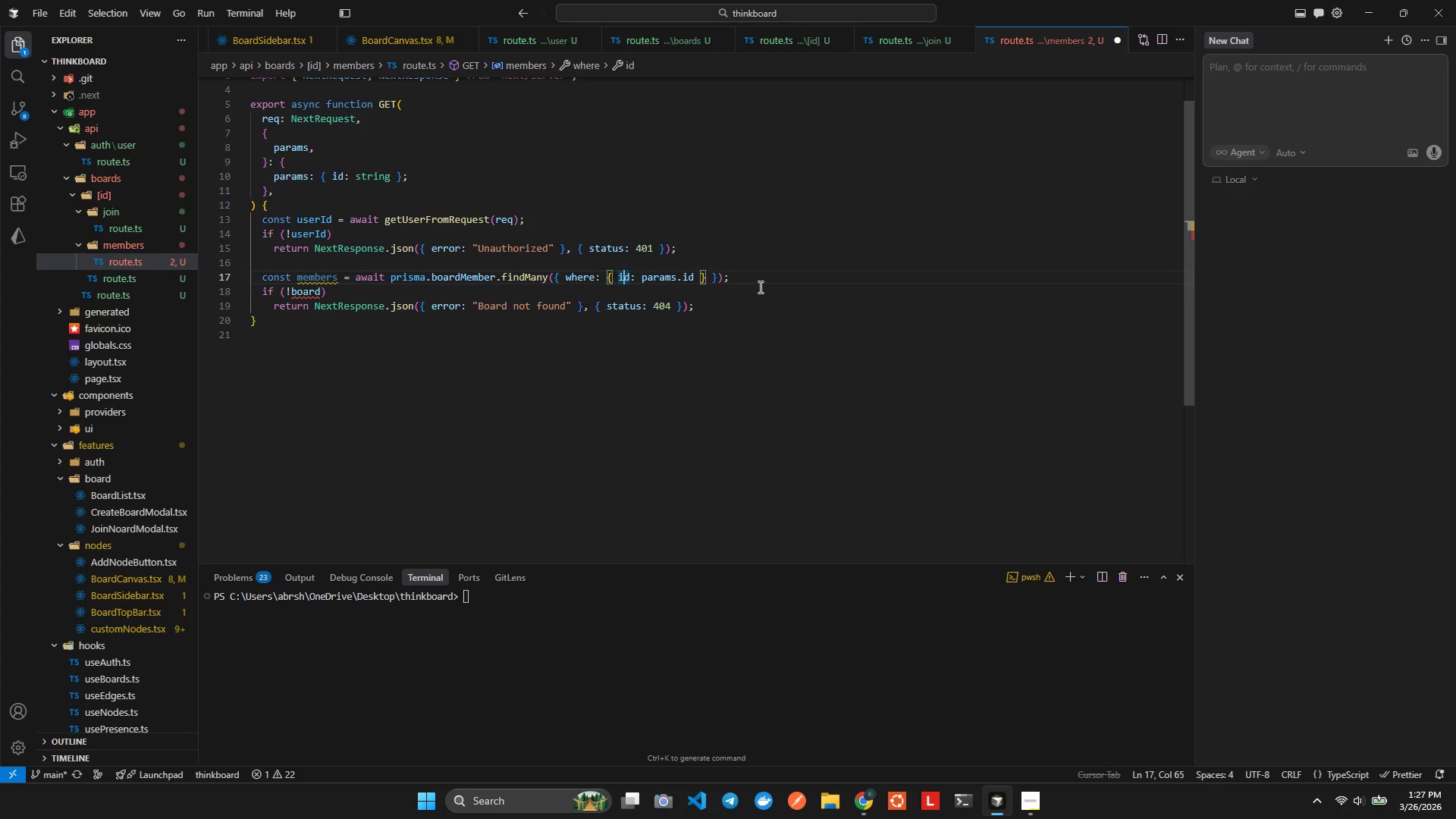 
key(ArrowRight)
 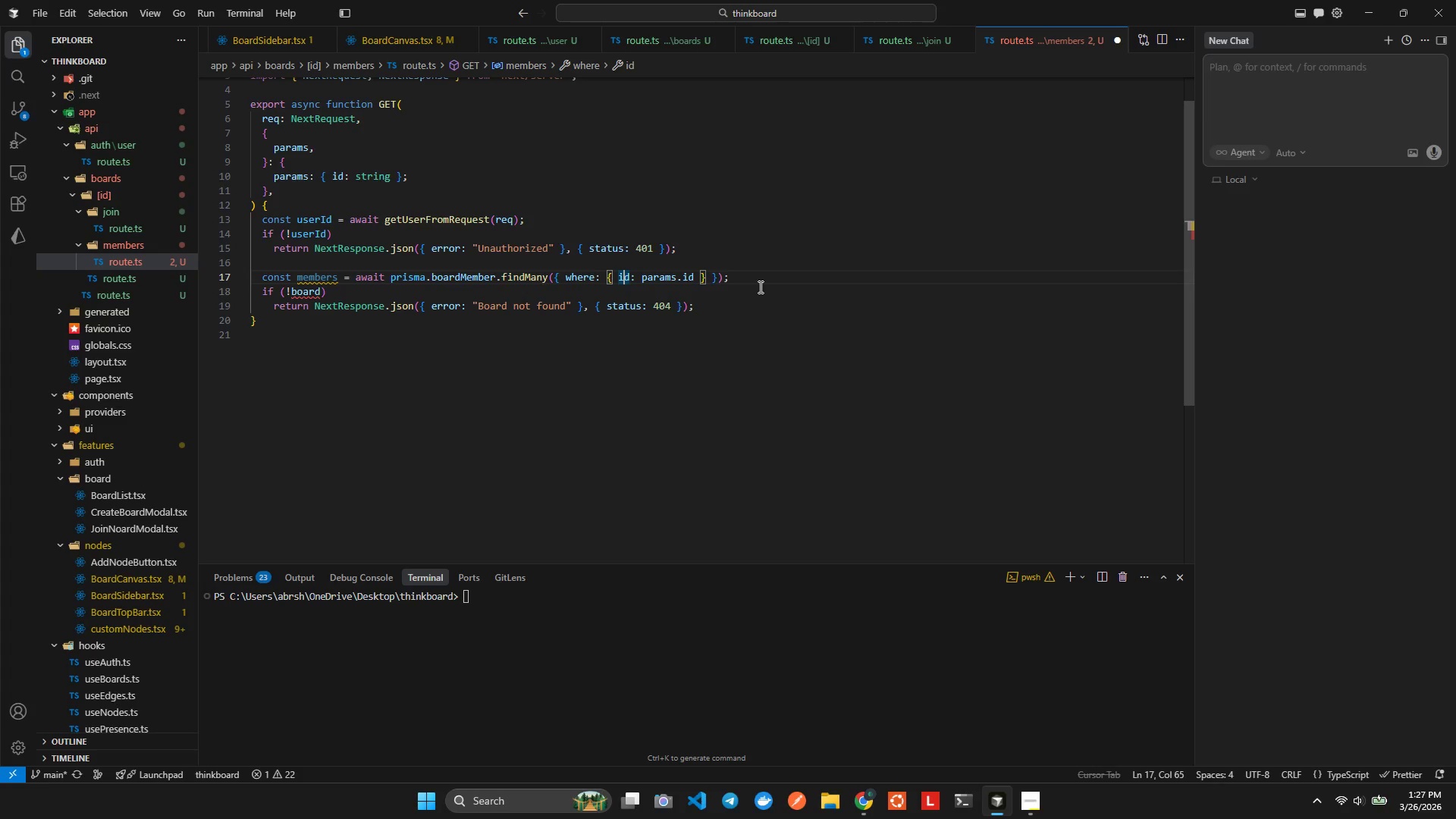 
key(ArrowLeft)
 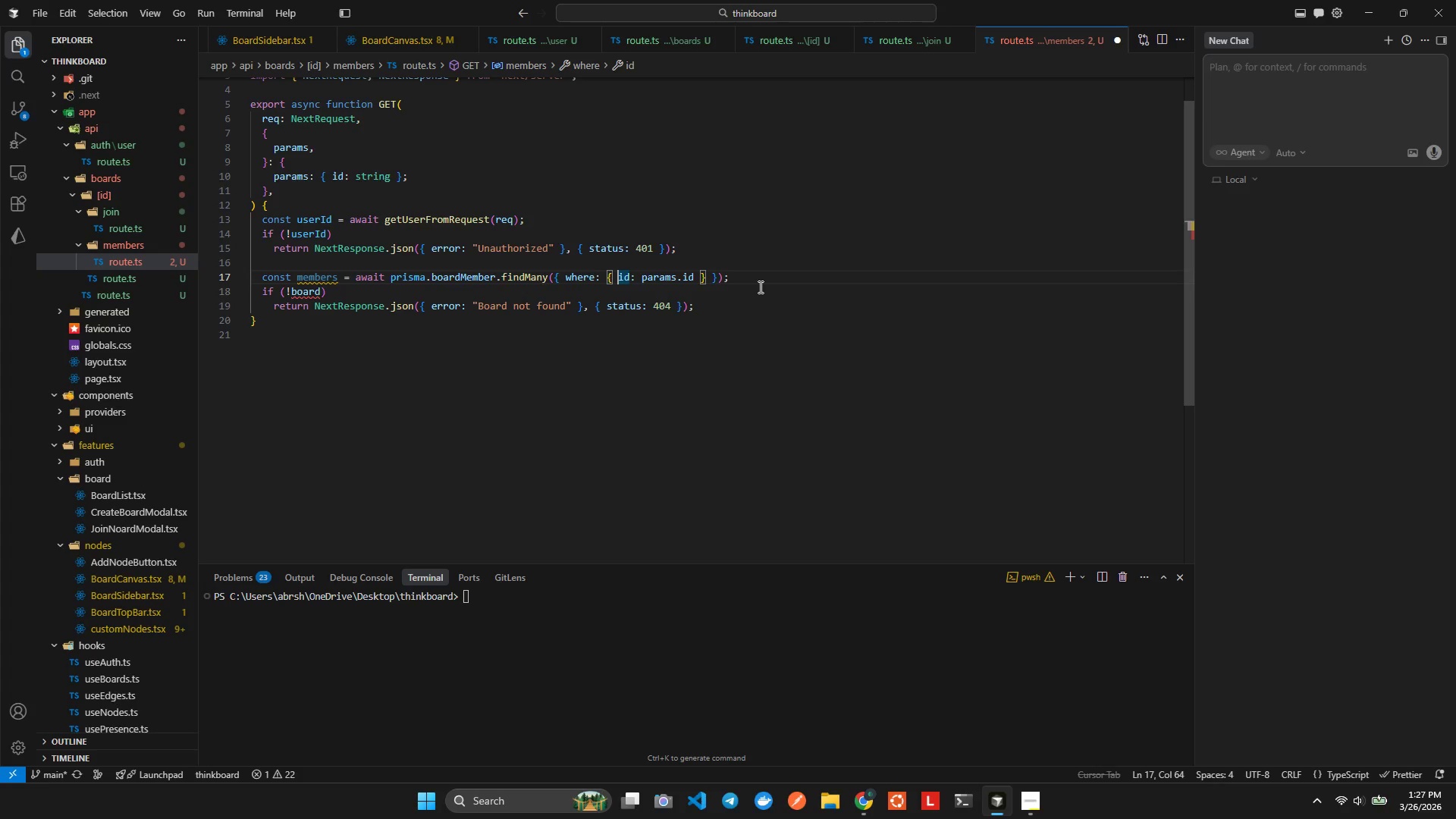 
hold_key(key=ArrowRight, duration=0.86)
 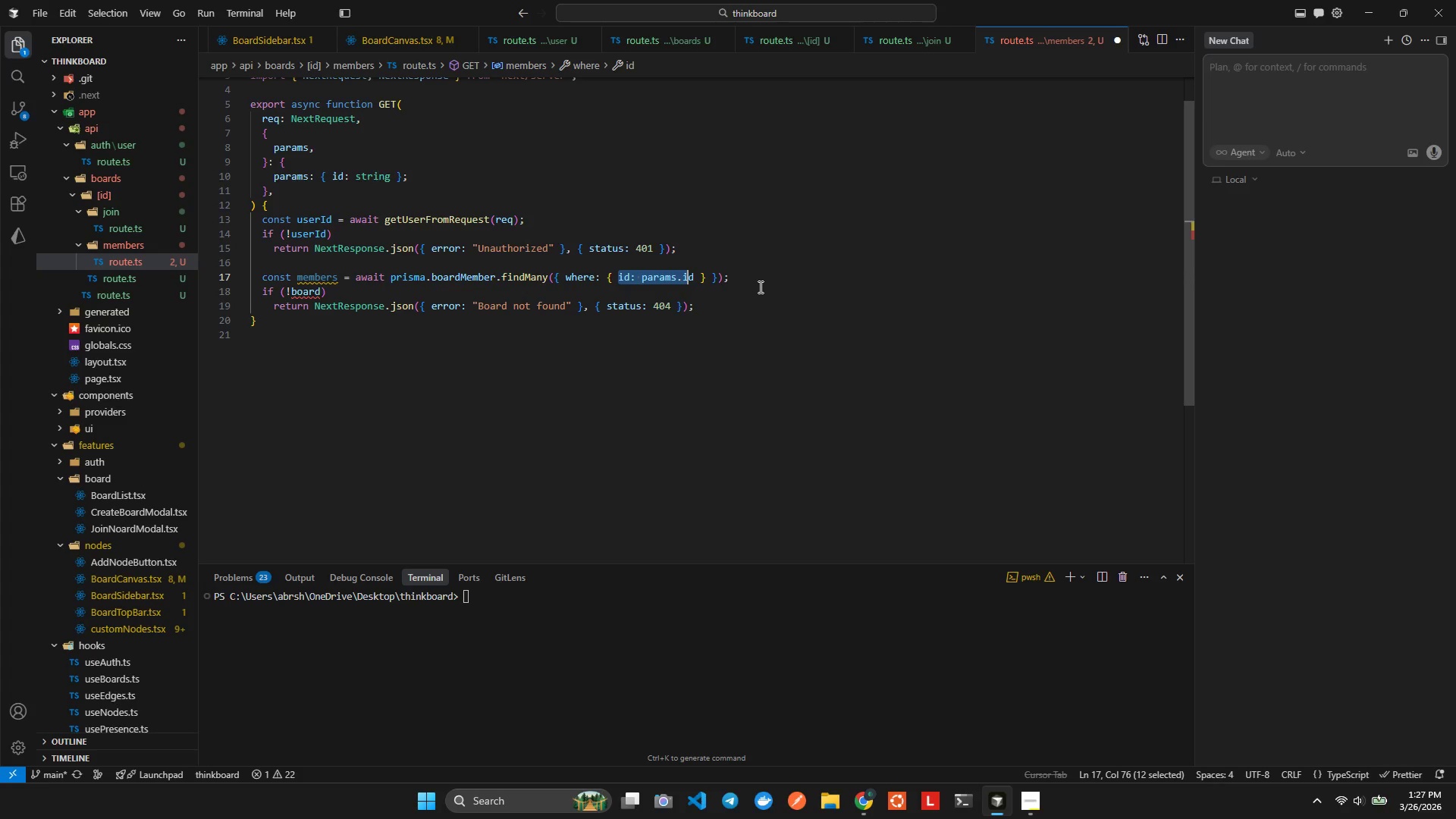 
key(Shift+ArrowRight)
 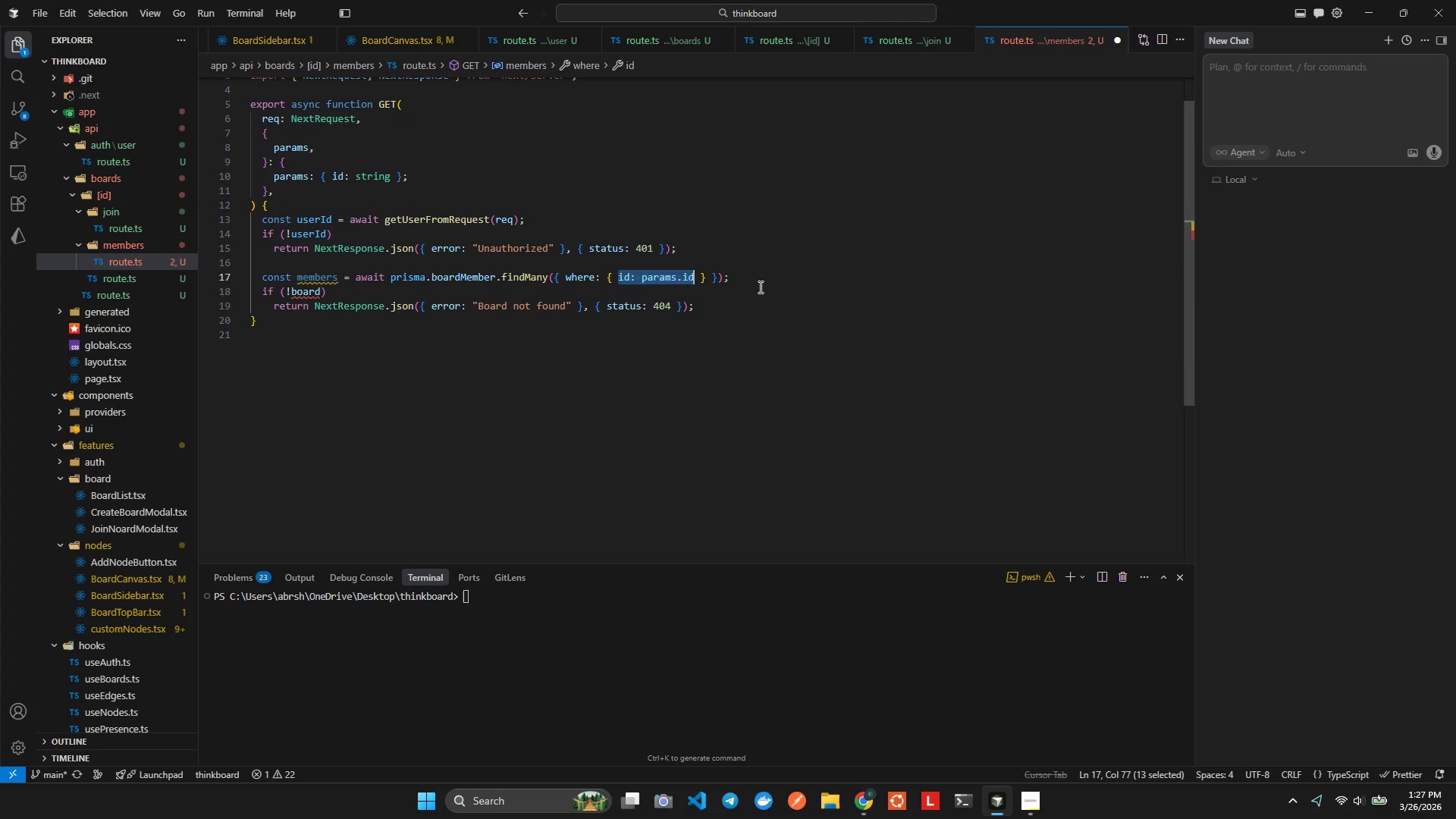 
type(bo)
 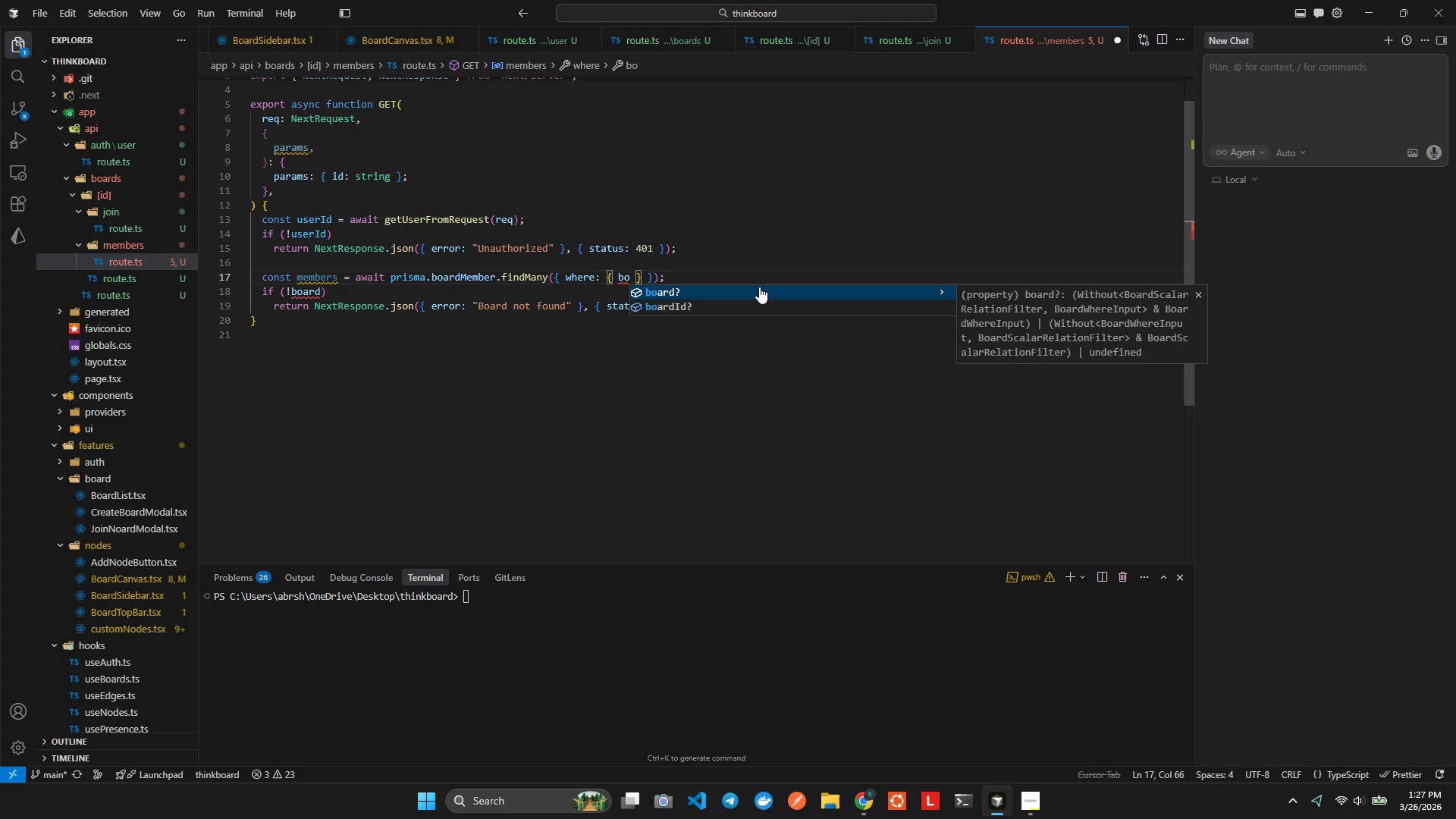 
key(ArrowUp)
 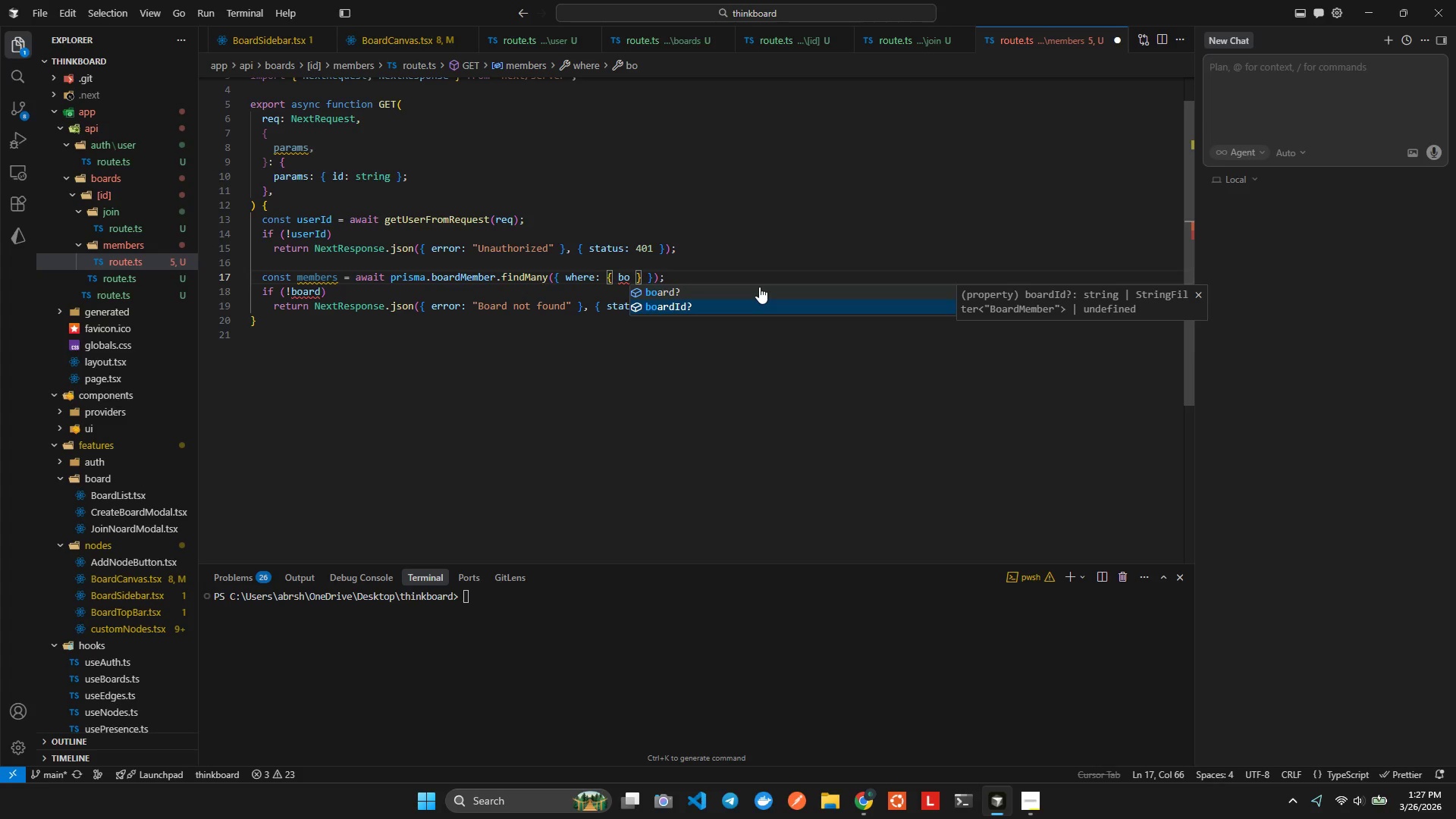 
key(Enter)
 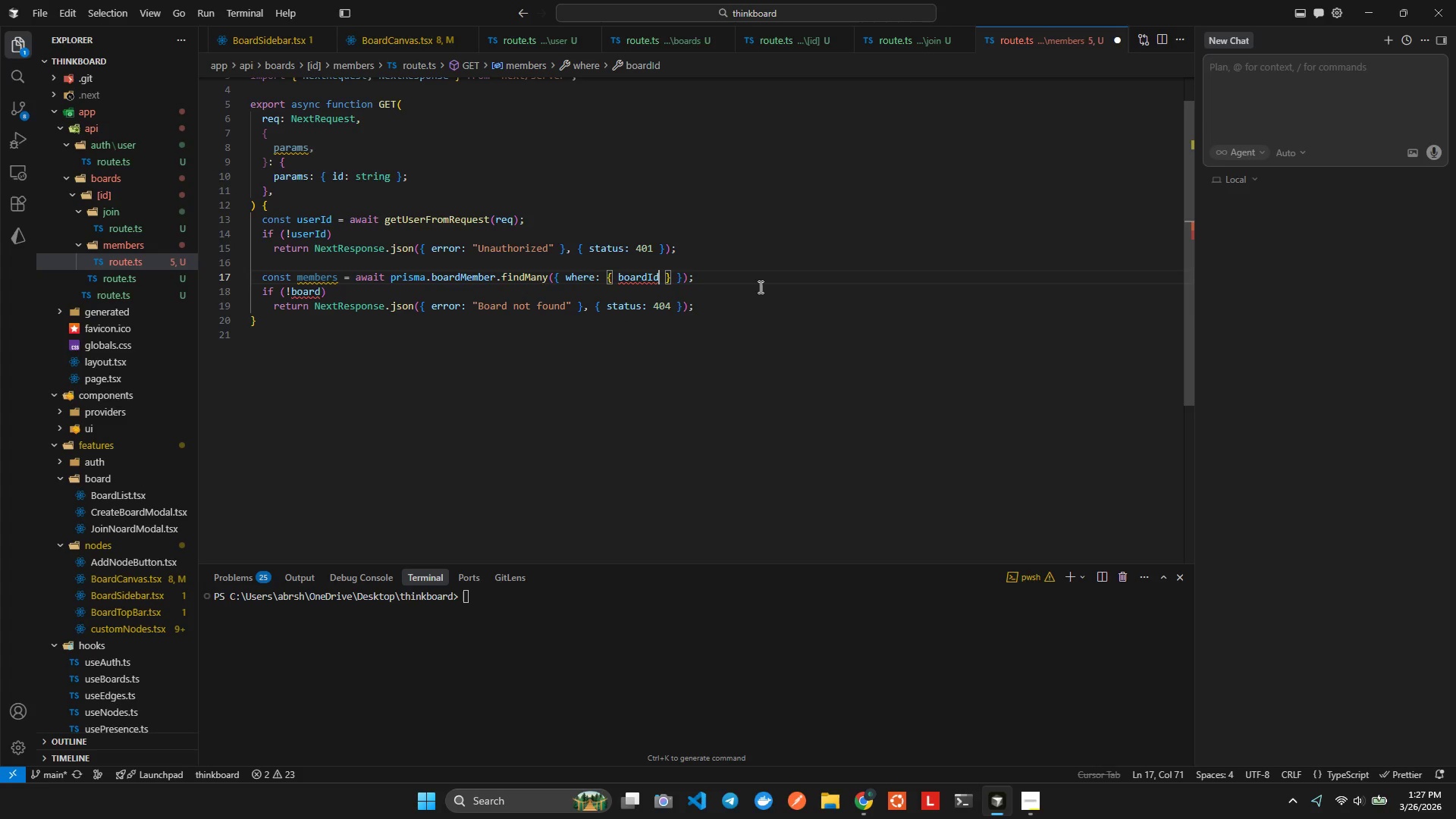 
key(Alt+AltLeft)
 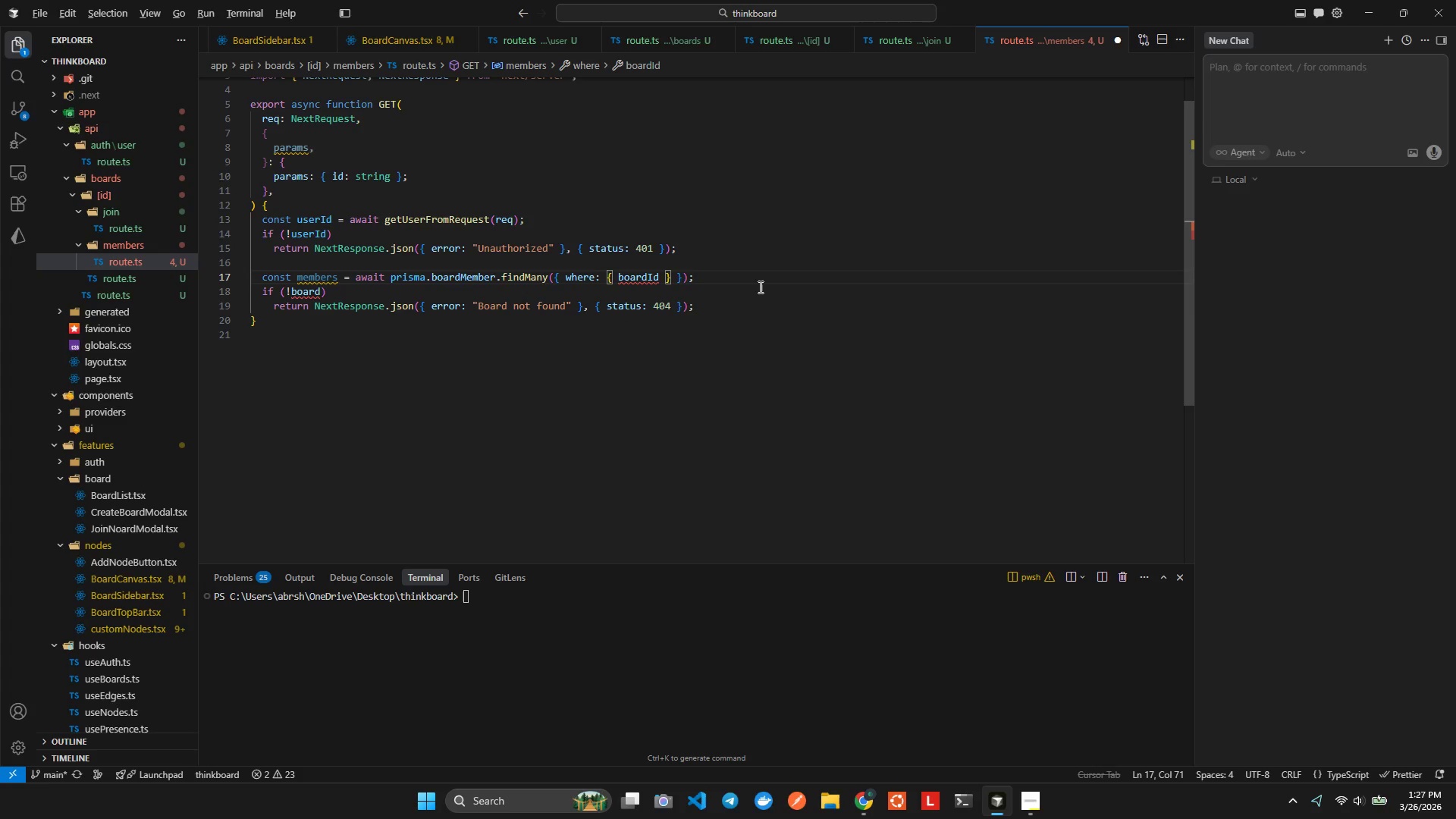 
key(Alt+Shift+ShiftLeft)
 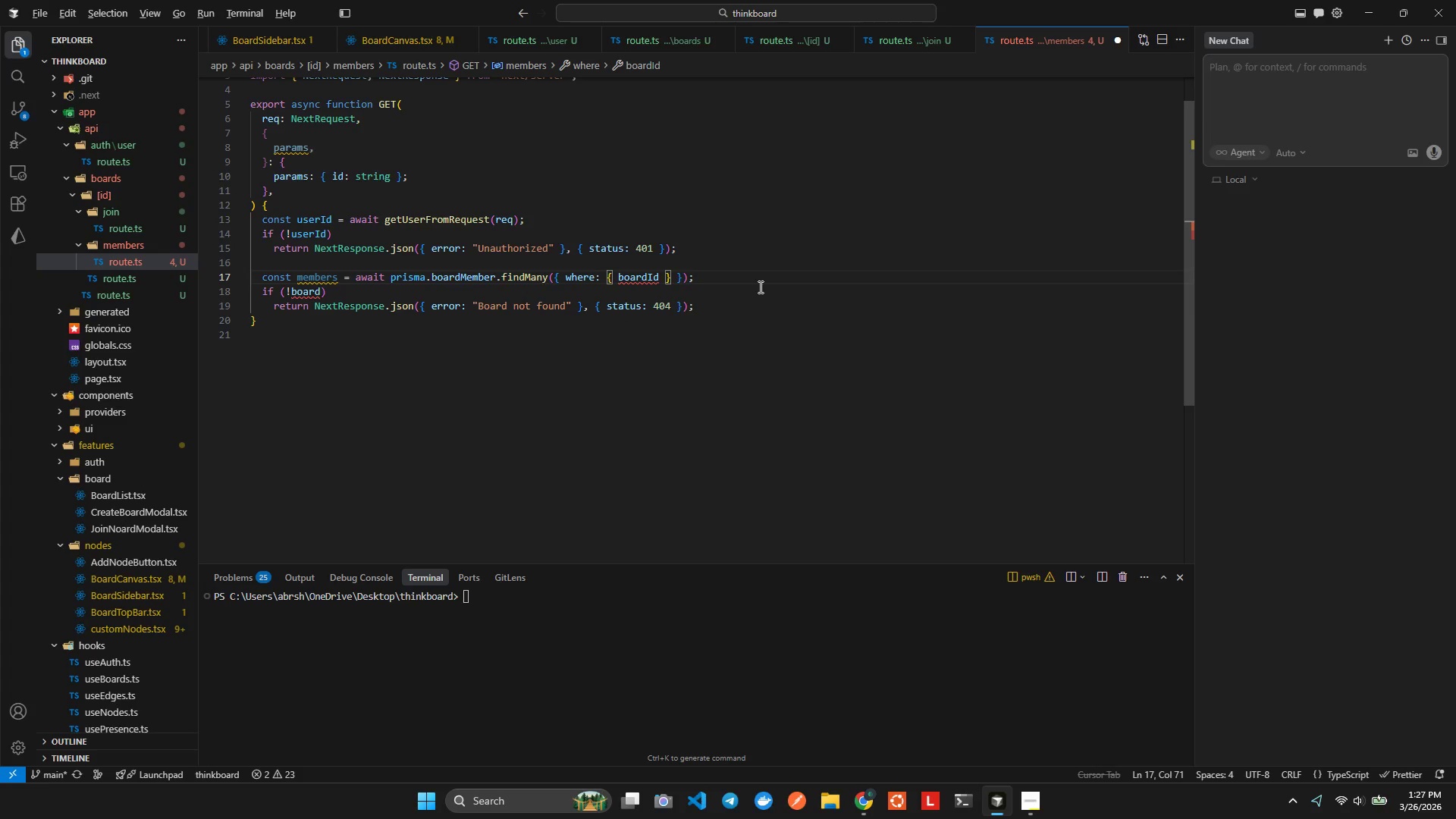 
key(Alt+Shift+F)
 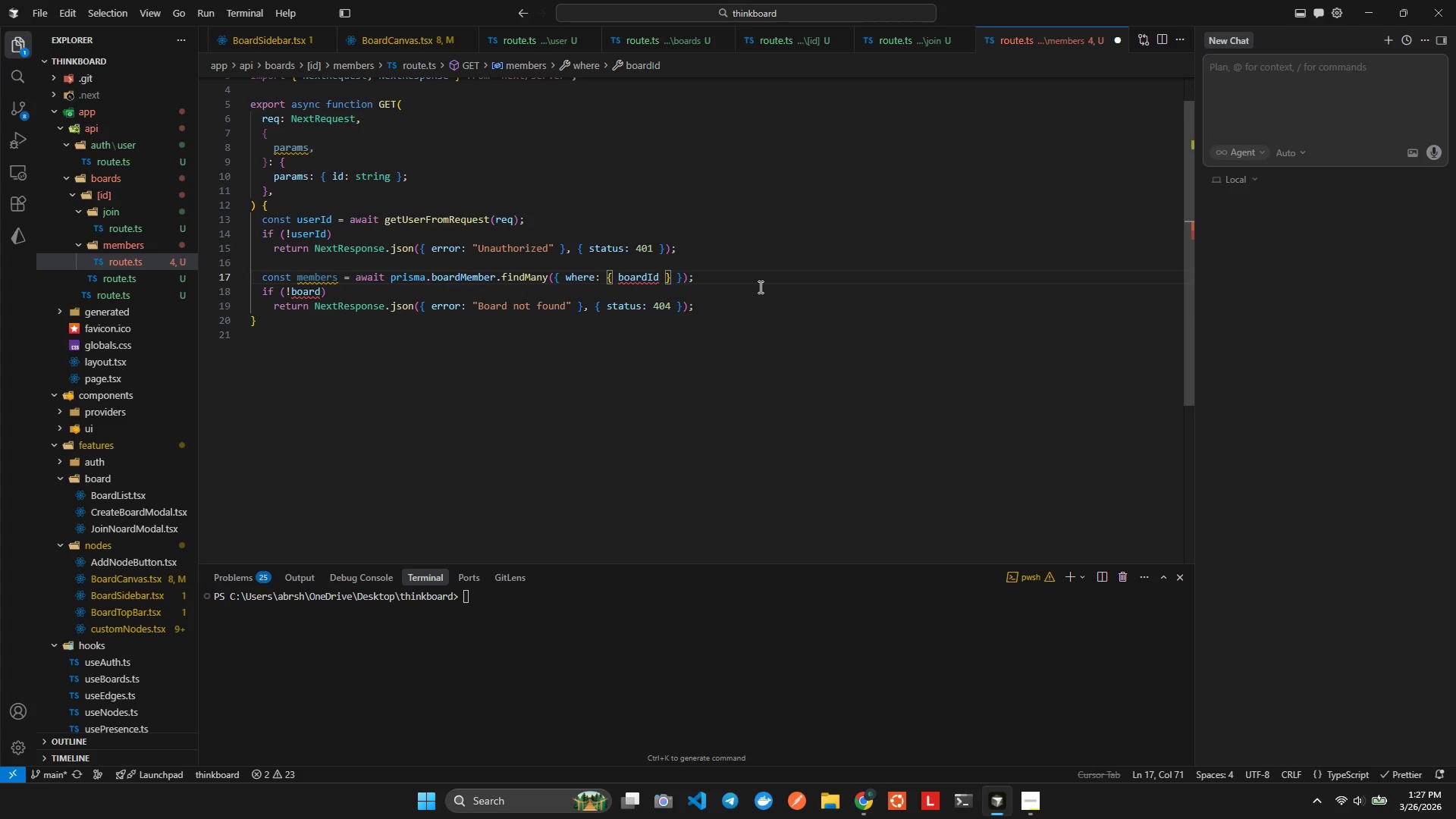 
type(: pa)
 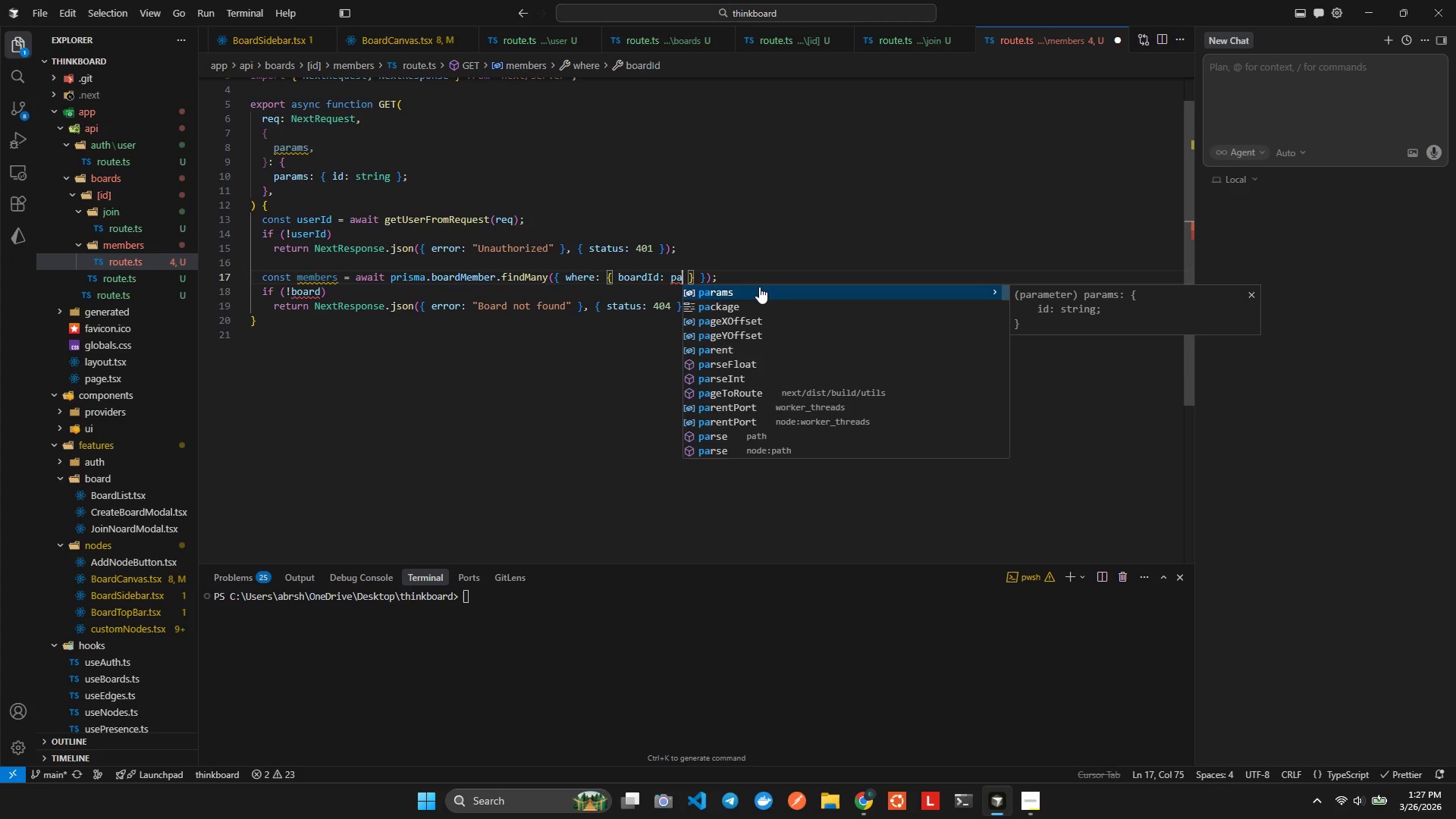 
key(Enter)
 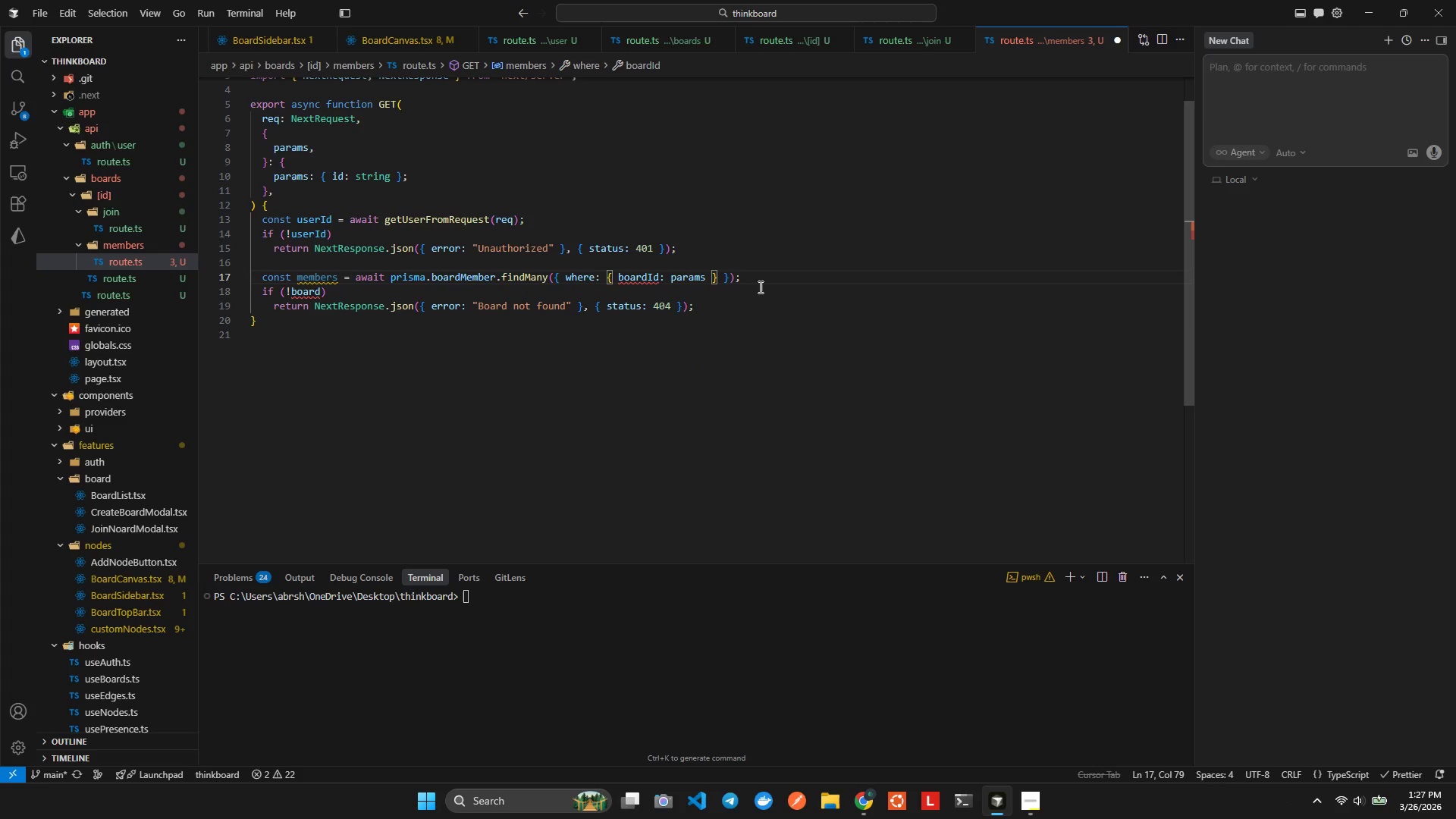 
type(.bo)
key(Backspace)
key(Backspace)
type(bo)
key(Backspace)
key(Backspace)
key(Backspace)
type(.)
 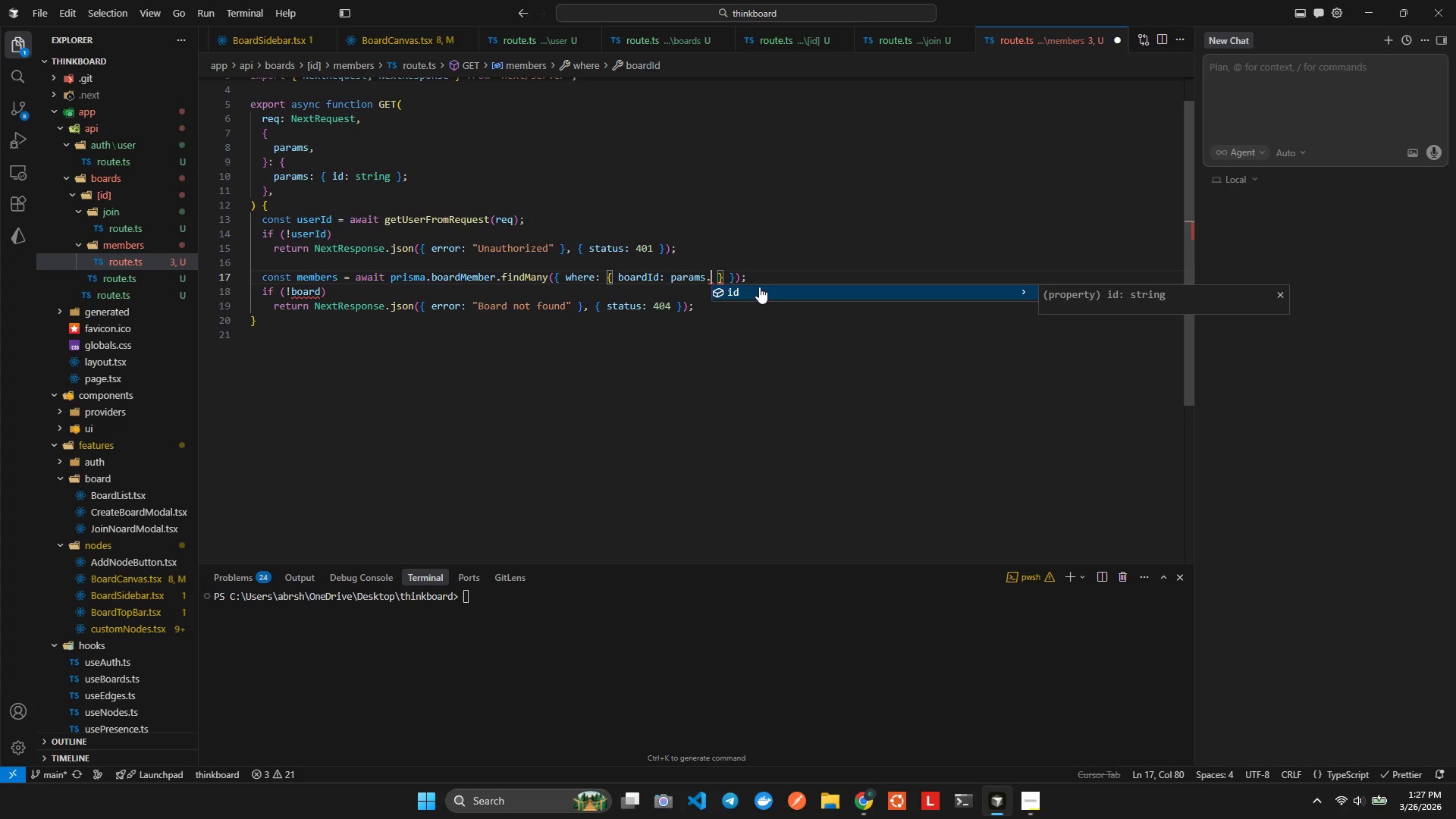 
key(Enter)
 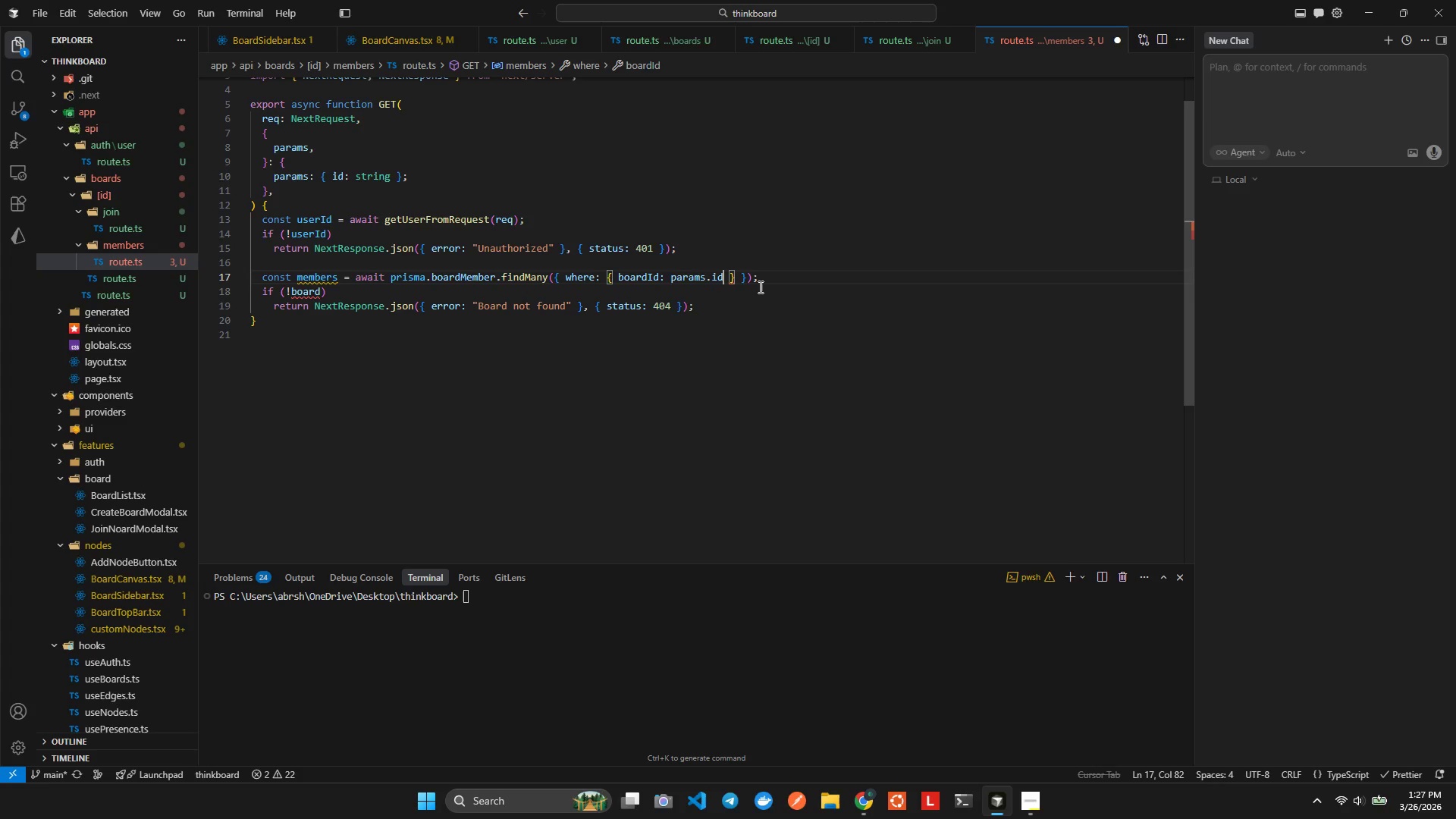 
key(Alt+AltLeft)
 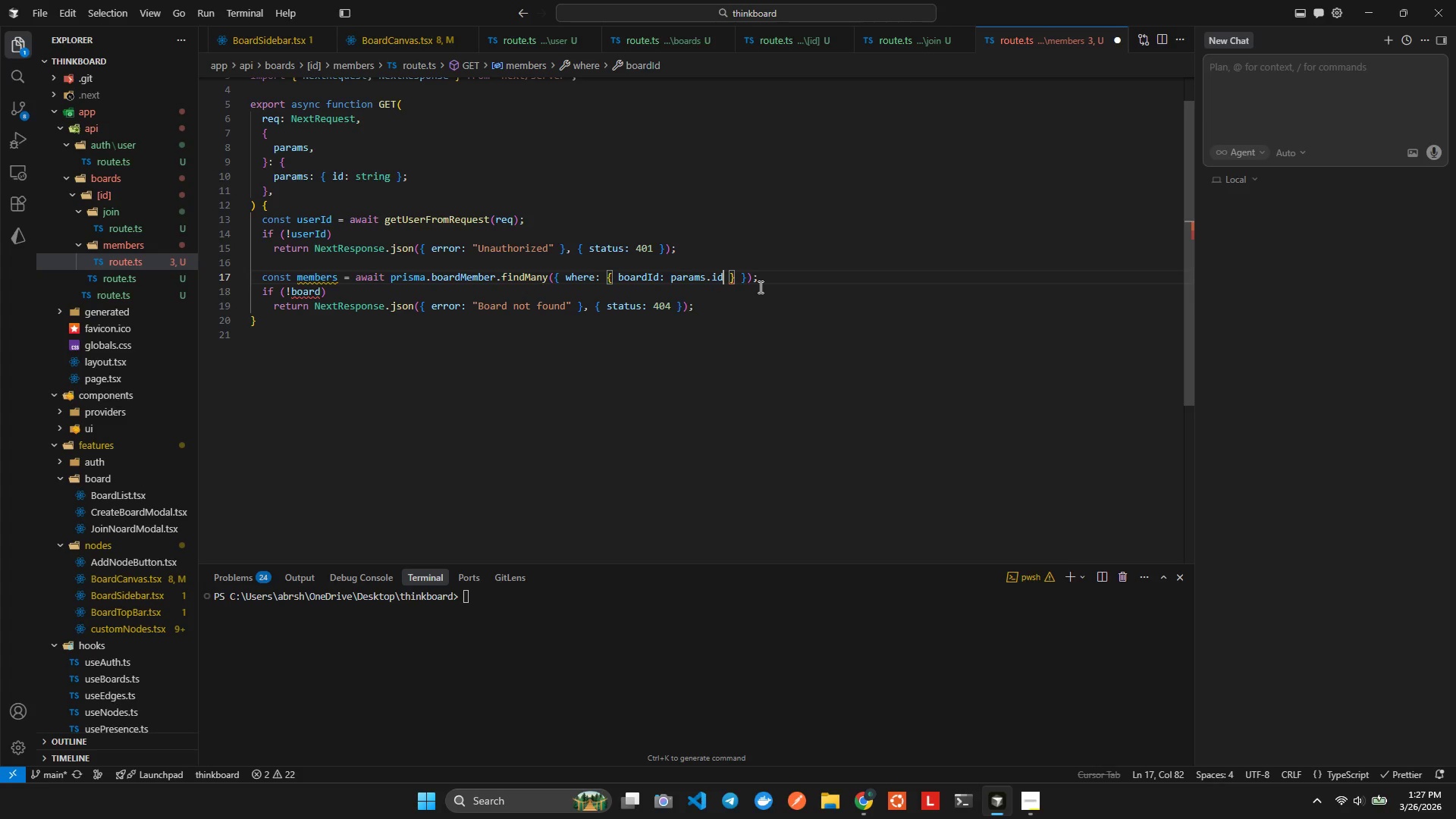 
key(Alt+Shift+ShiftLeft)
 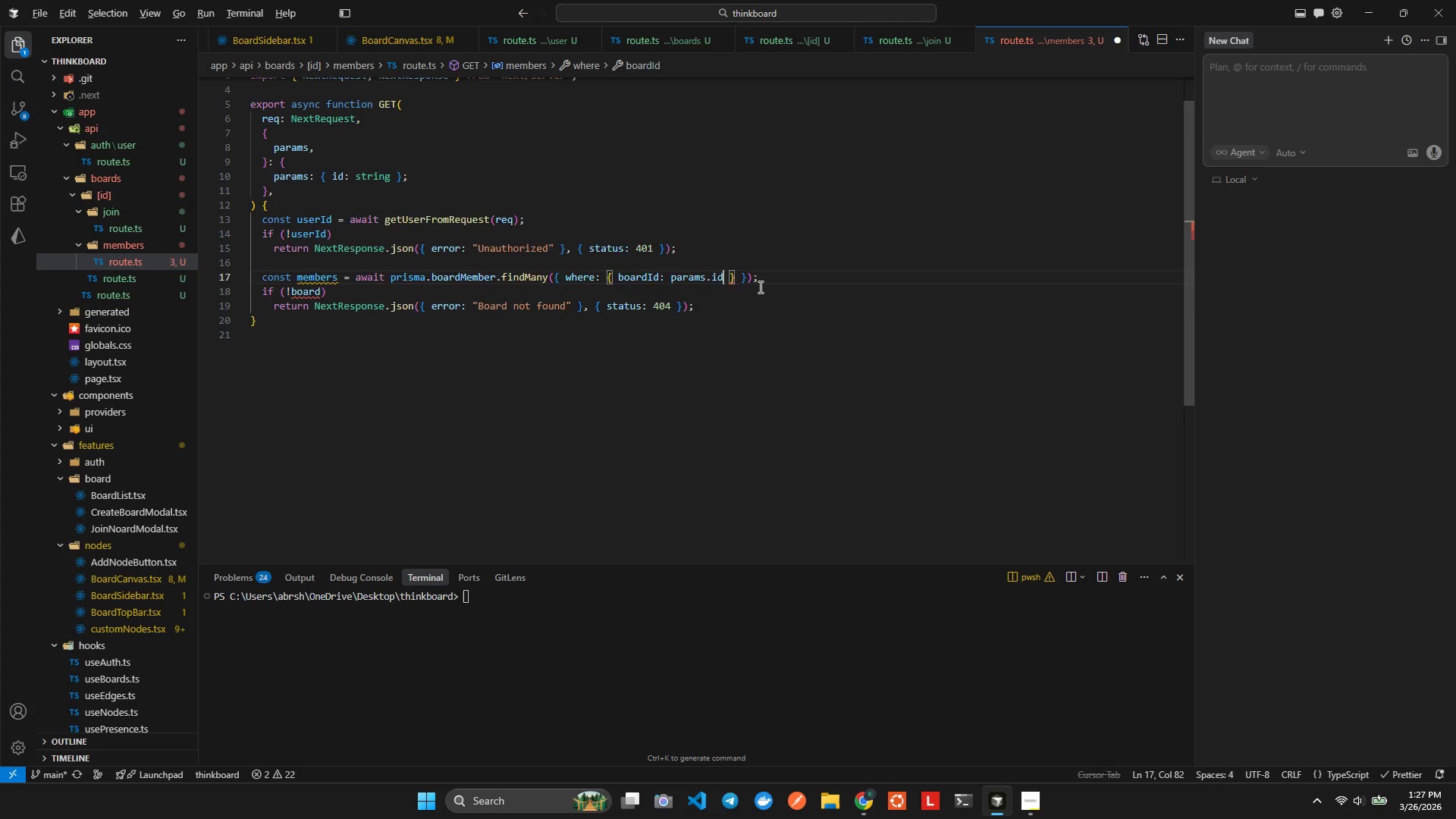 
key(Alt+Shift+F)
 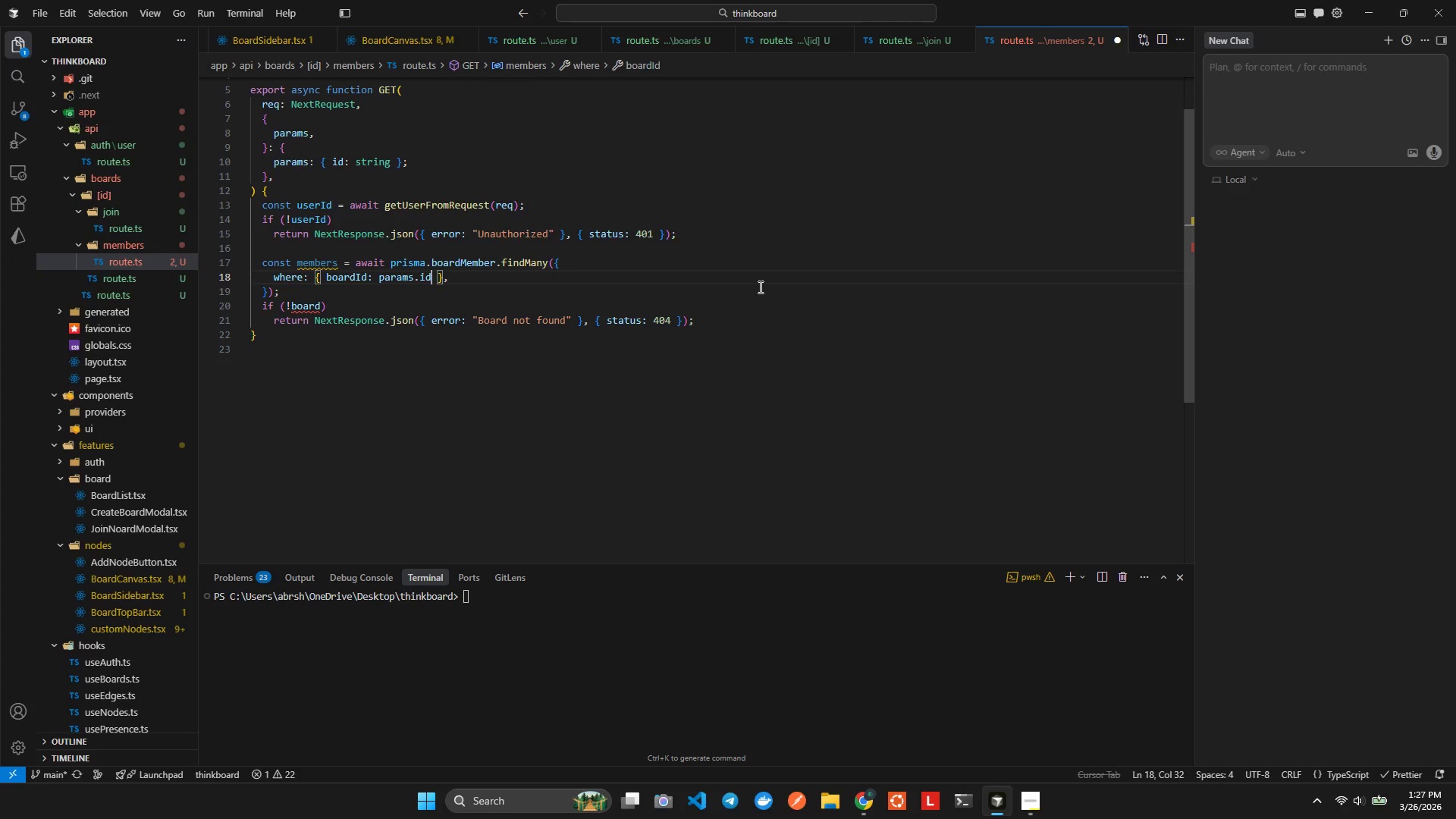 
key(ArrowRight)
 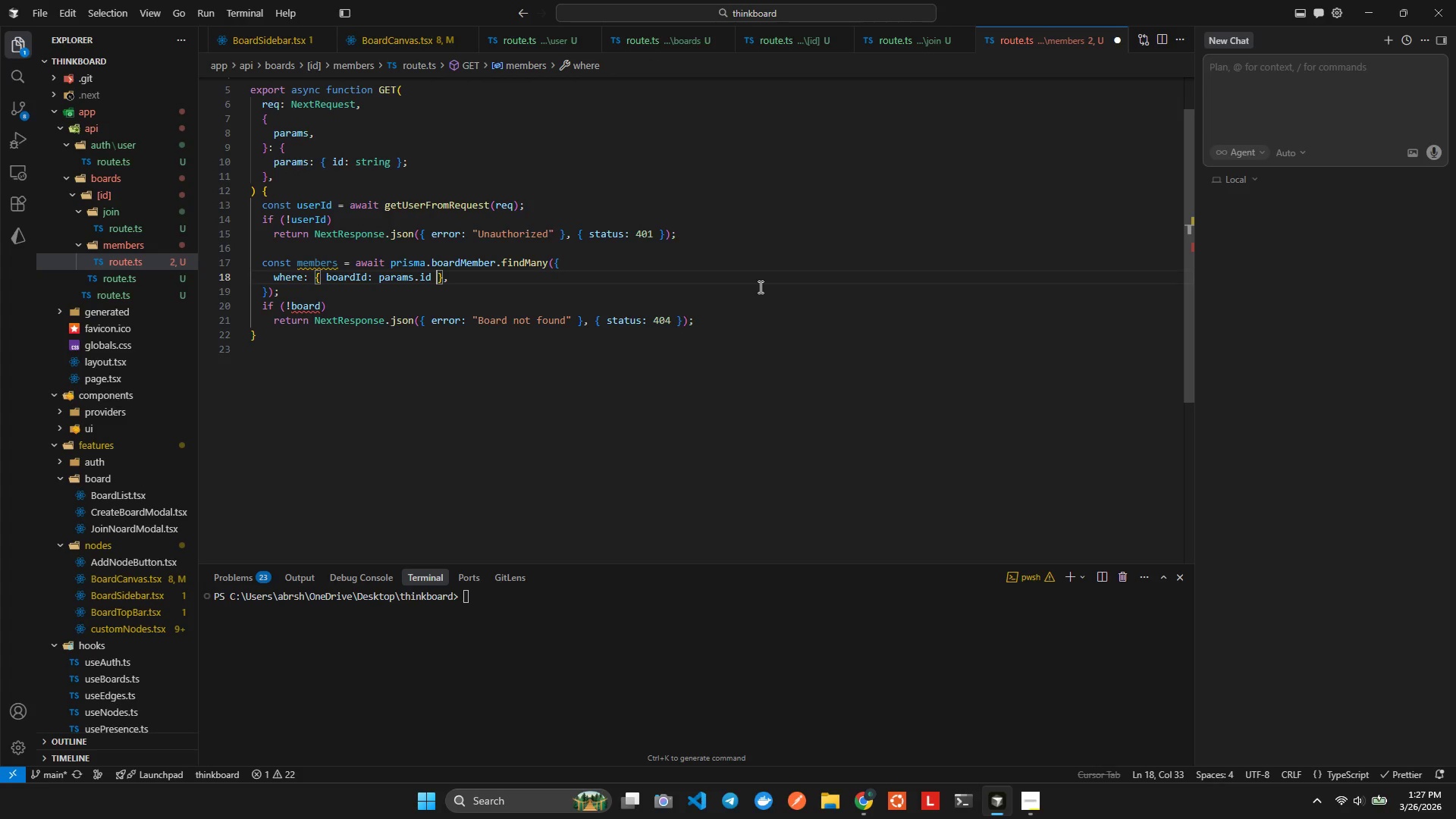 
key(ArrowRight)
 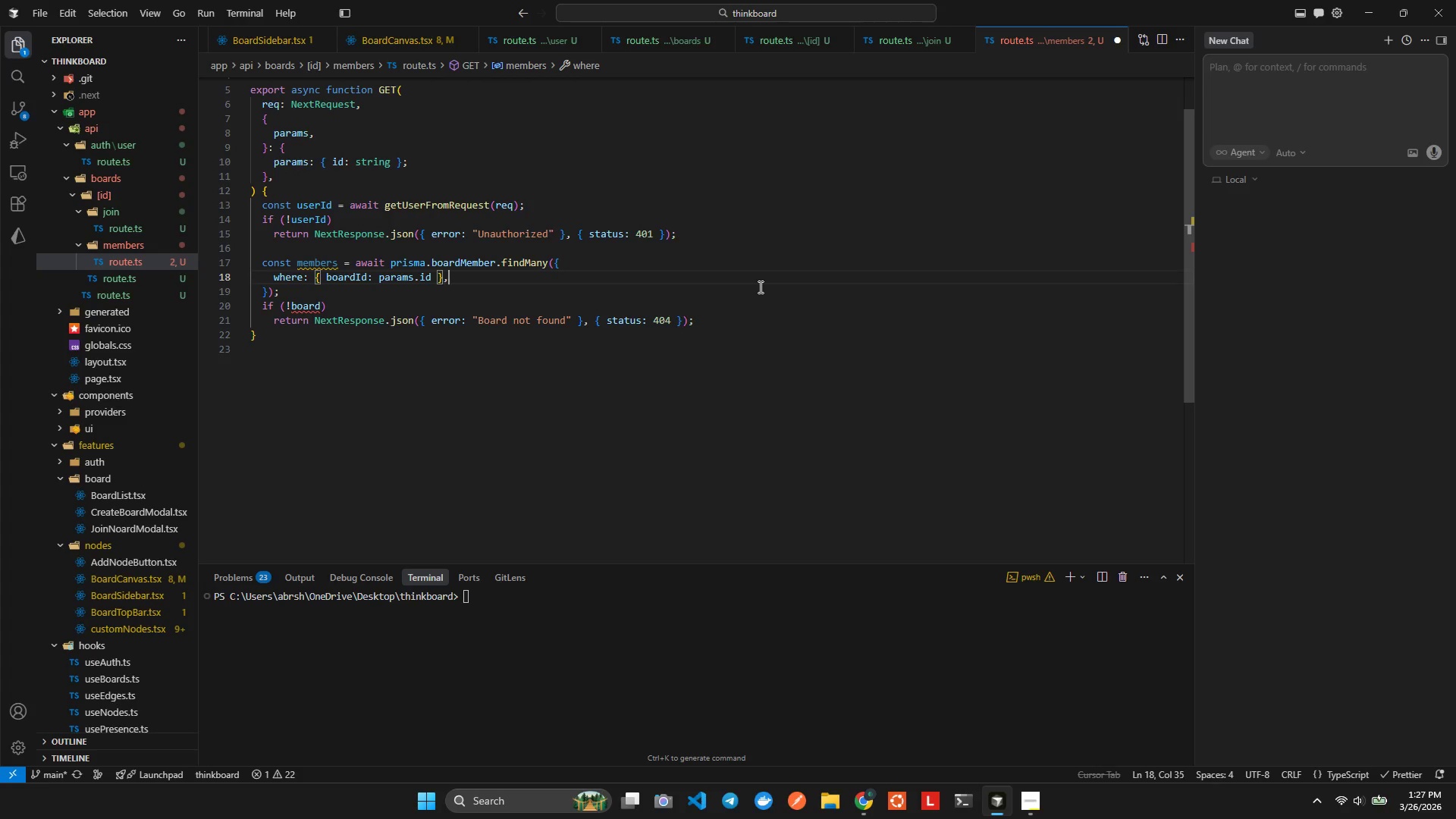 
key(ArrowRight)
 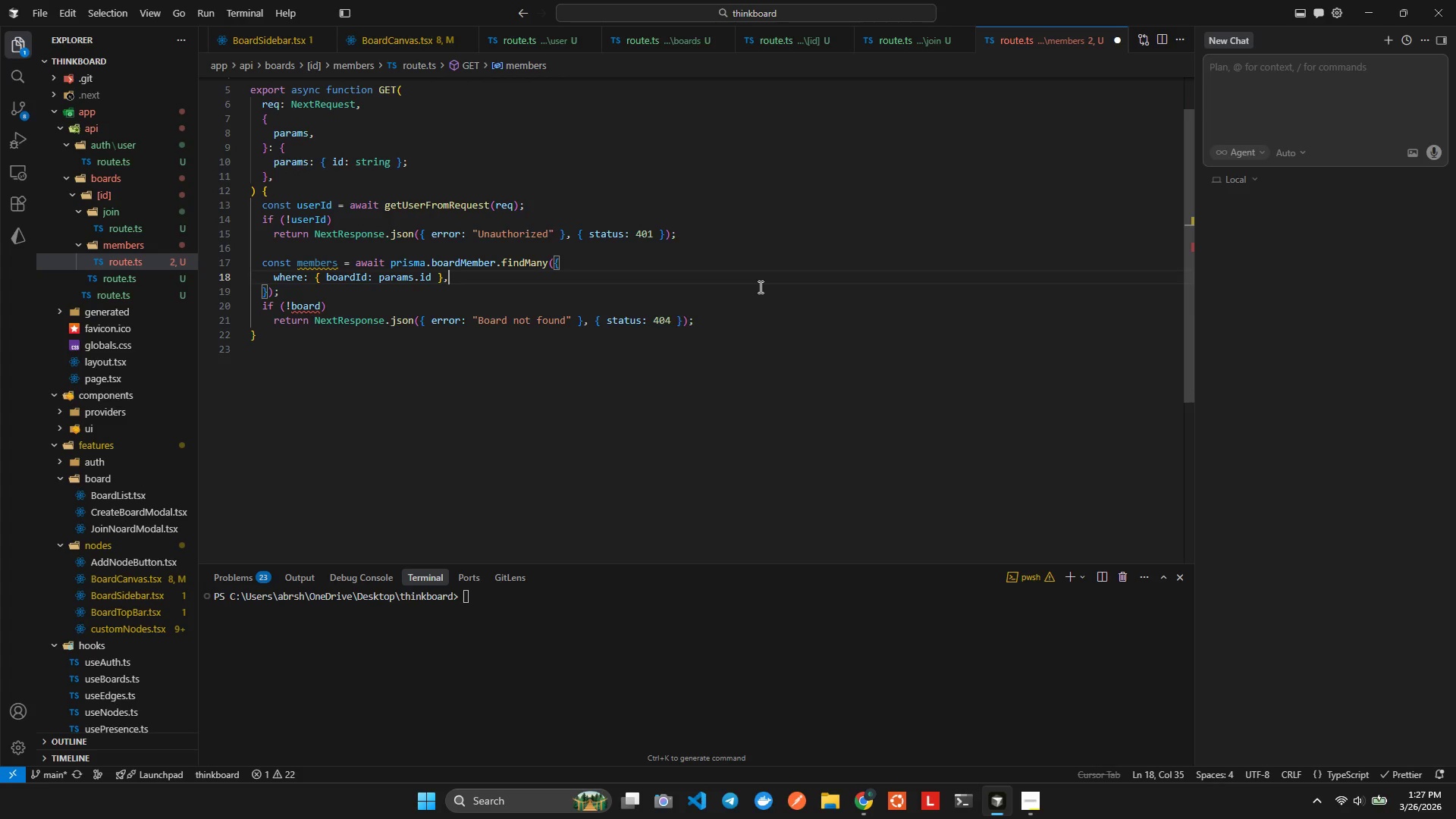 
key(Enter)
 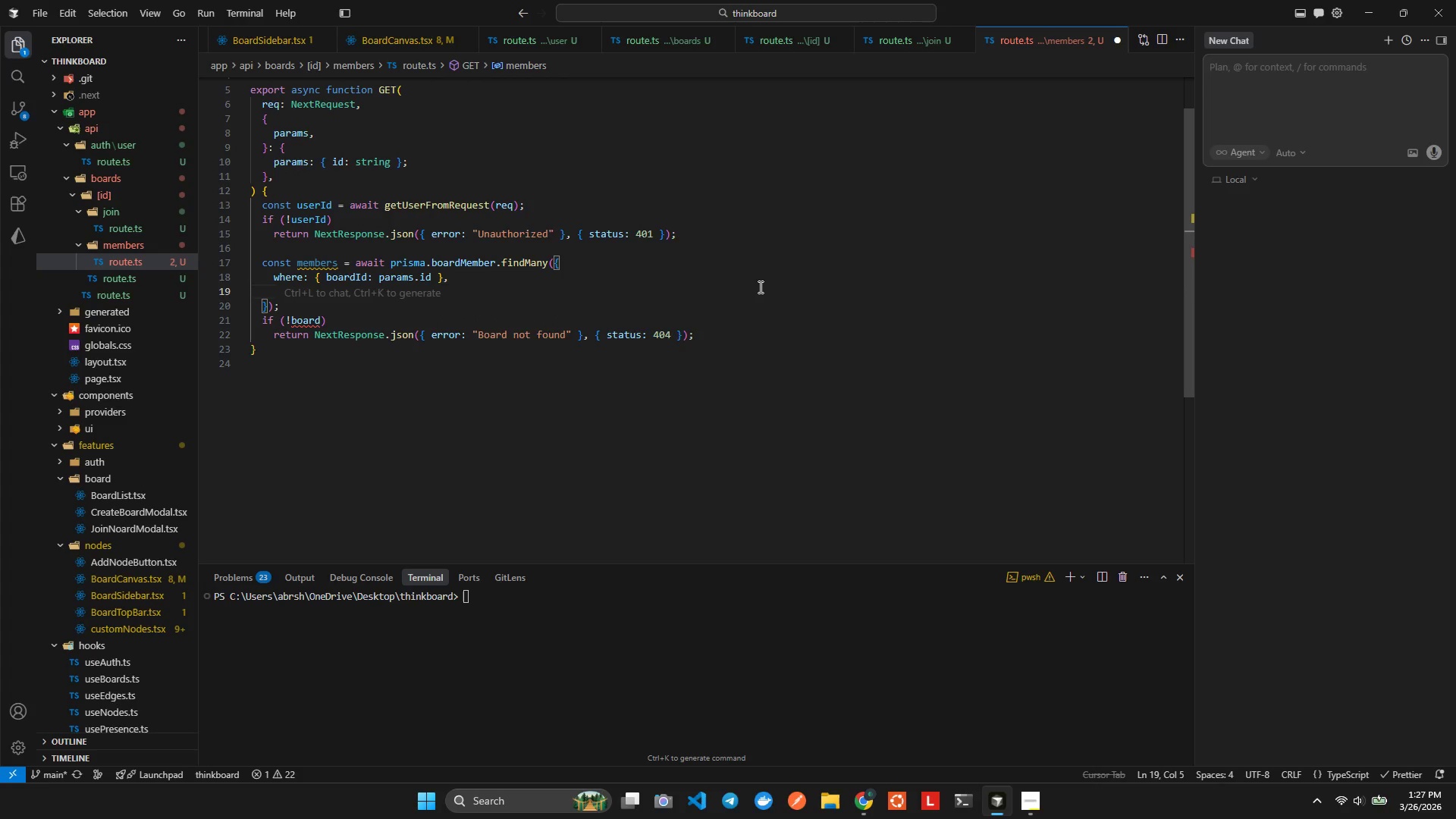 
type(incl)
 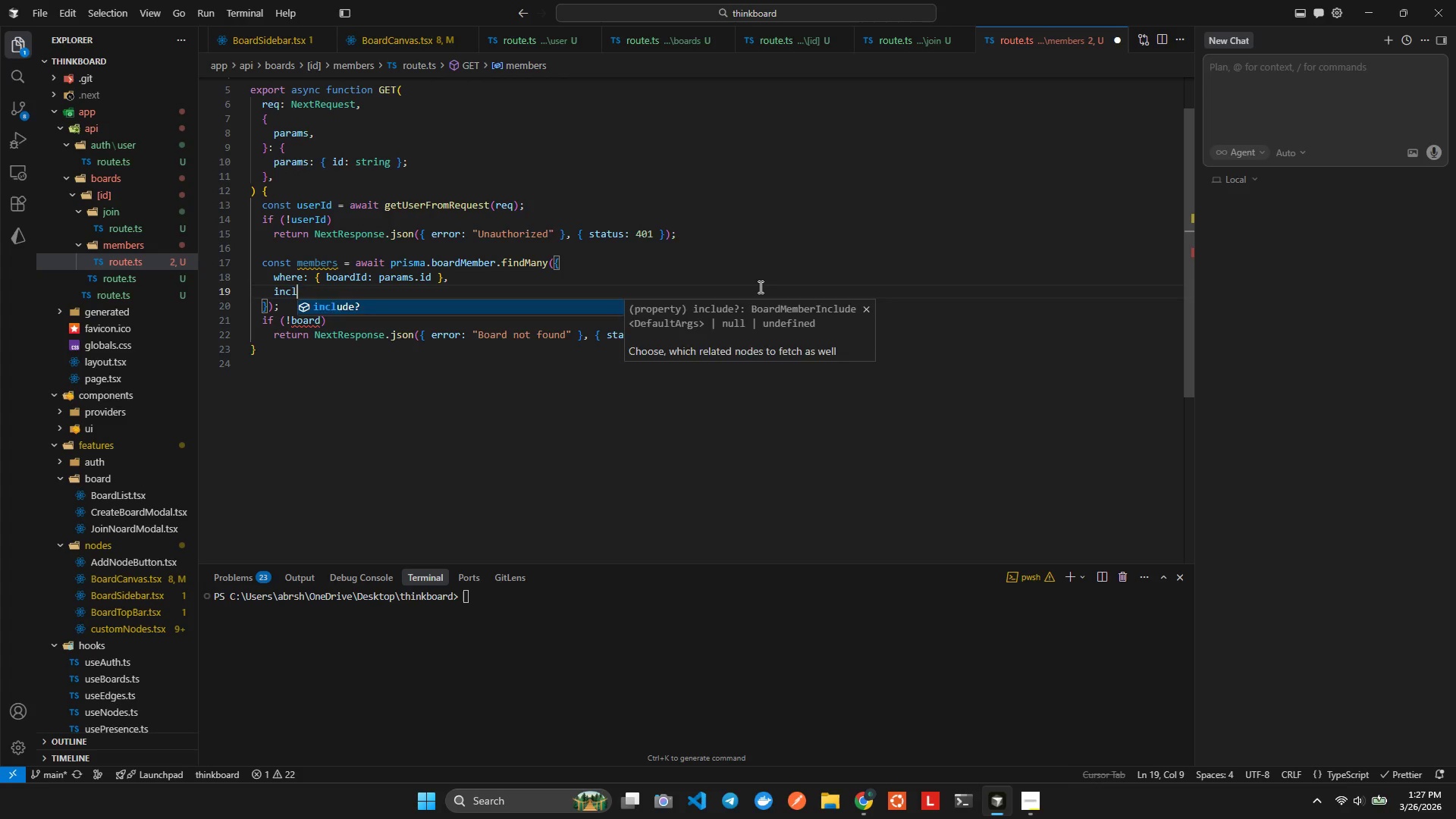 
key(Enter)
 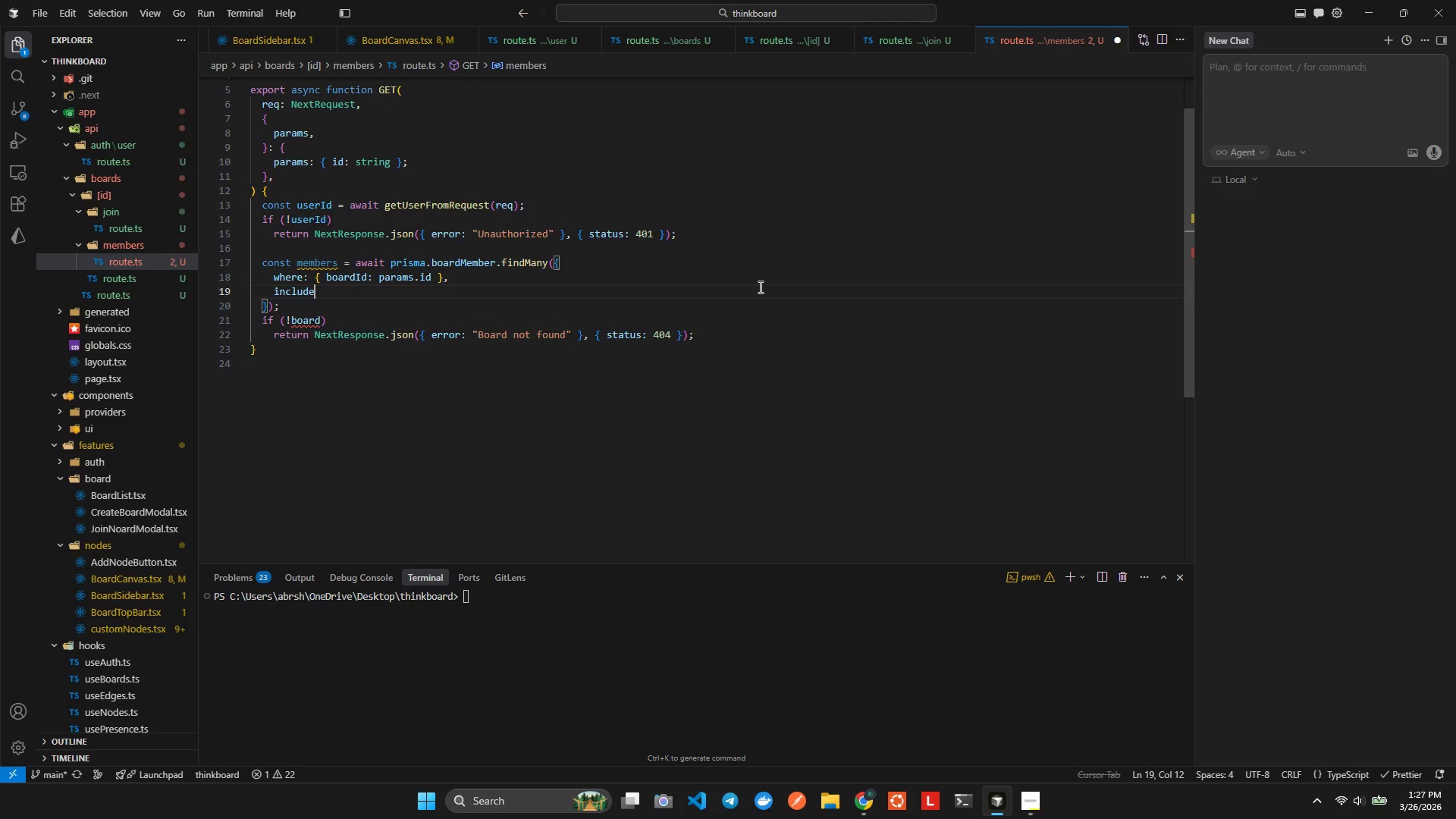 
type(: {use)
 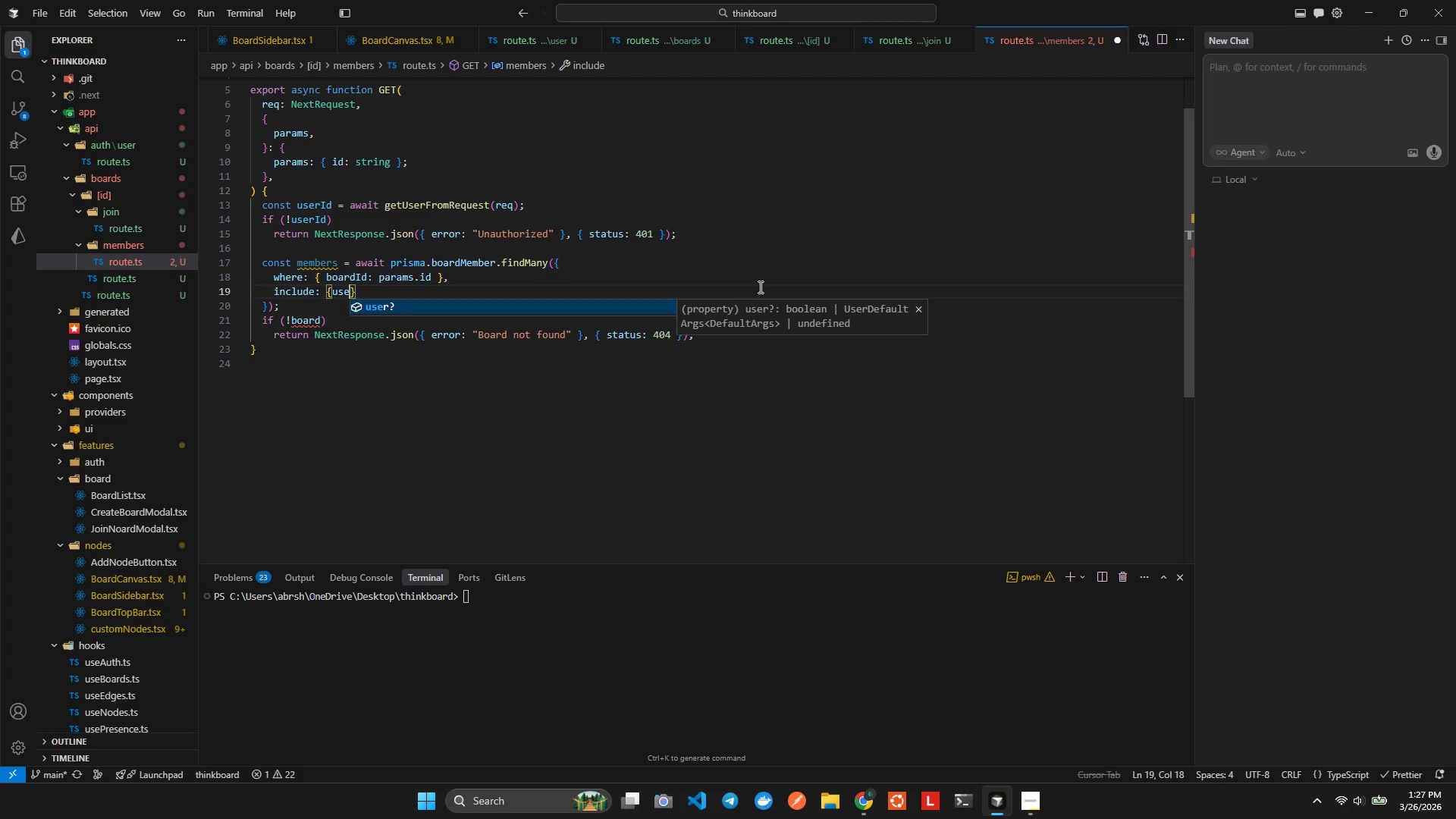 
key(Enter)
 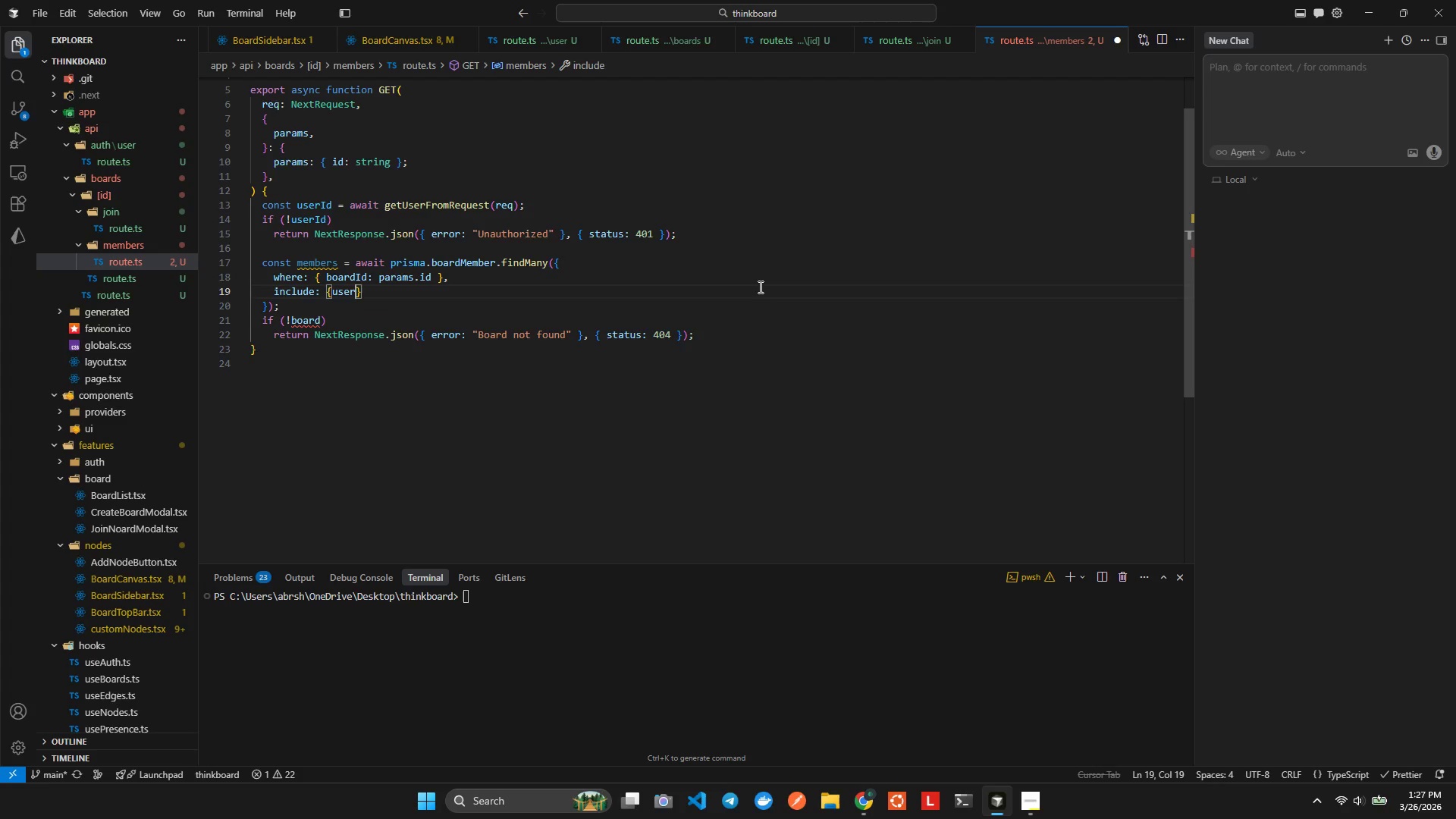 
type(: {sele)
 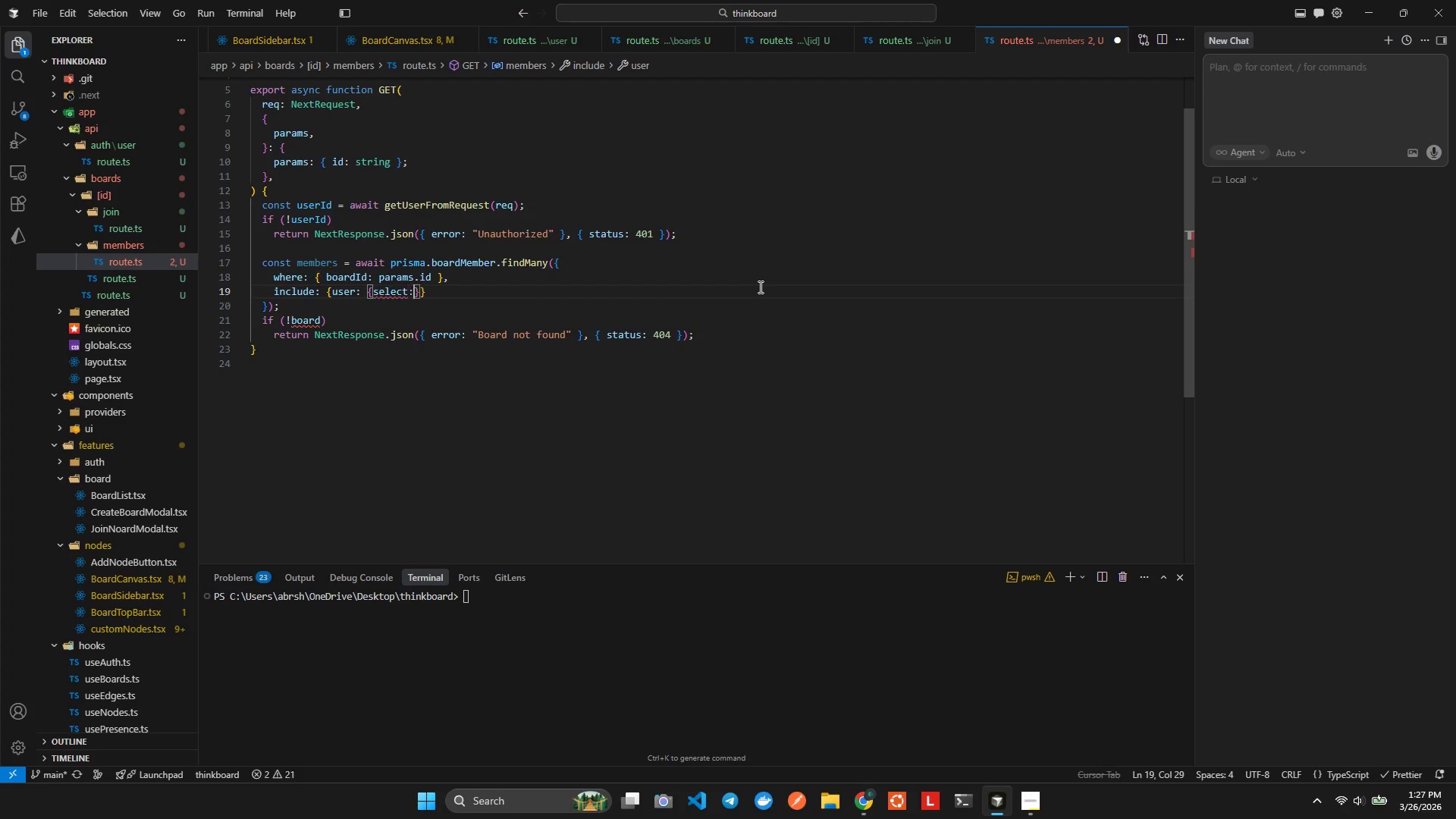 
 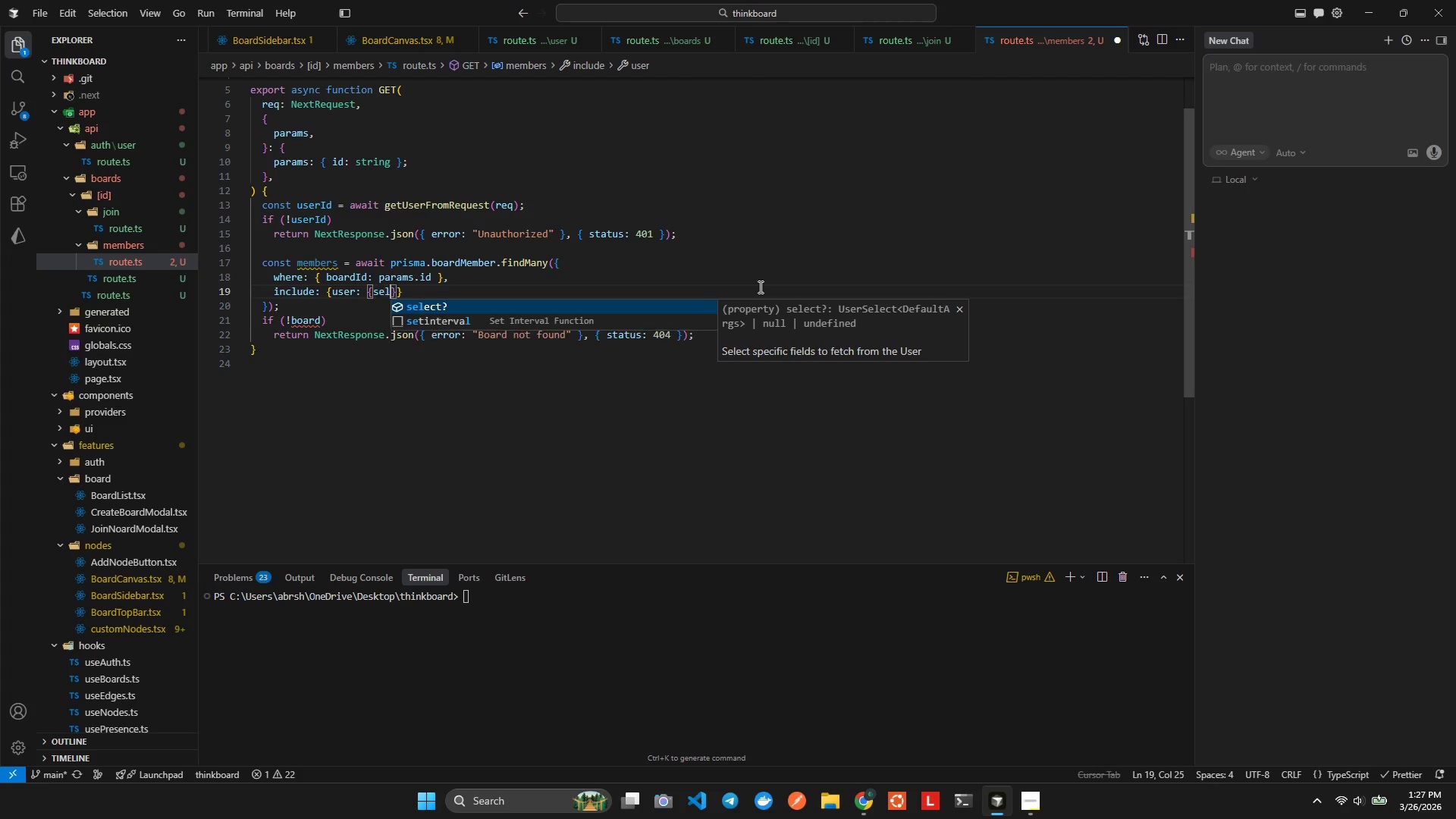 
key(Enter)
 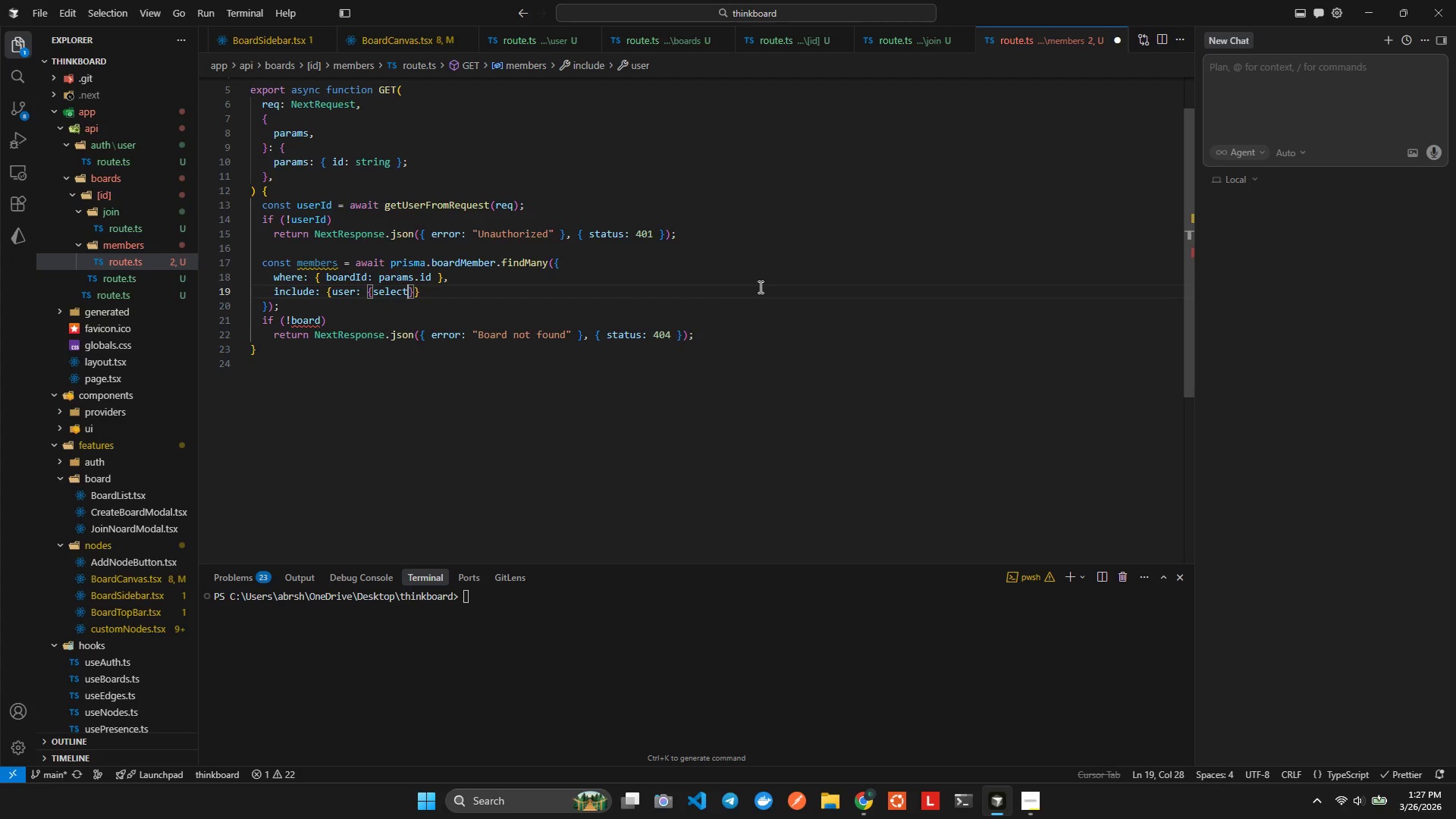 
type(: {id: tru)
 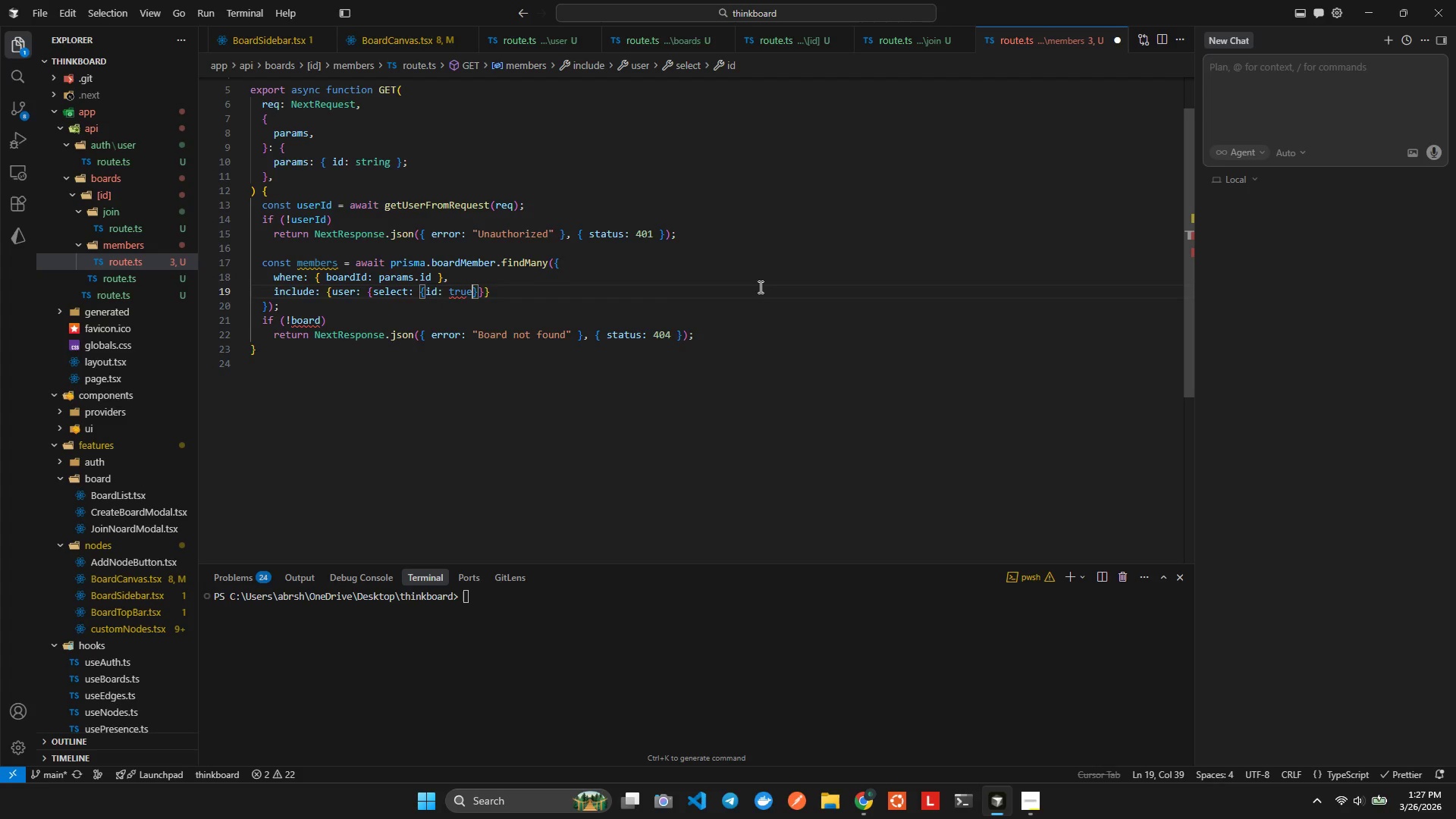 
 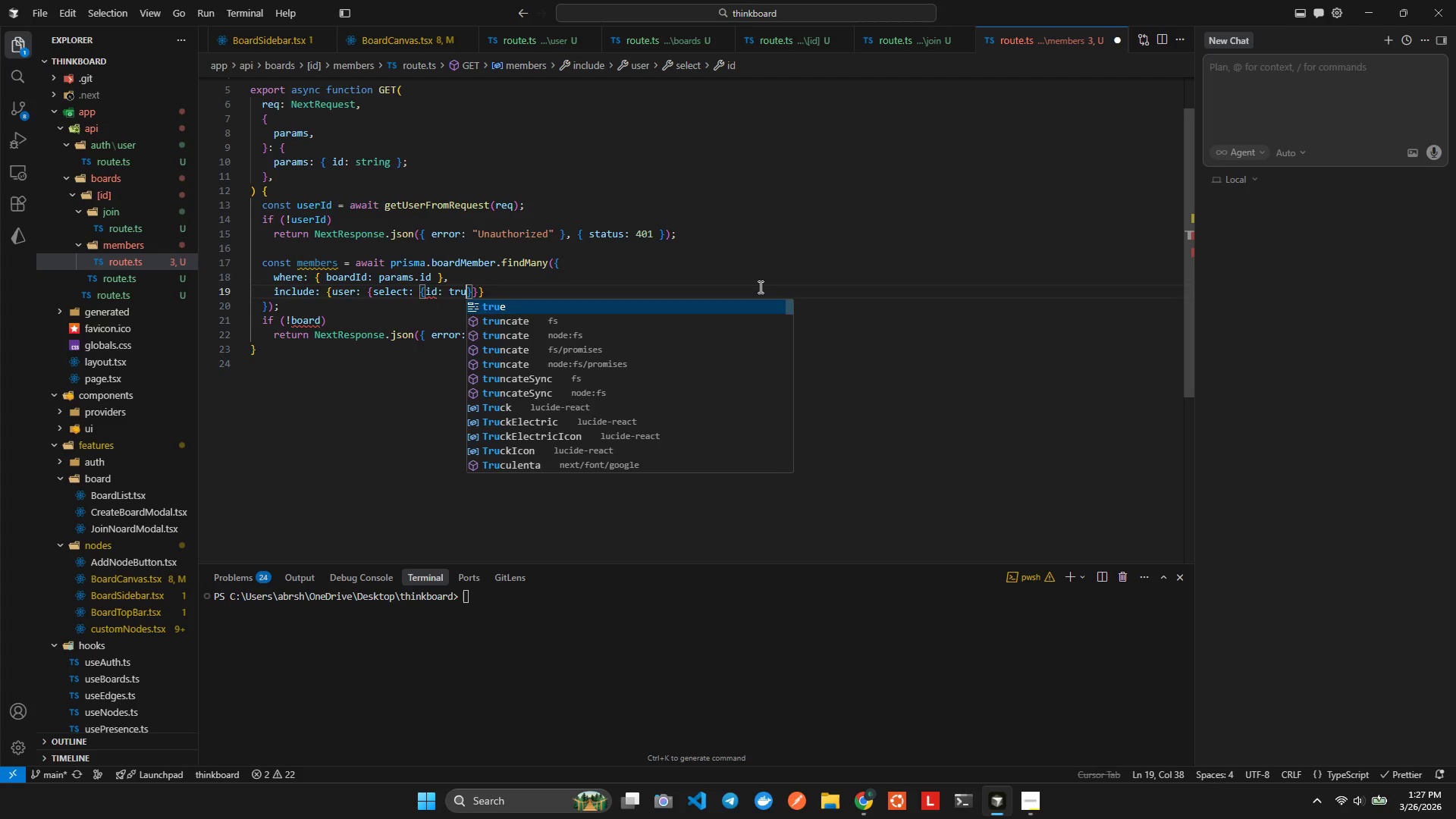 
key(Enter)
 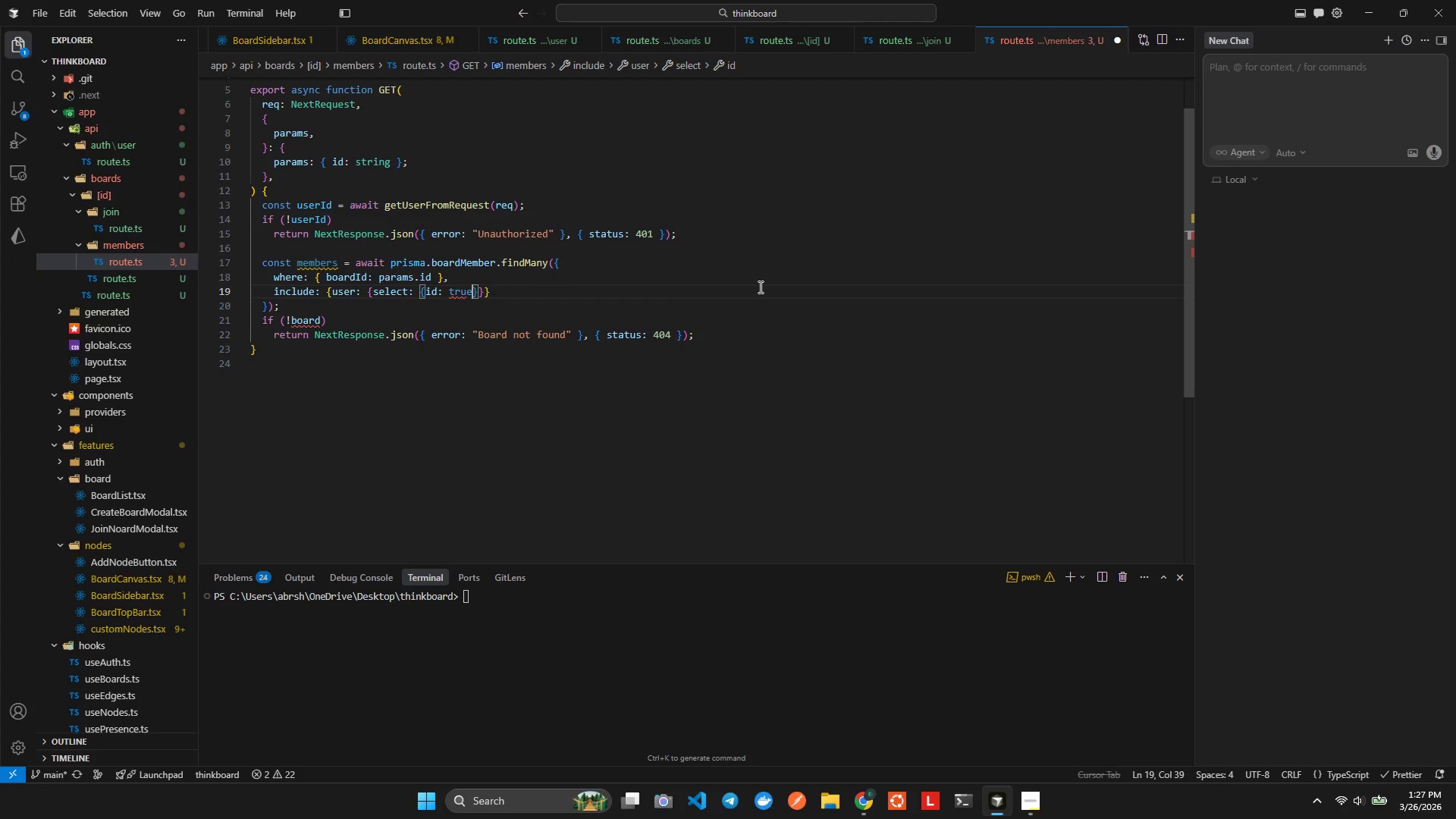 
type(, ema)
 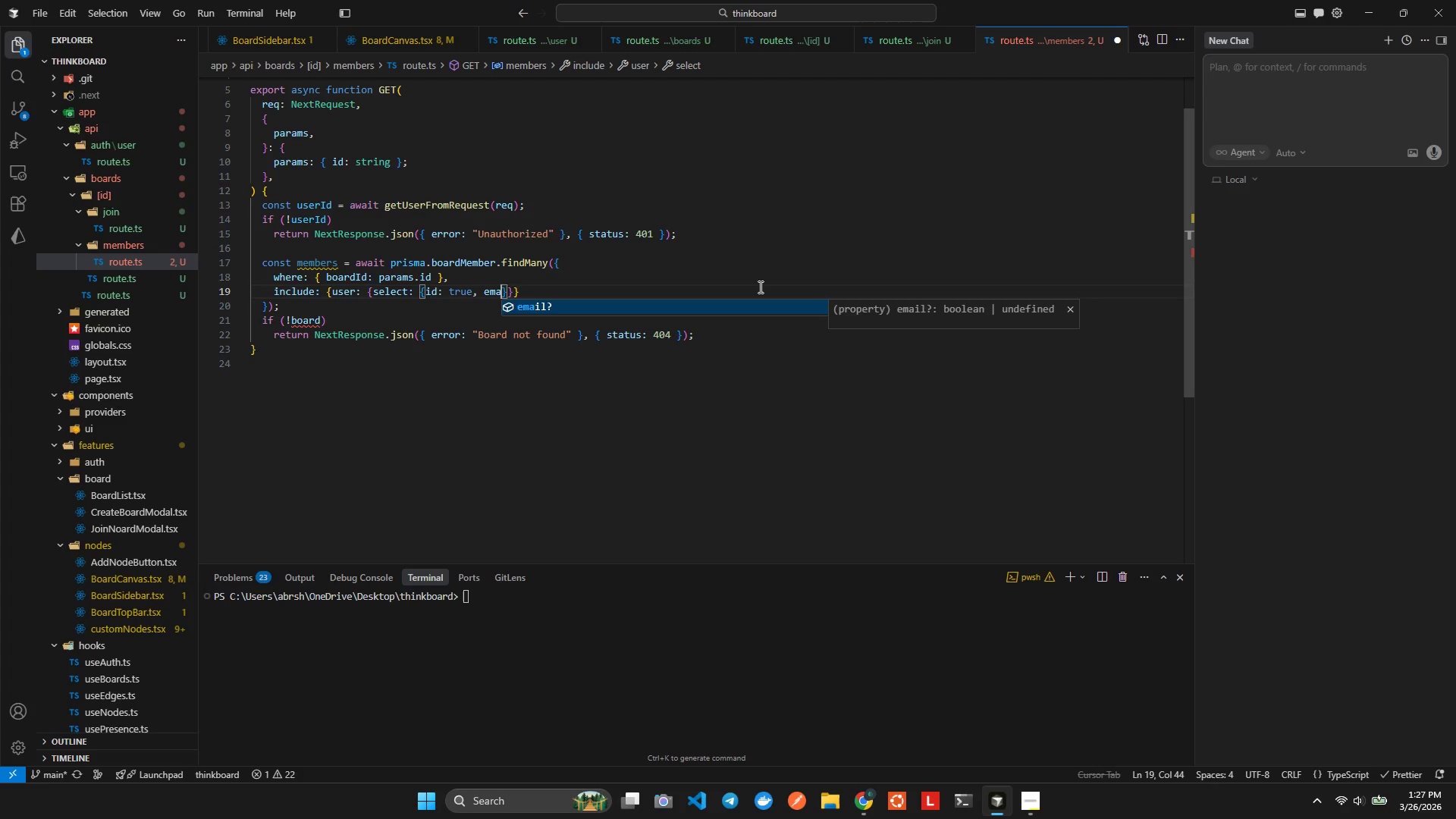 
key(Enter)
 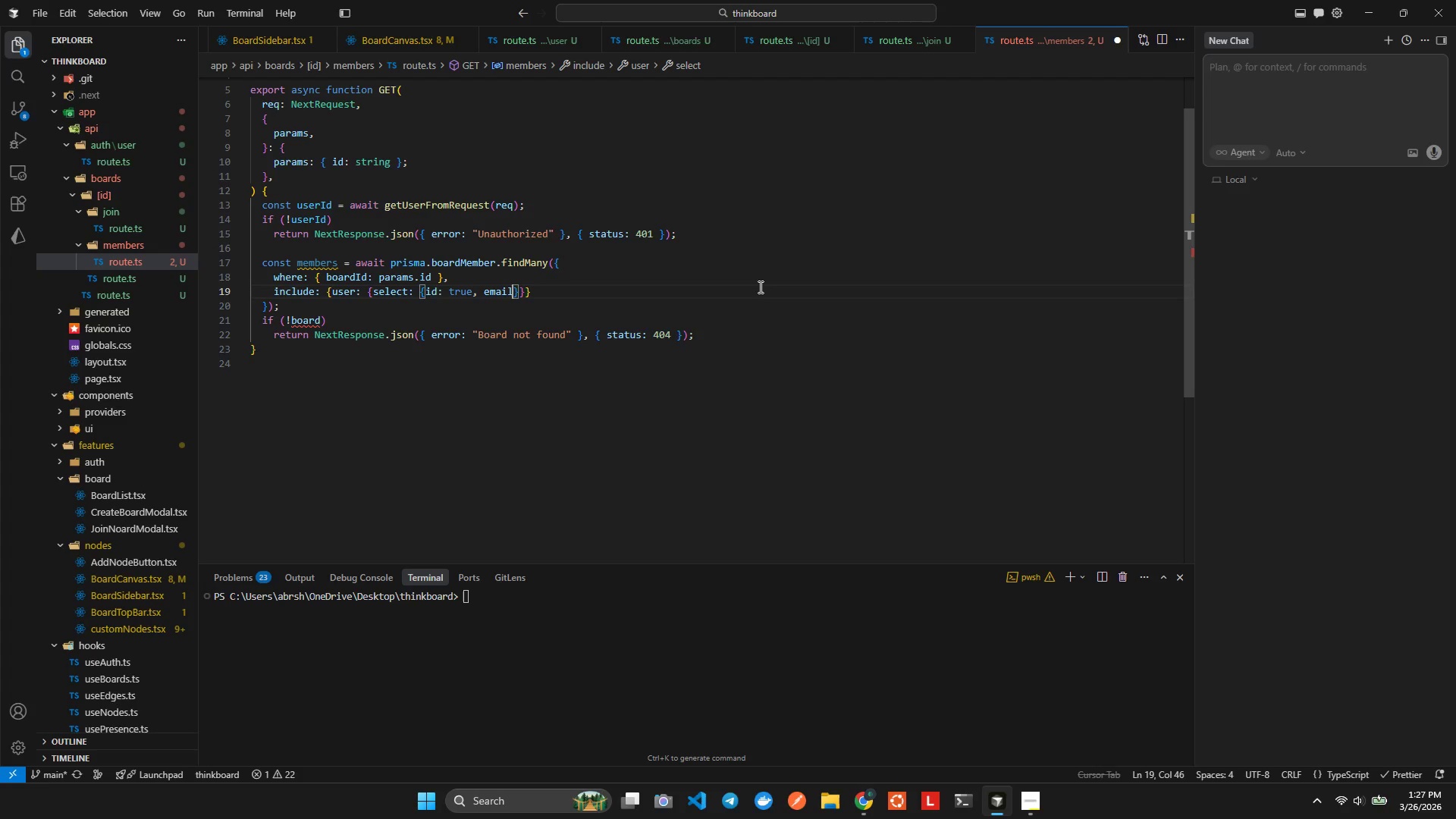 
type(: tr)
 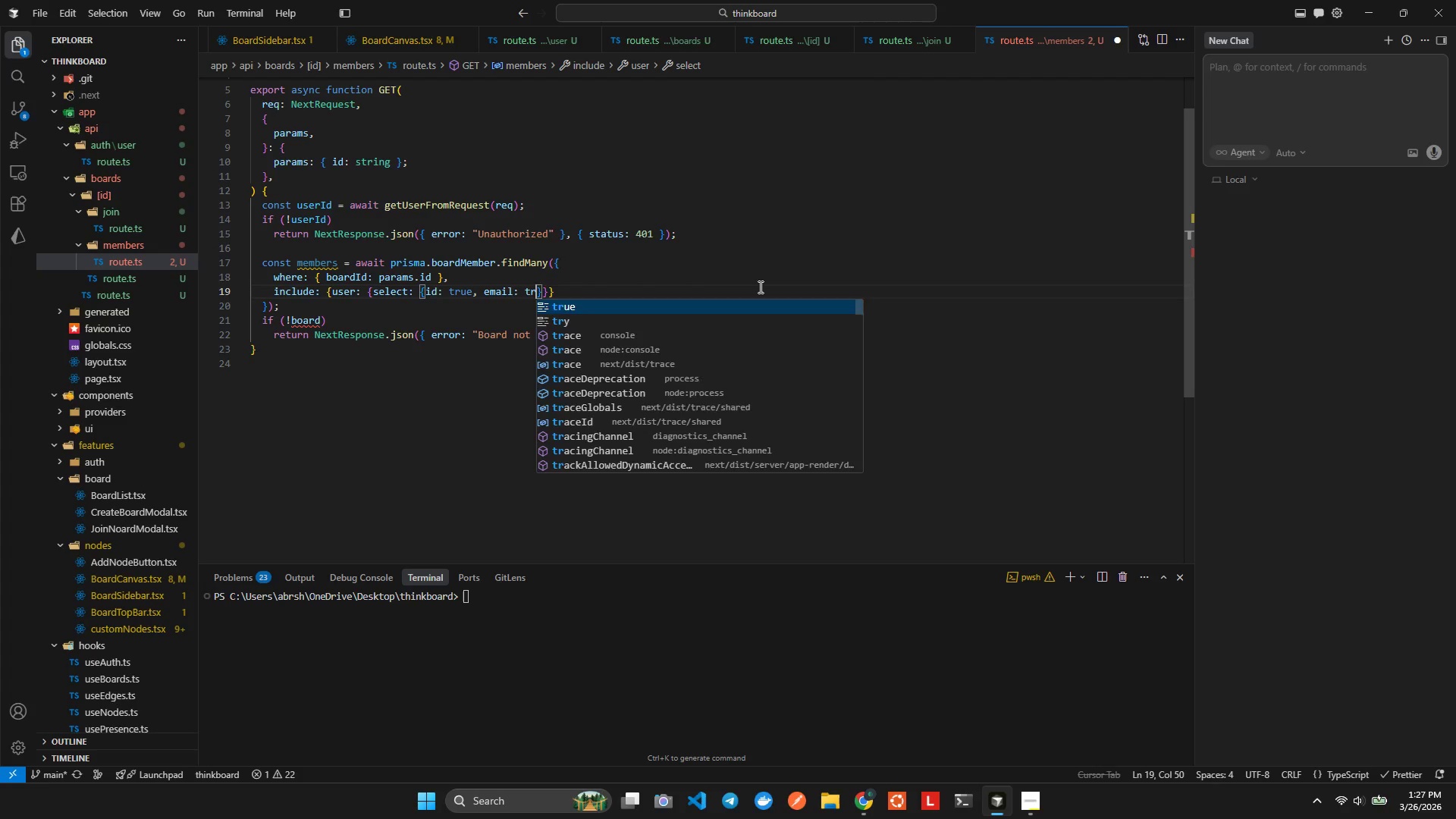 
key(Enter)
 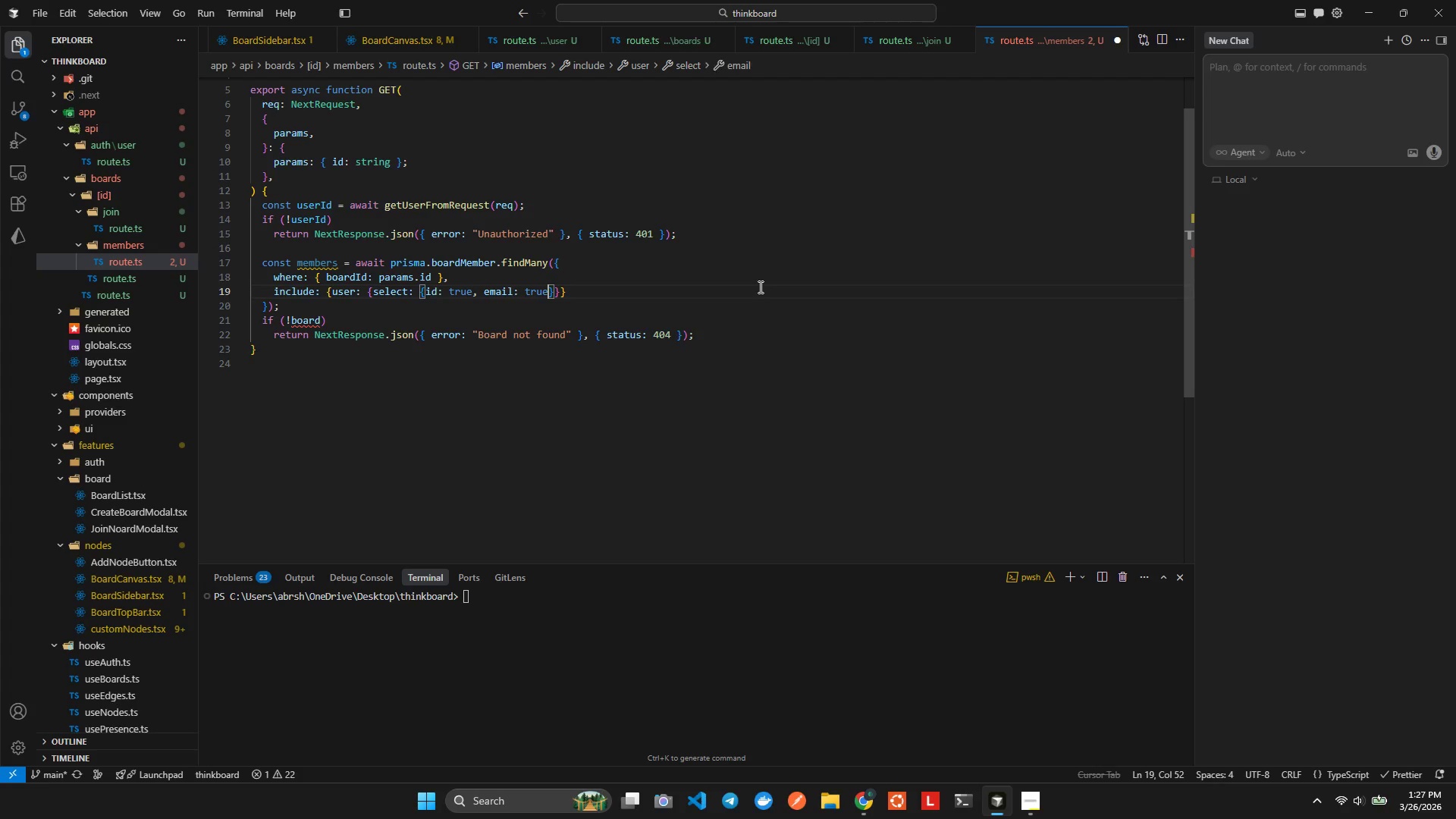 
type(, name)
 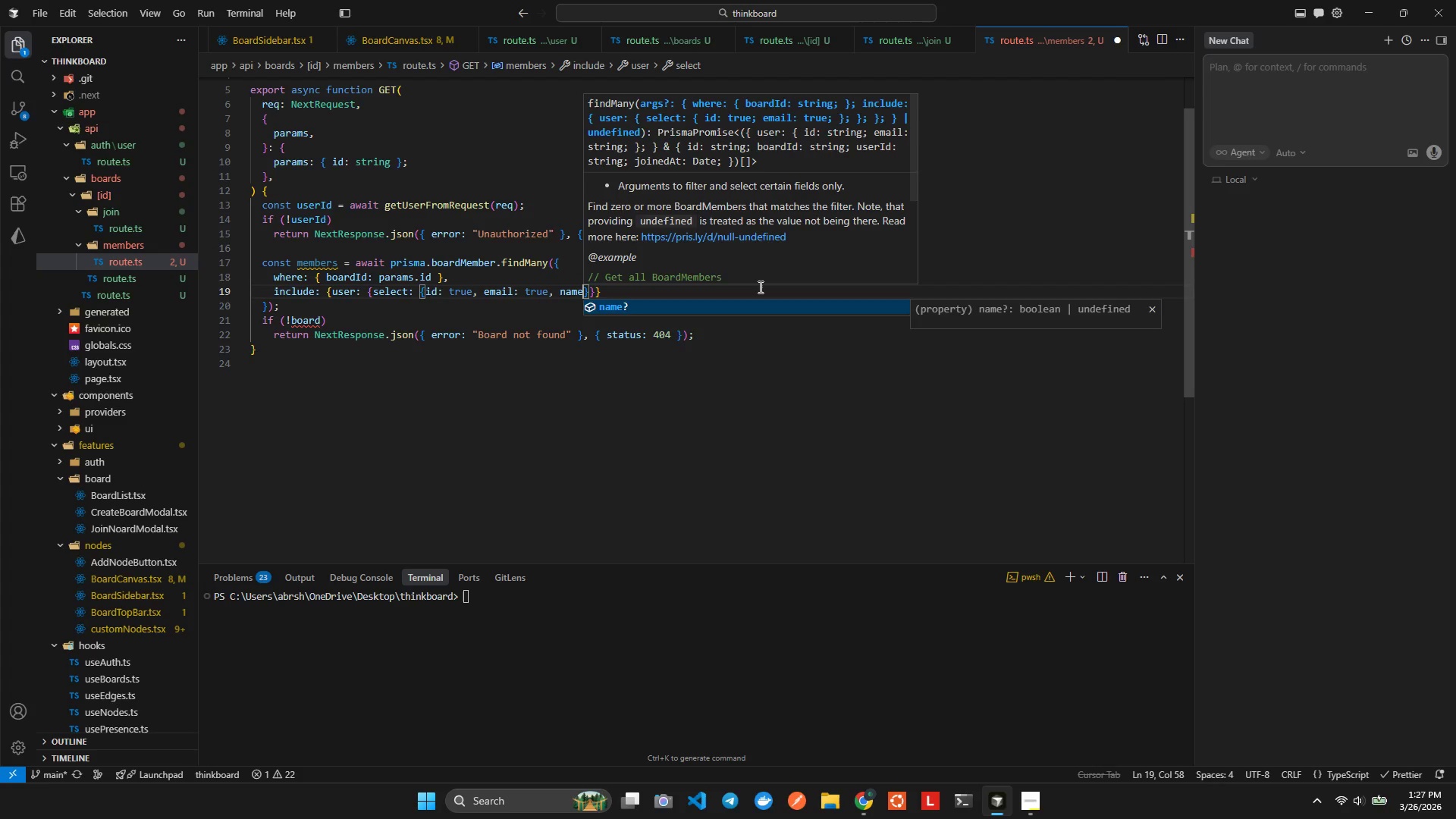 
key(Enter)
 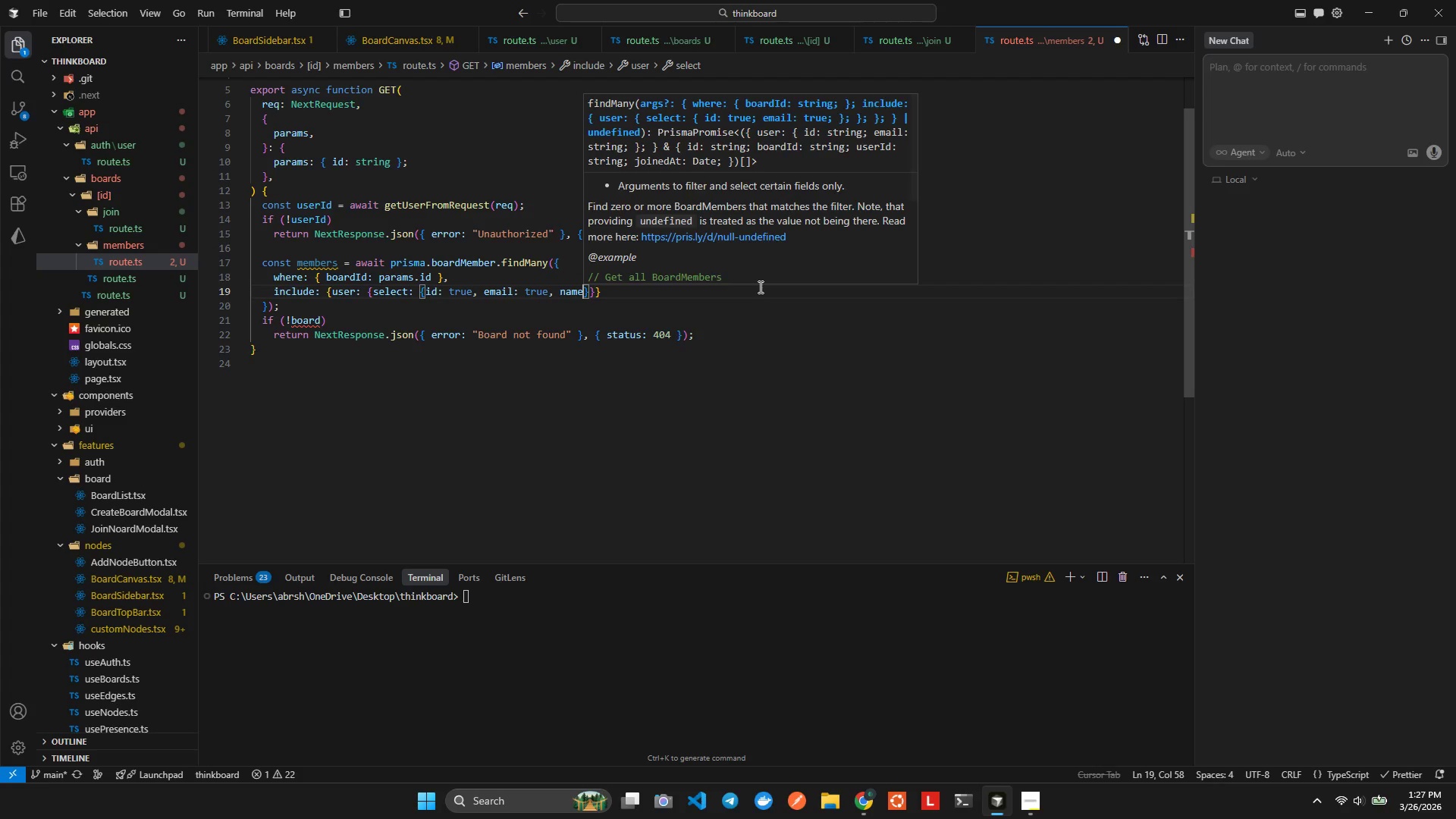 
type(: e)
key(Backspace)
type(tru)
 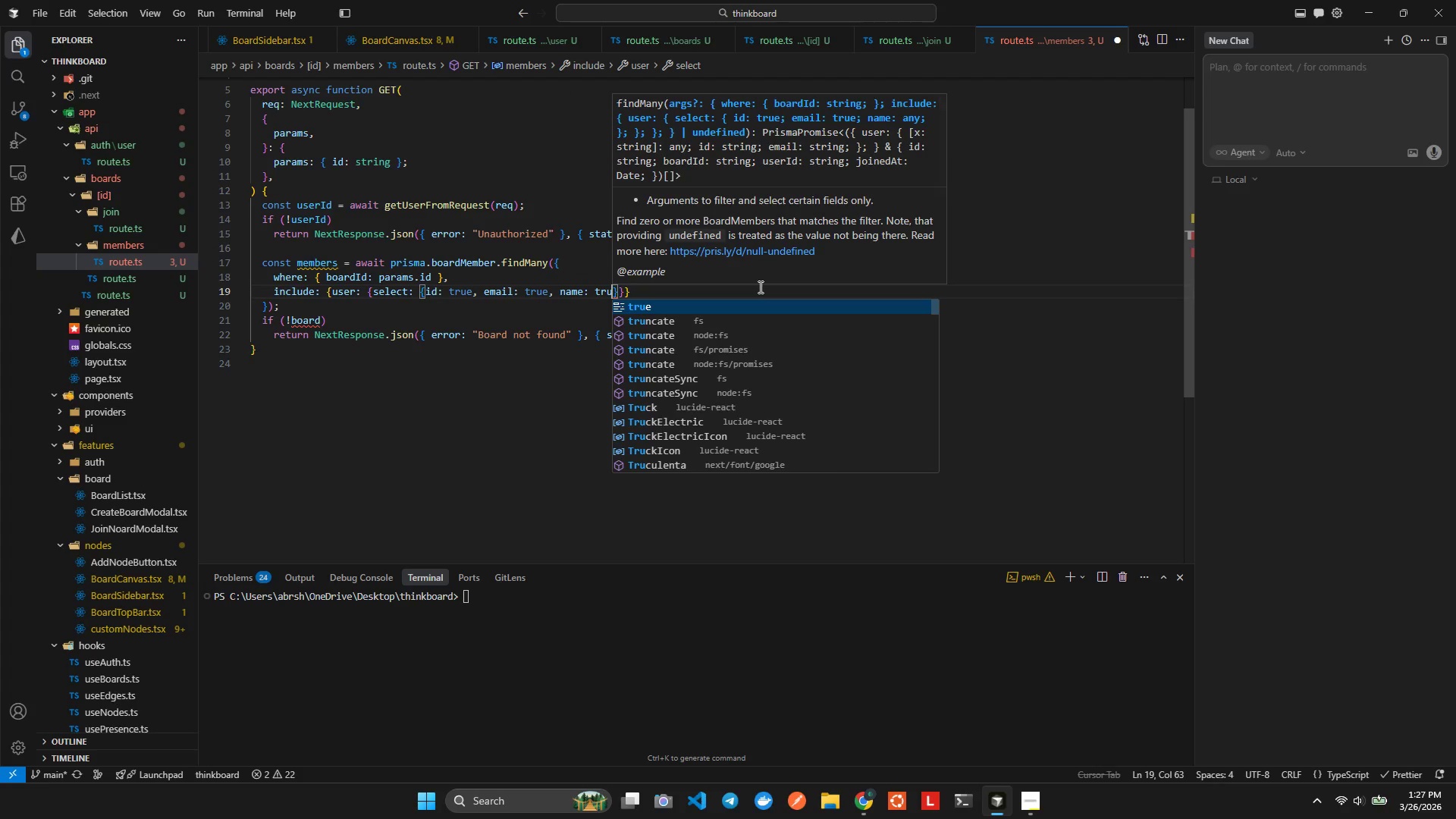 
key(Enter)
 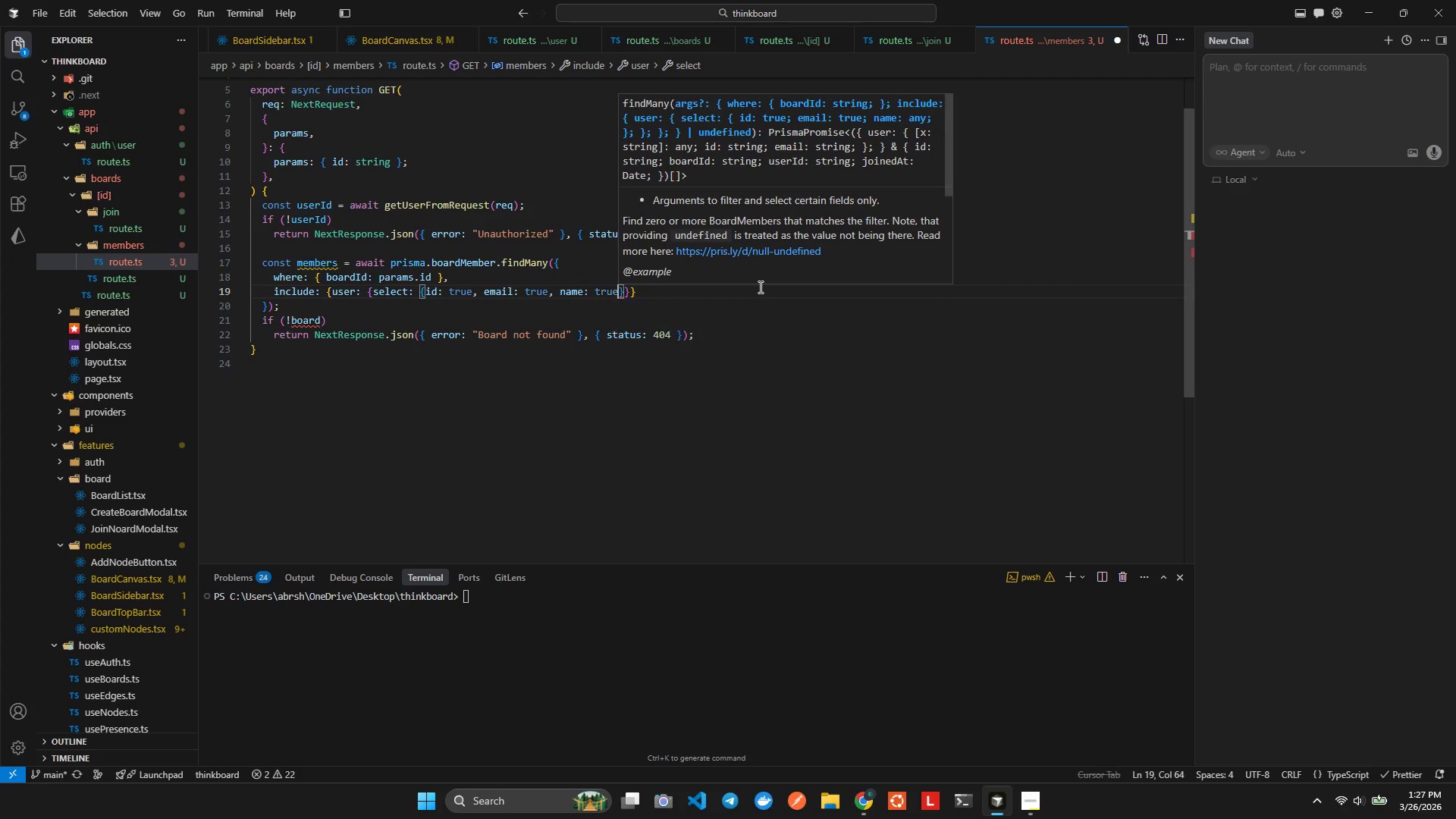 
key(Alt+Shift+AltLeft)
 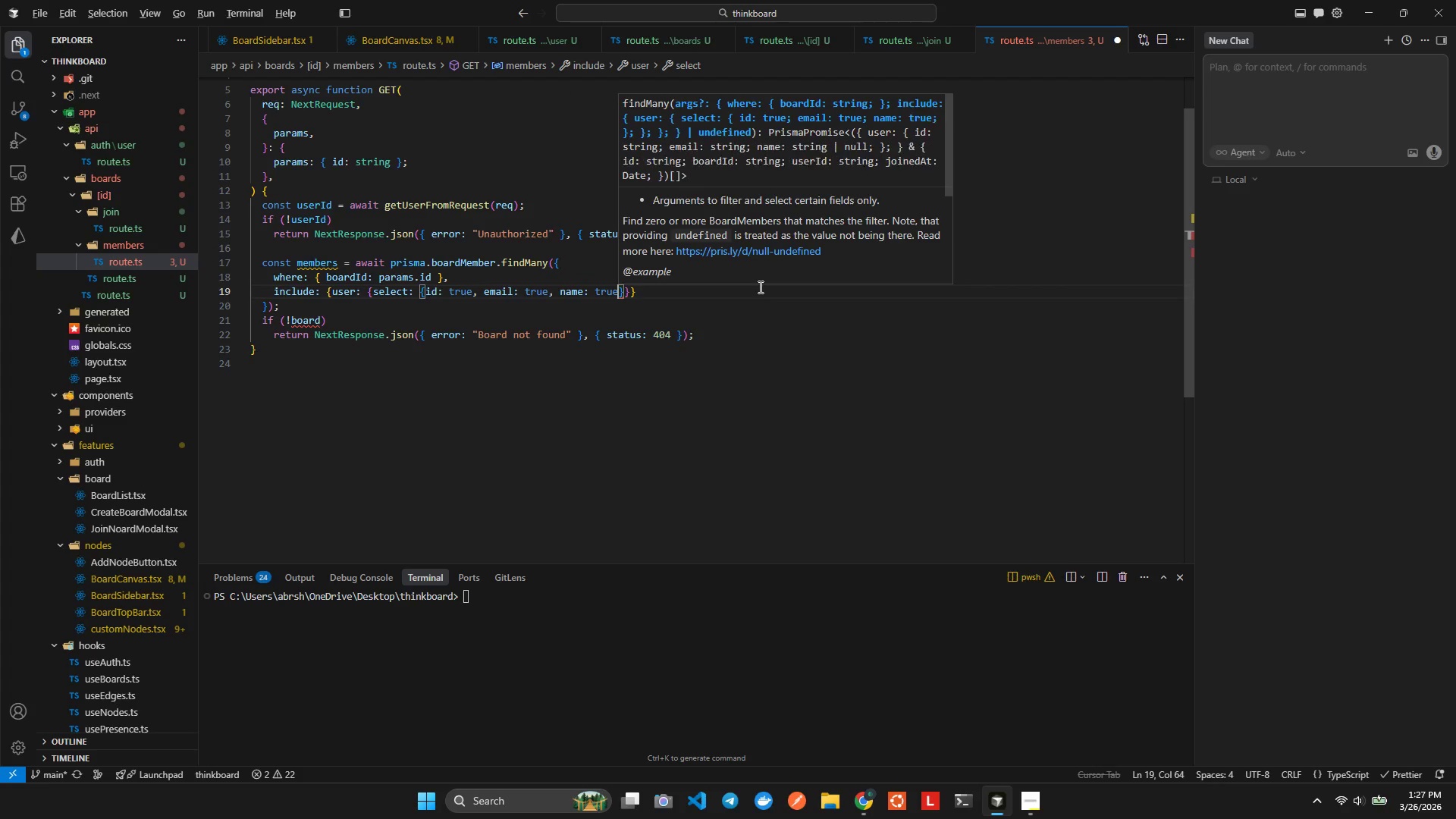 
key(Shift+ShiftLeft)
 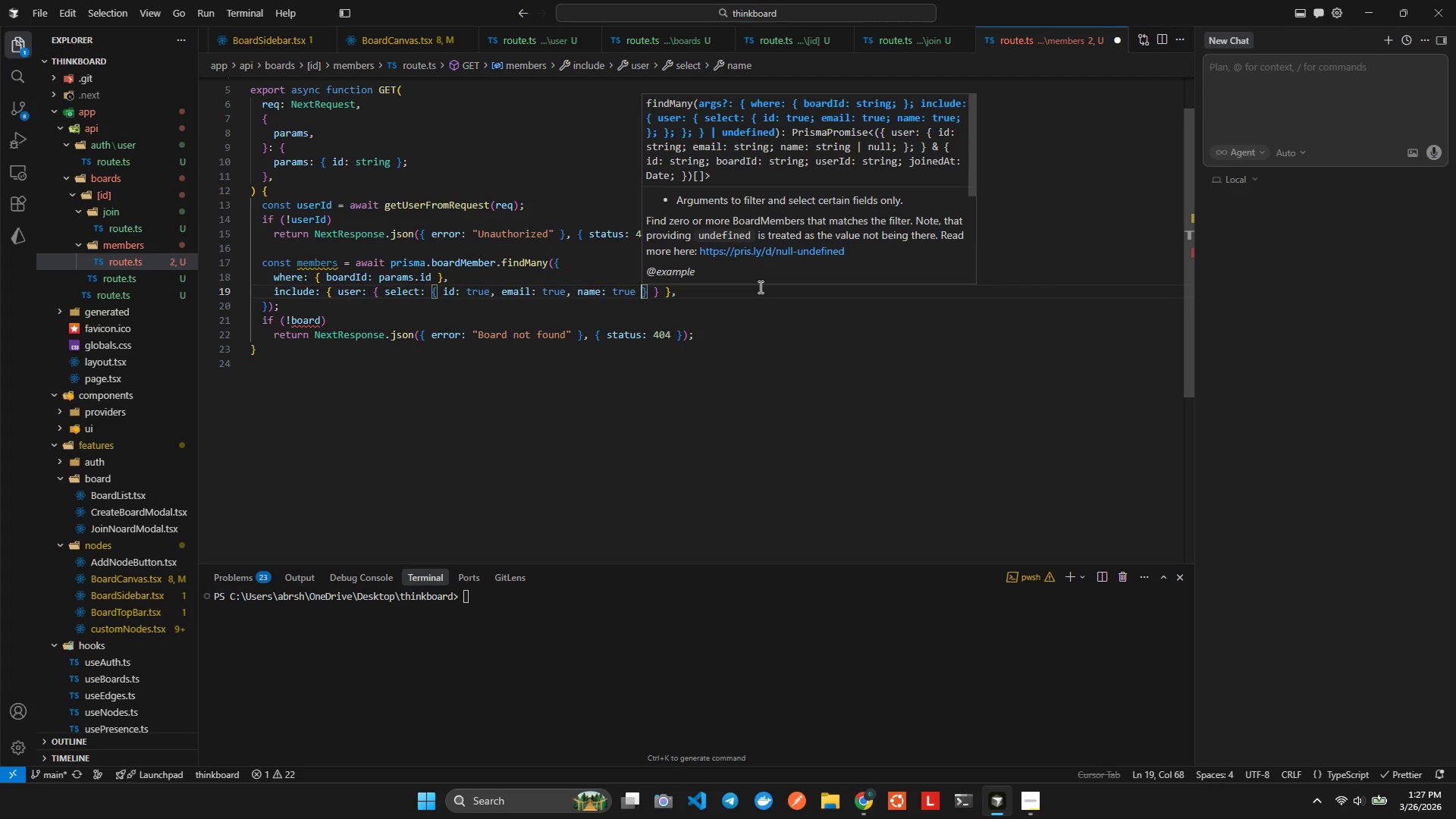 
key(Alt+Shift+F)
 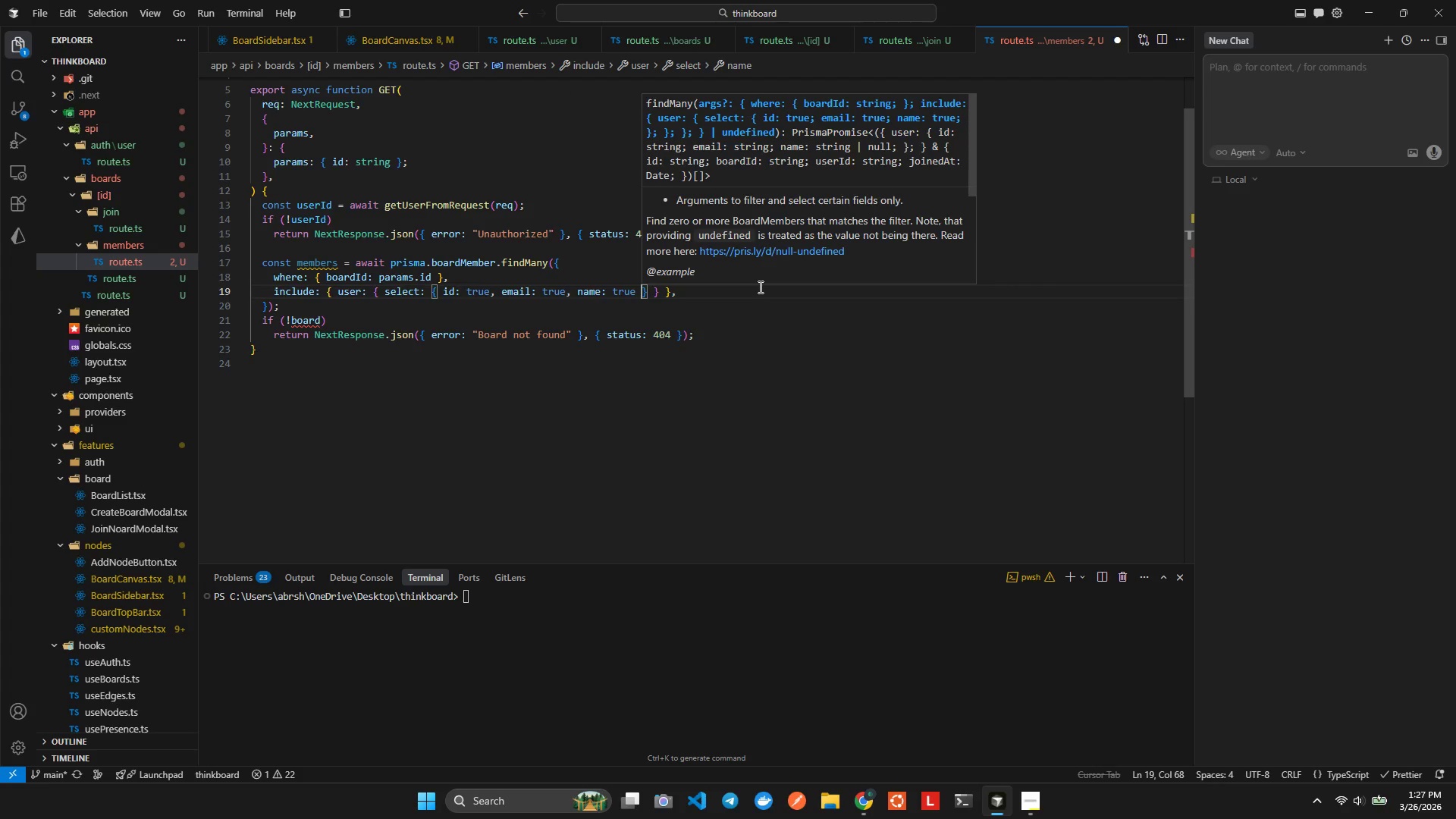 
key(Control+ControlLeft)
 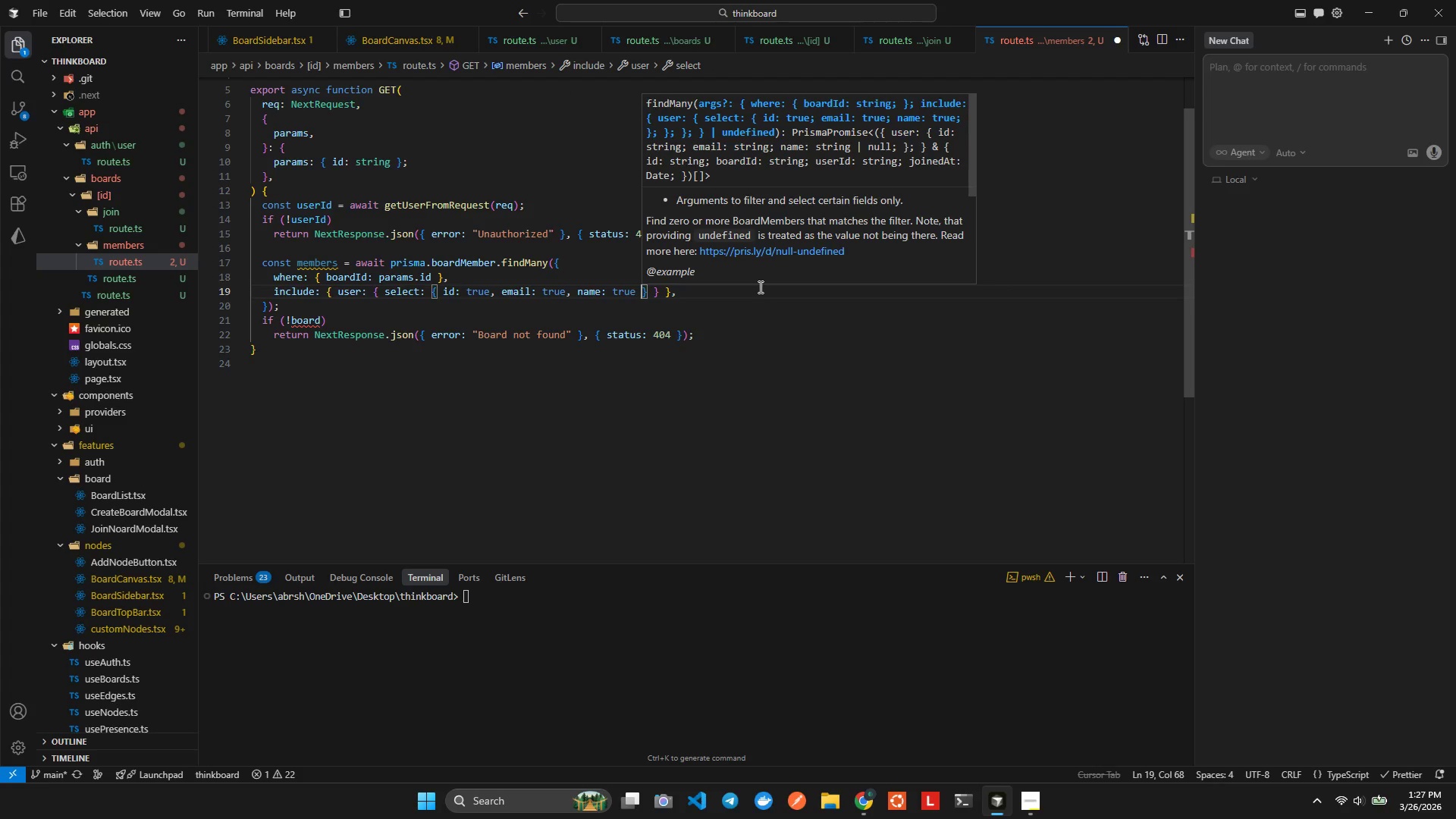 
key(Control+ArrowRight)
 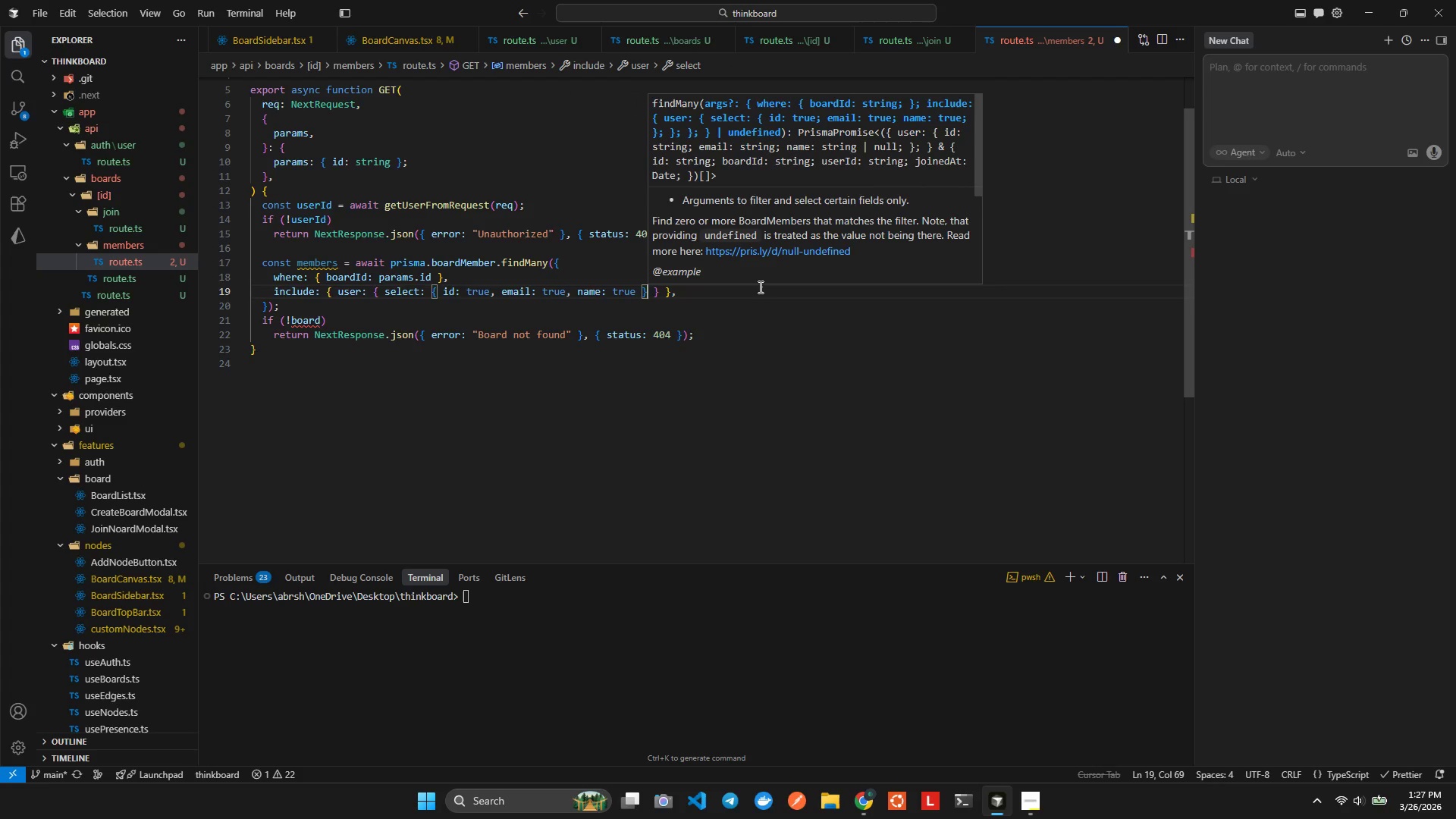 
key(ArrowRight)
 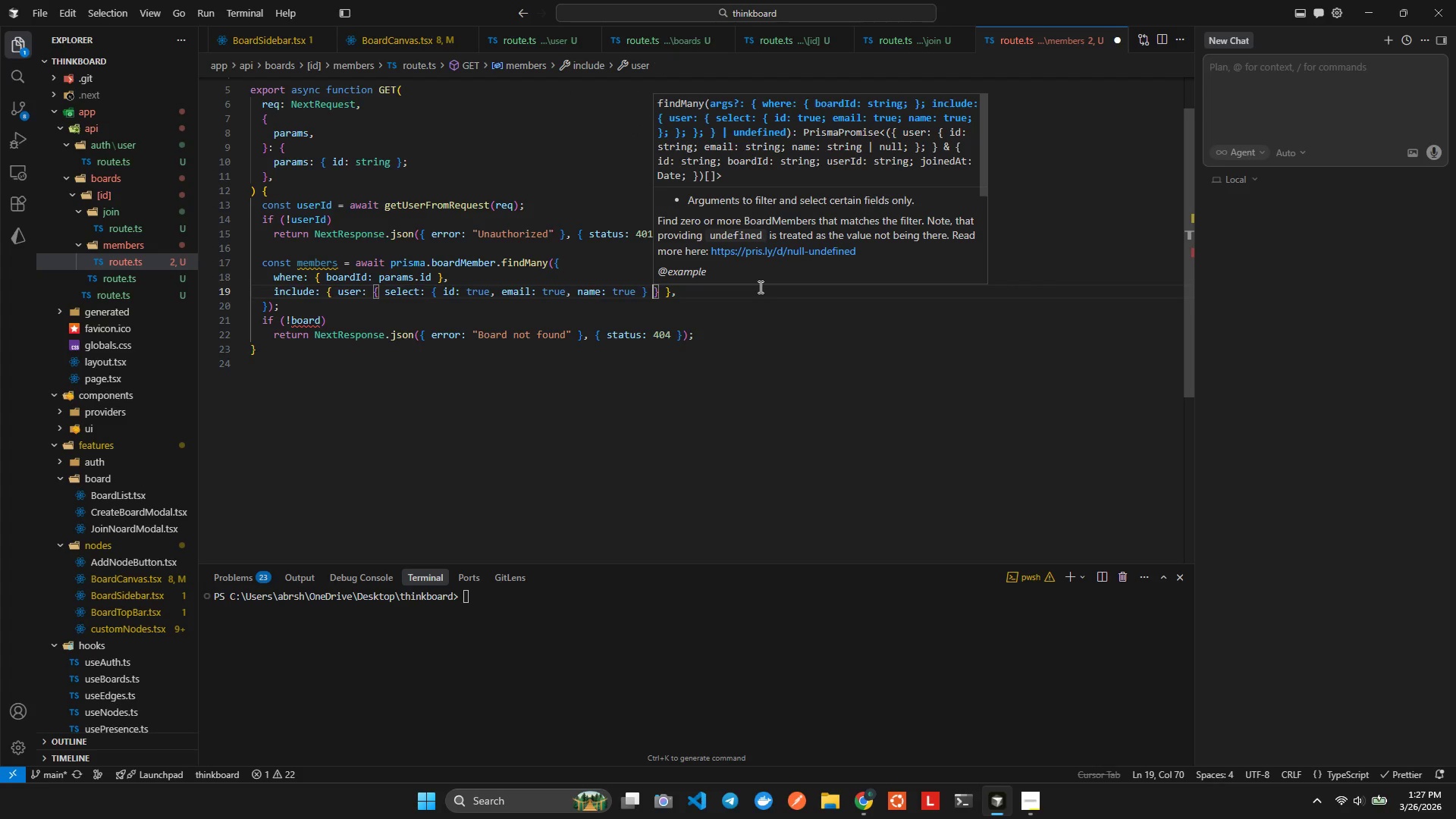 
key(ArrowDown)
 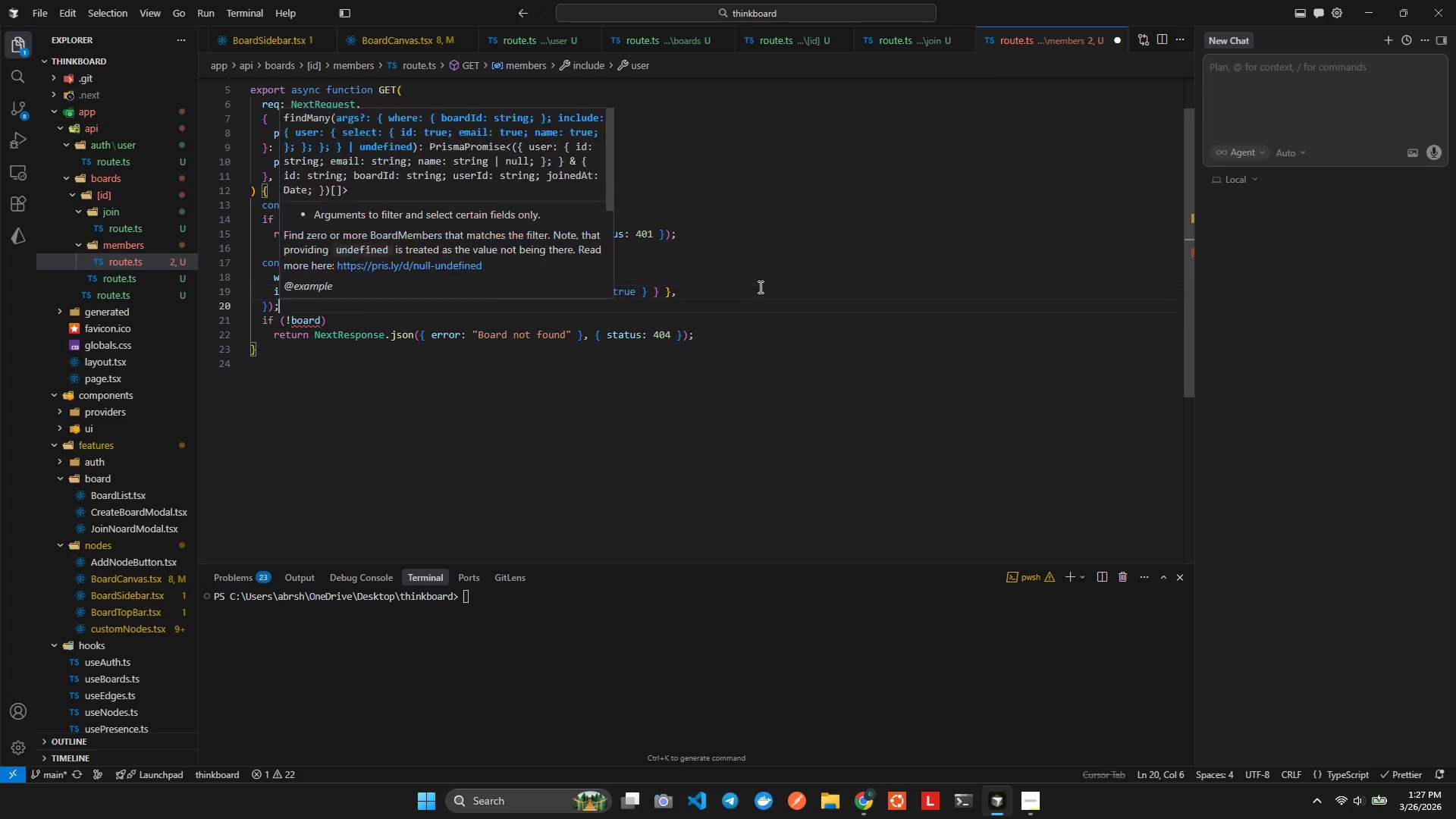 
key(ArrowDown)
 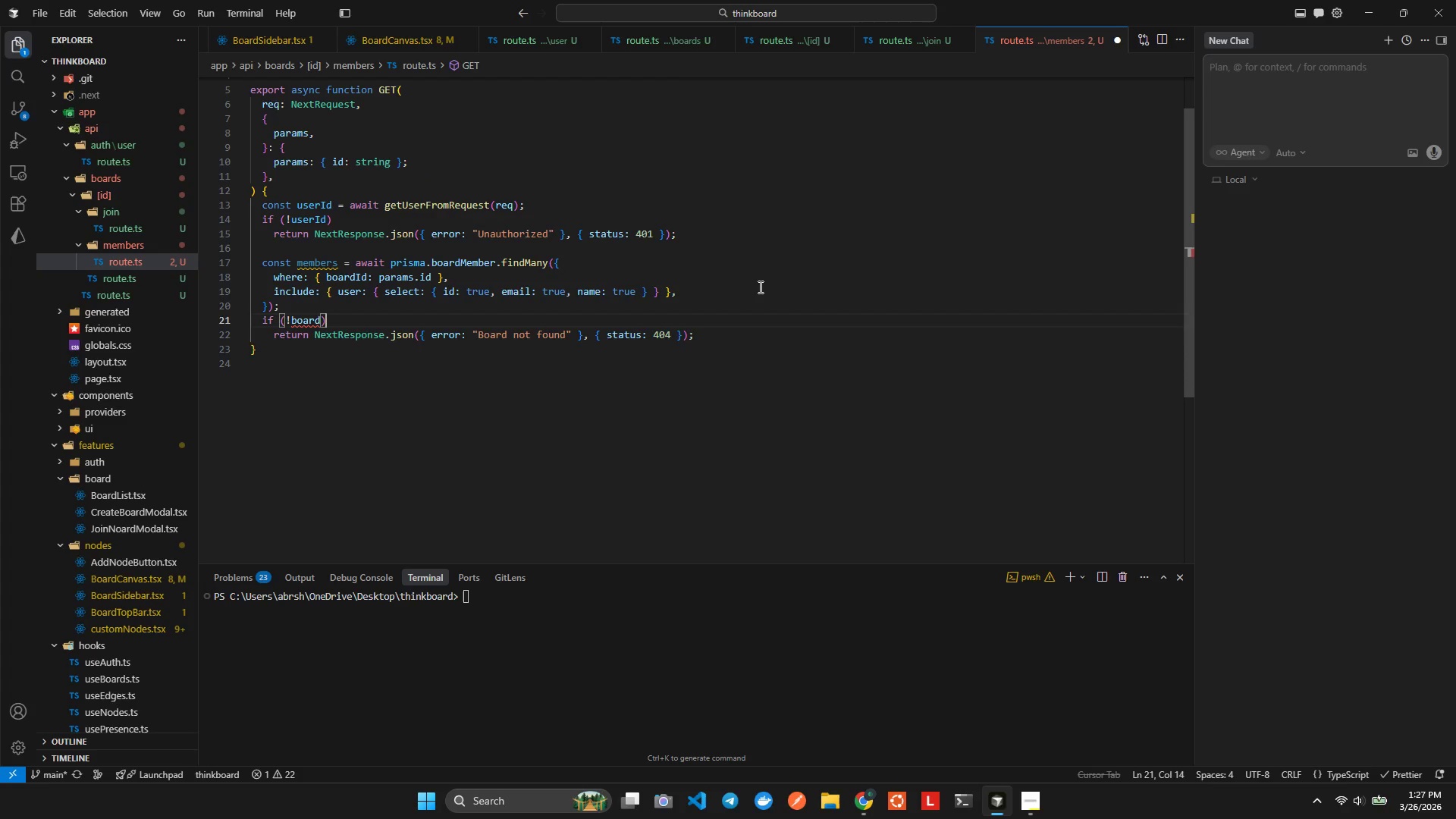 
key(ArrowUp)
 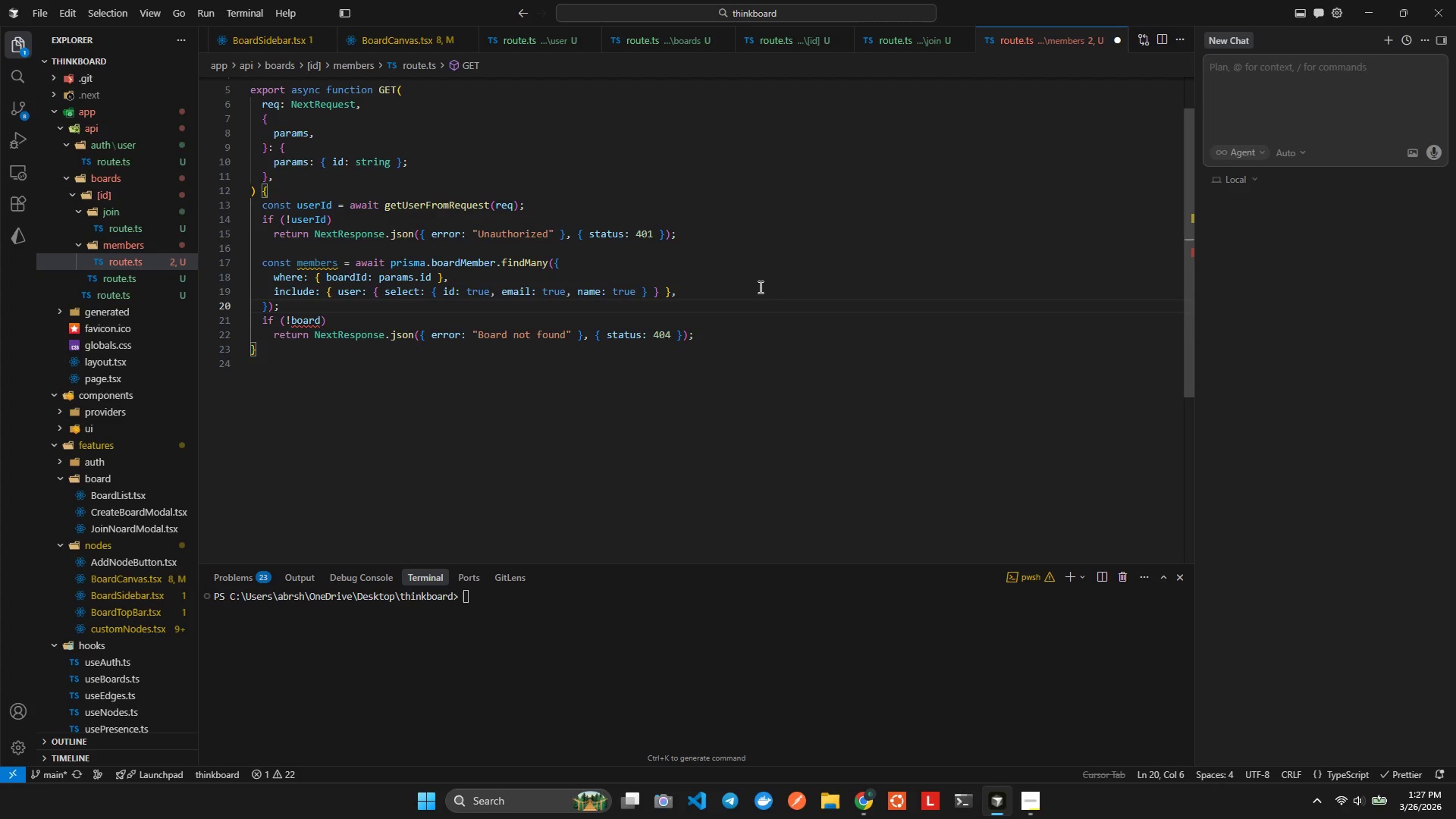 
key(ArrowRight)
 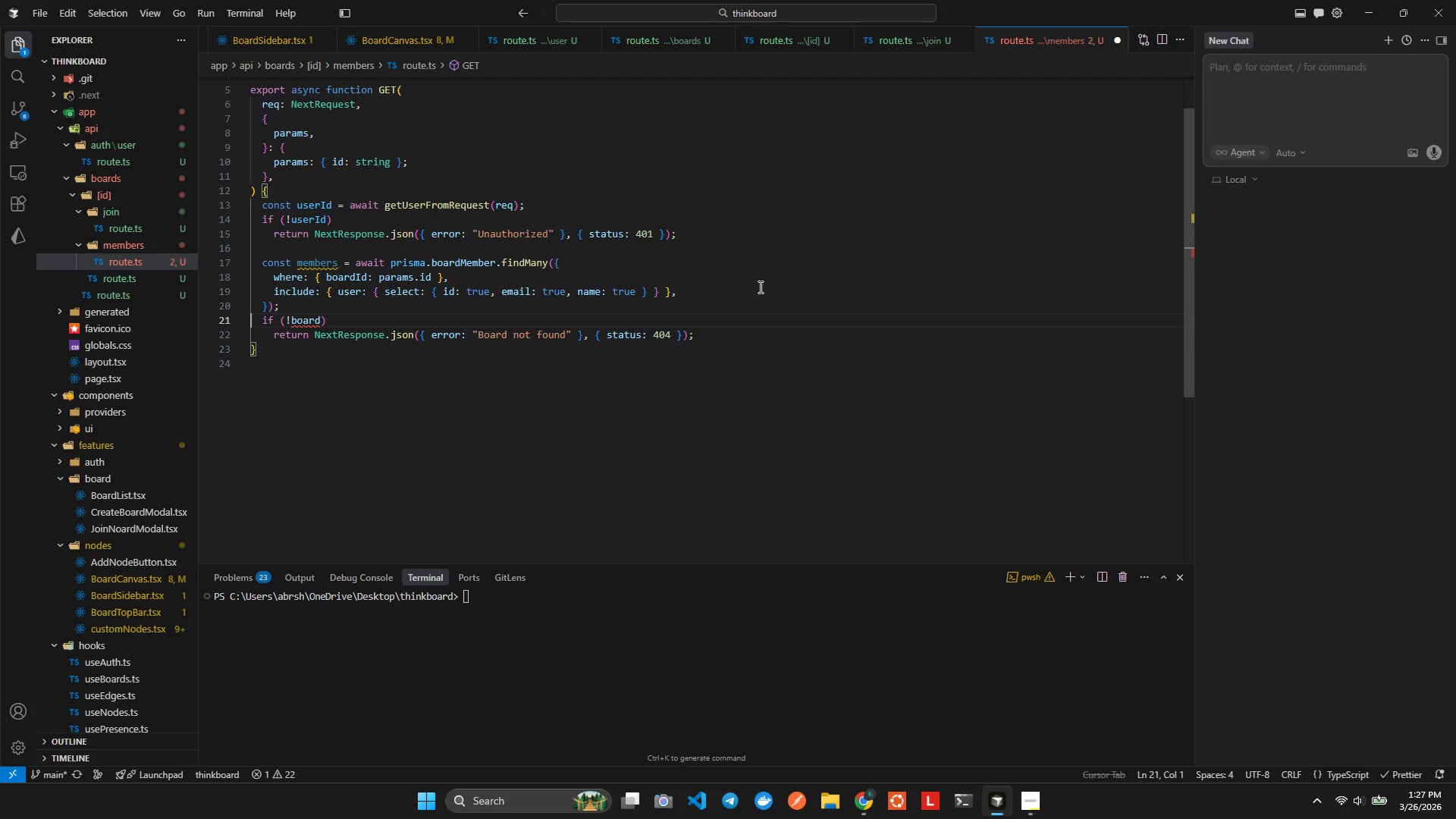 
key(ArrowDown)
 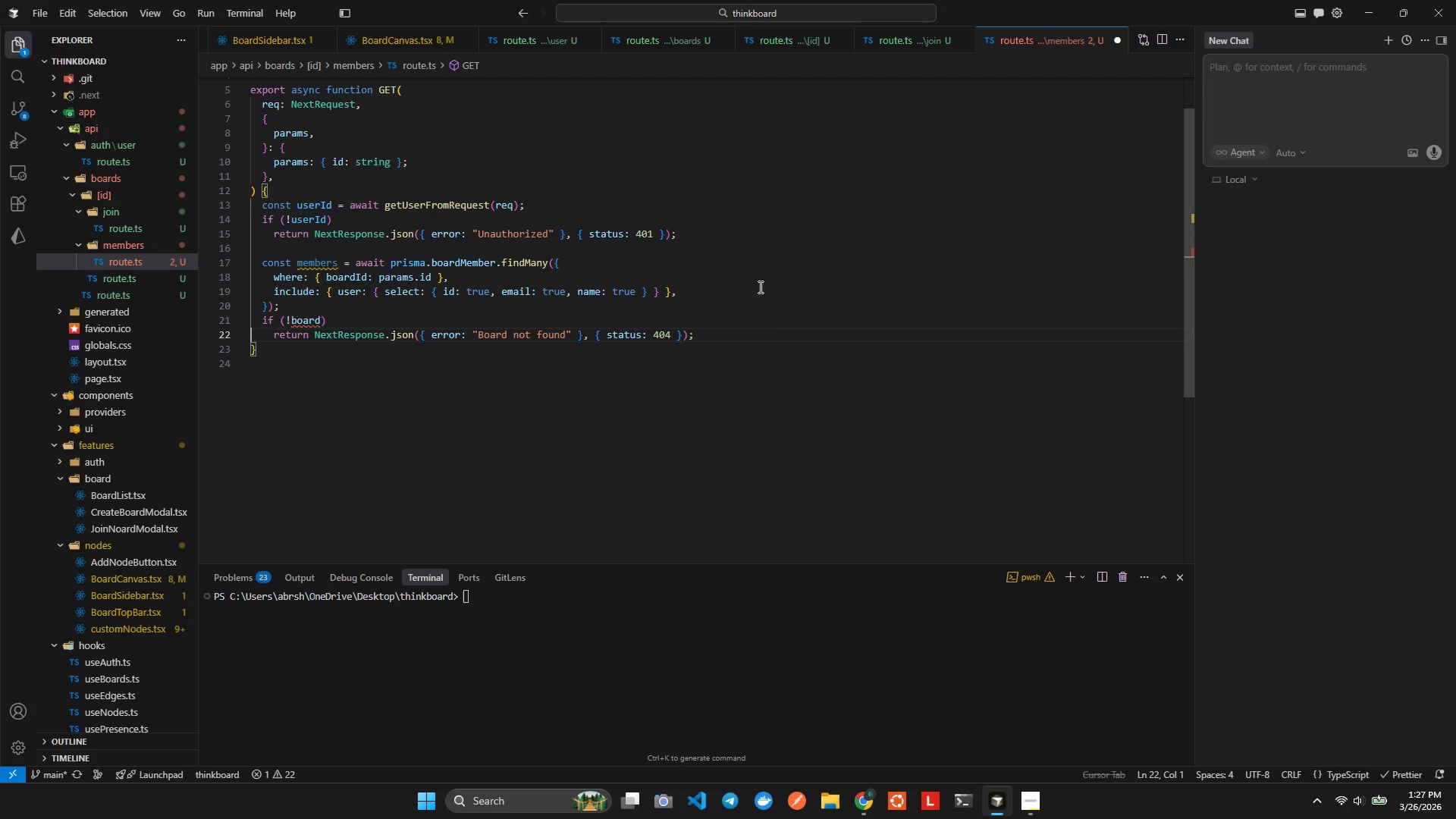 
key(Control+ControlLeft)
 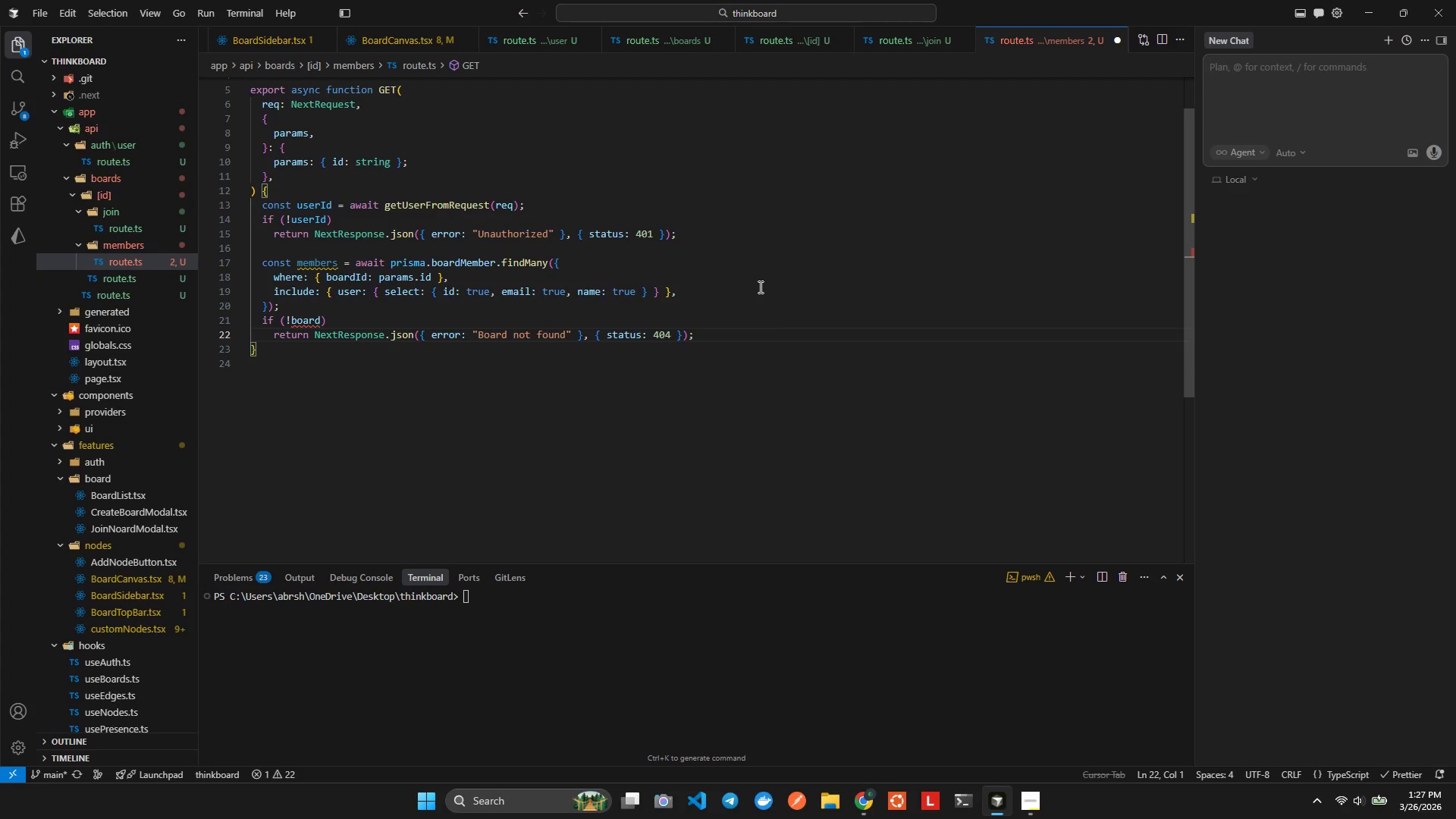 
key(ArrowUp)
 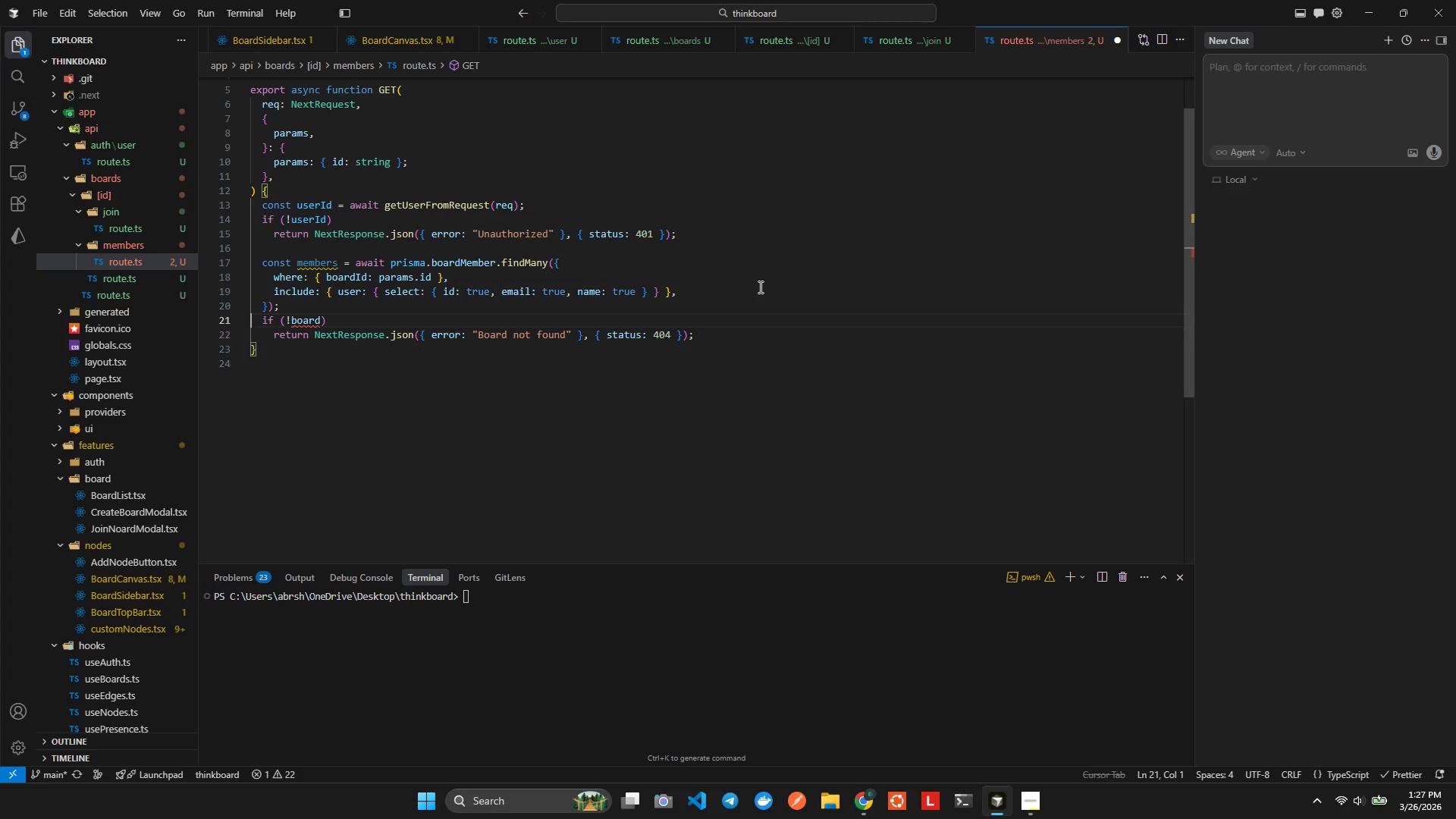 
key(Control+X)
 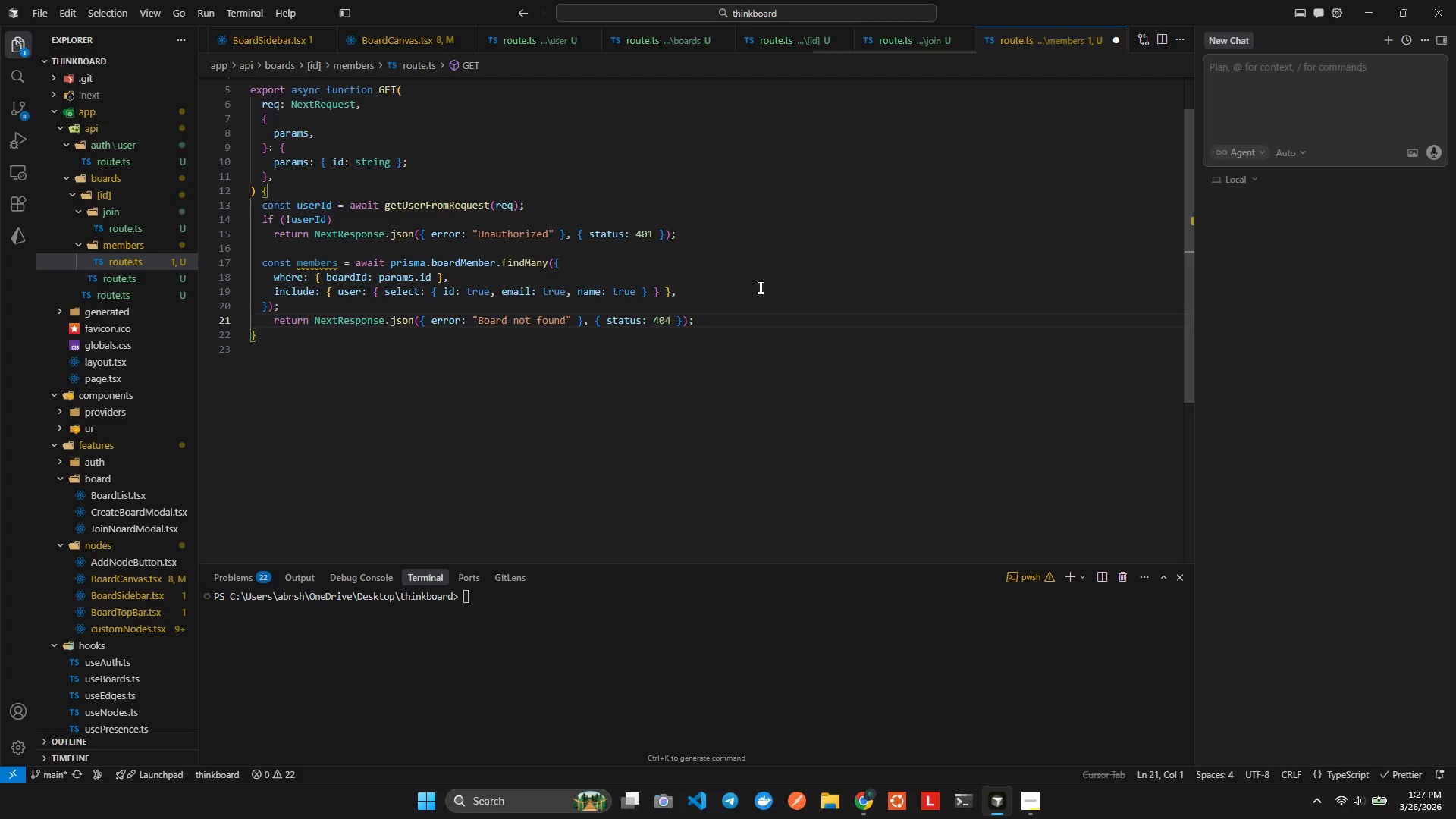 
hold_key(key=ArrowRight, duration=0.64)
 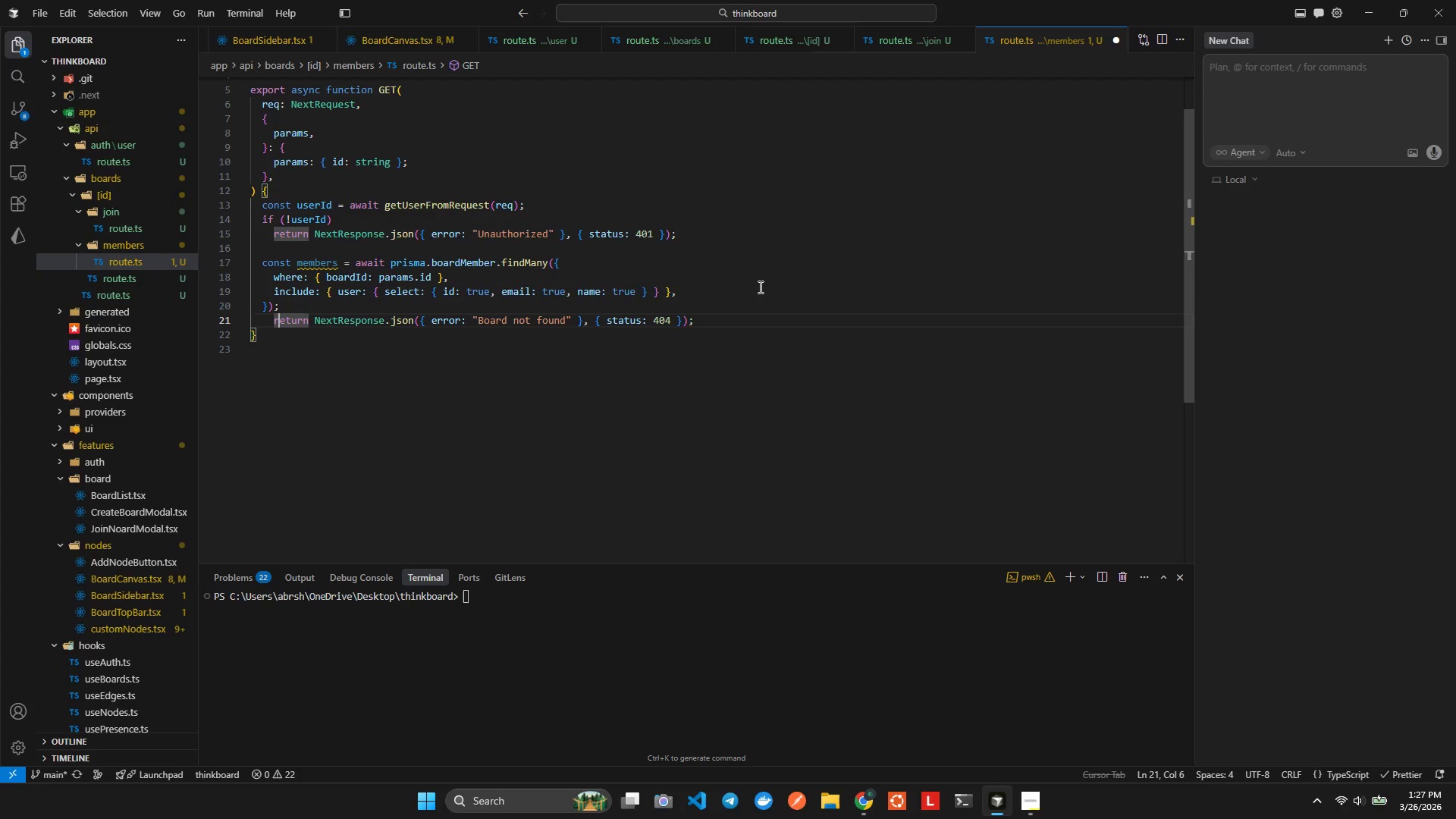 
key(ArrowLeft)
 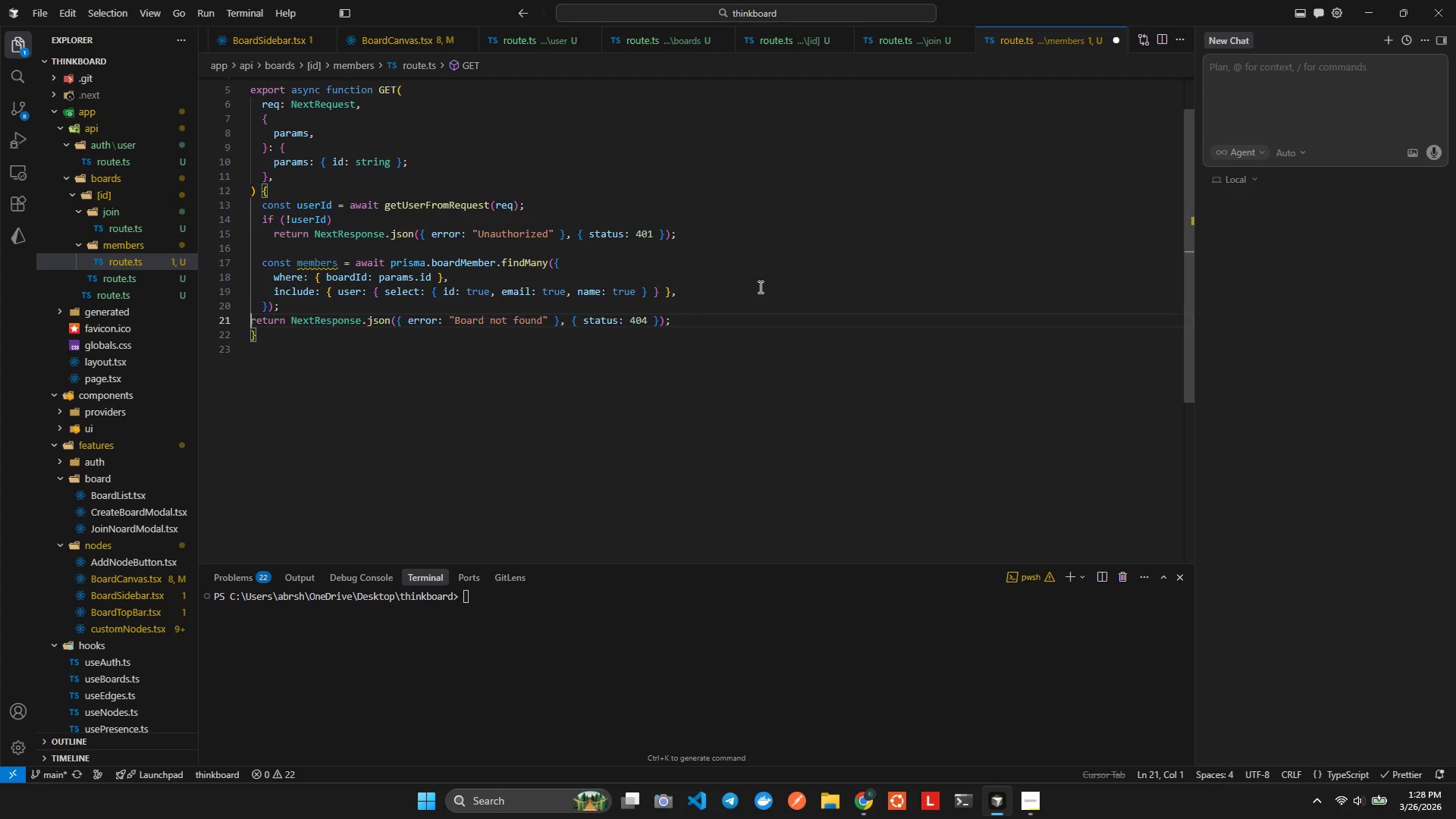 
key(Backspace)
 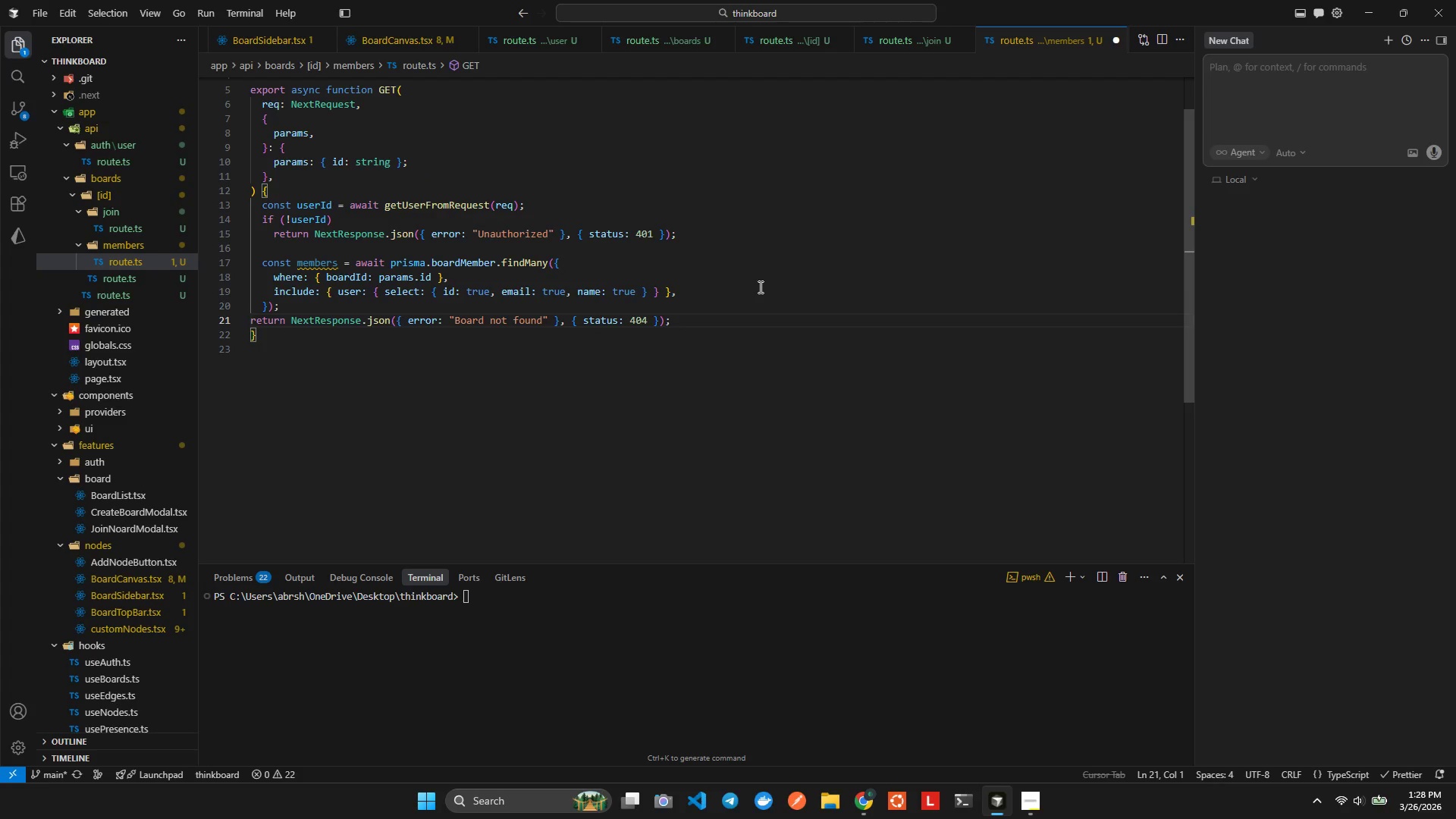 
hold_key(key=ArrowRight, duration=1.3)
 